 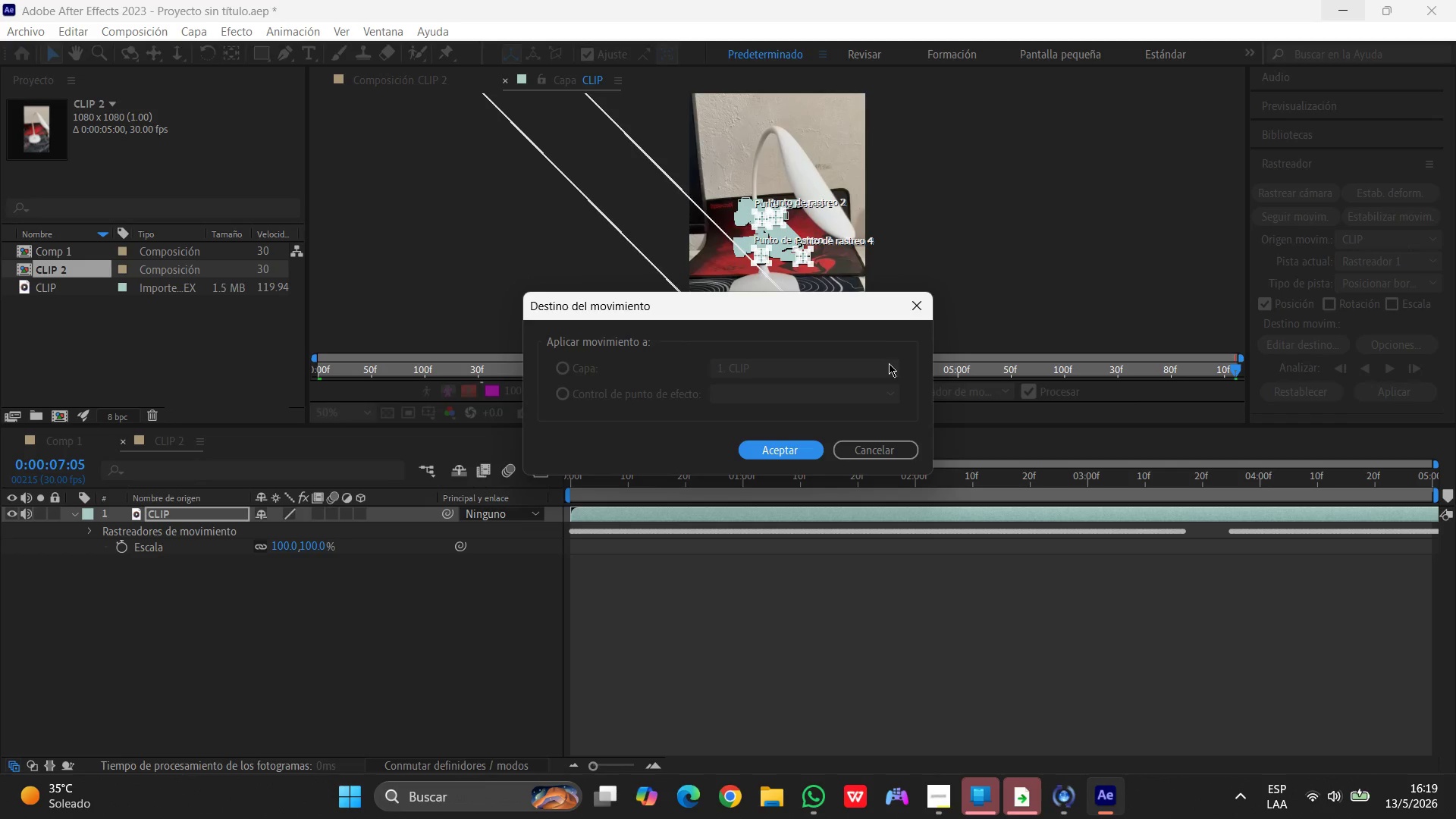 
left_click([761, 368])
 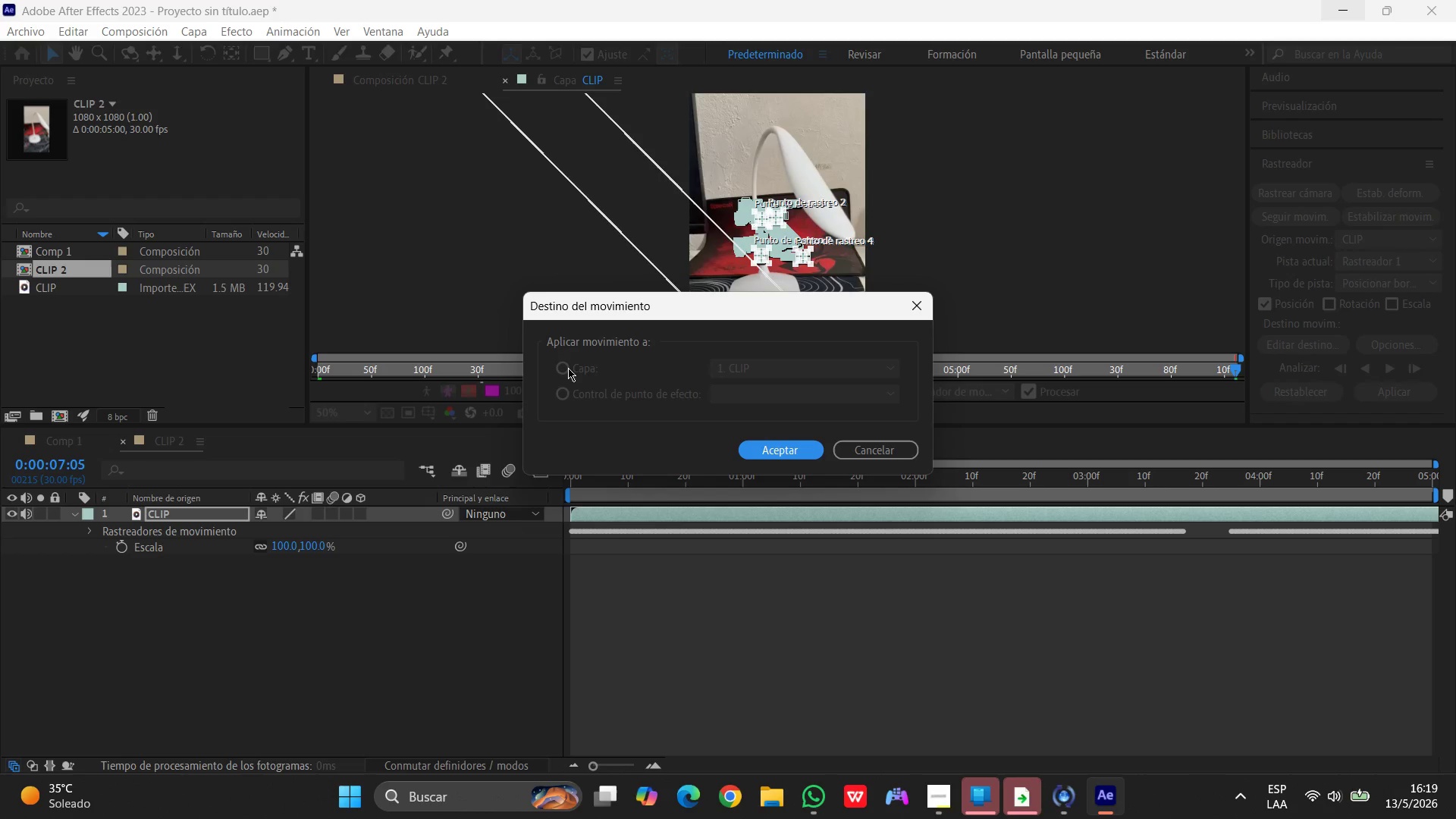 
left_click([566, 368])
 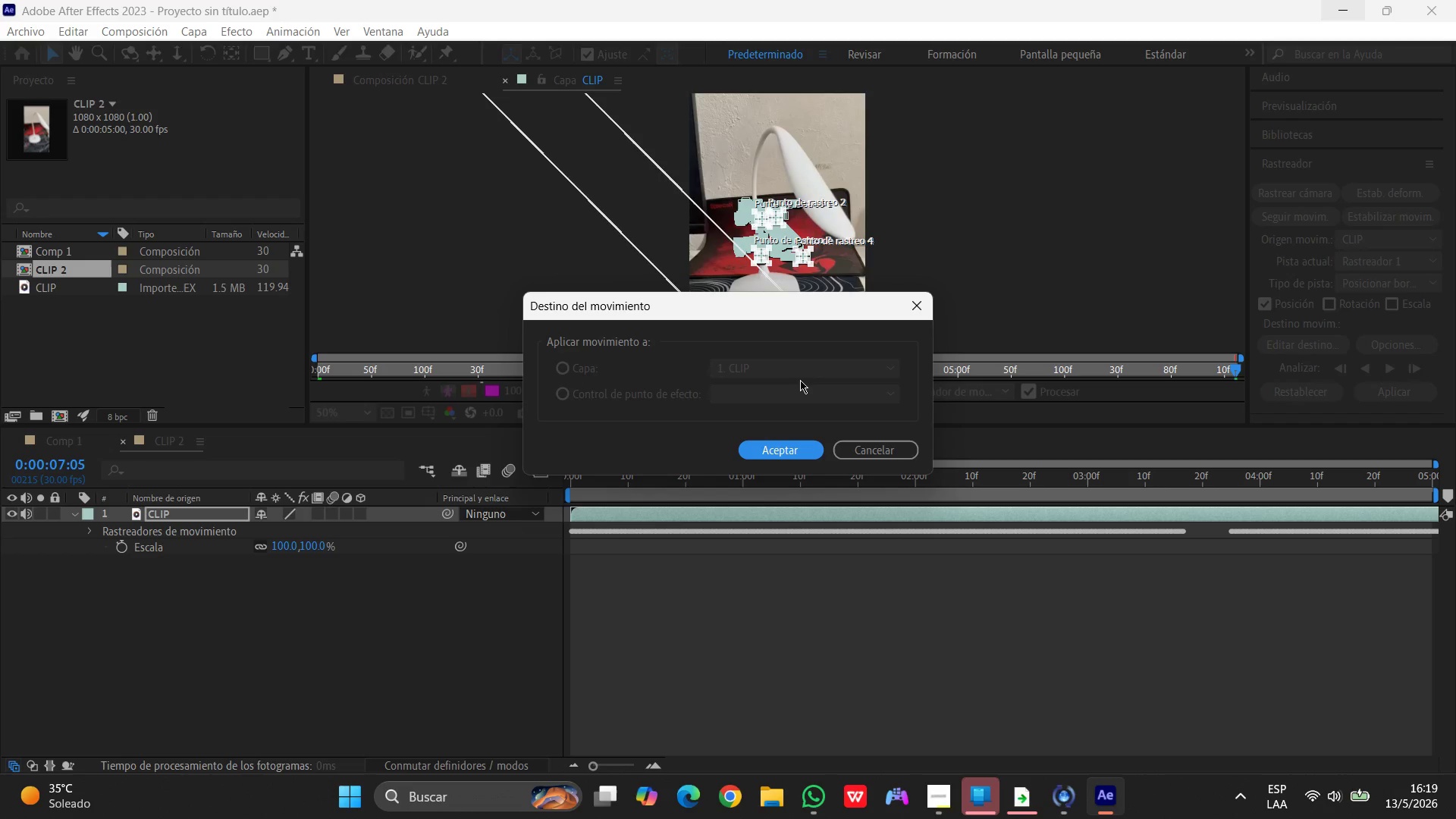 
left_click([801, 379])
 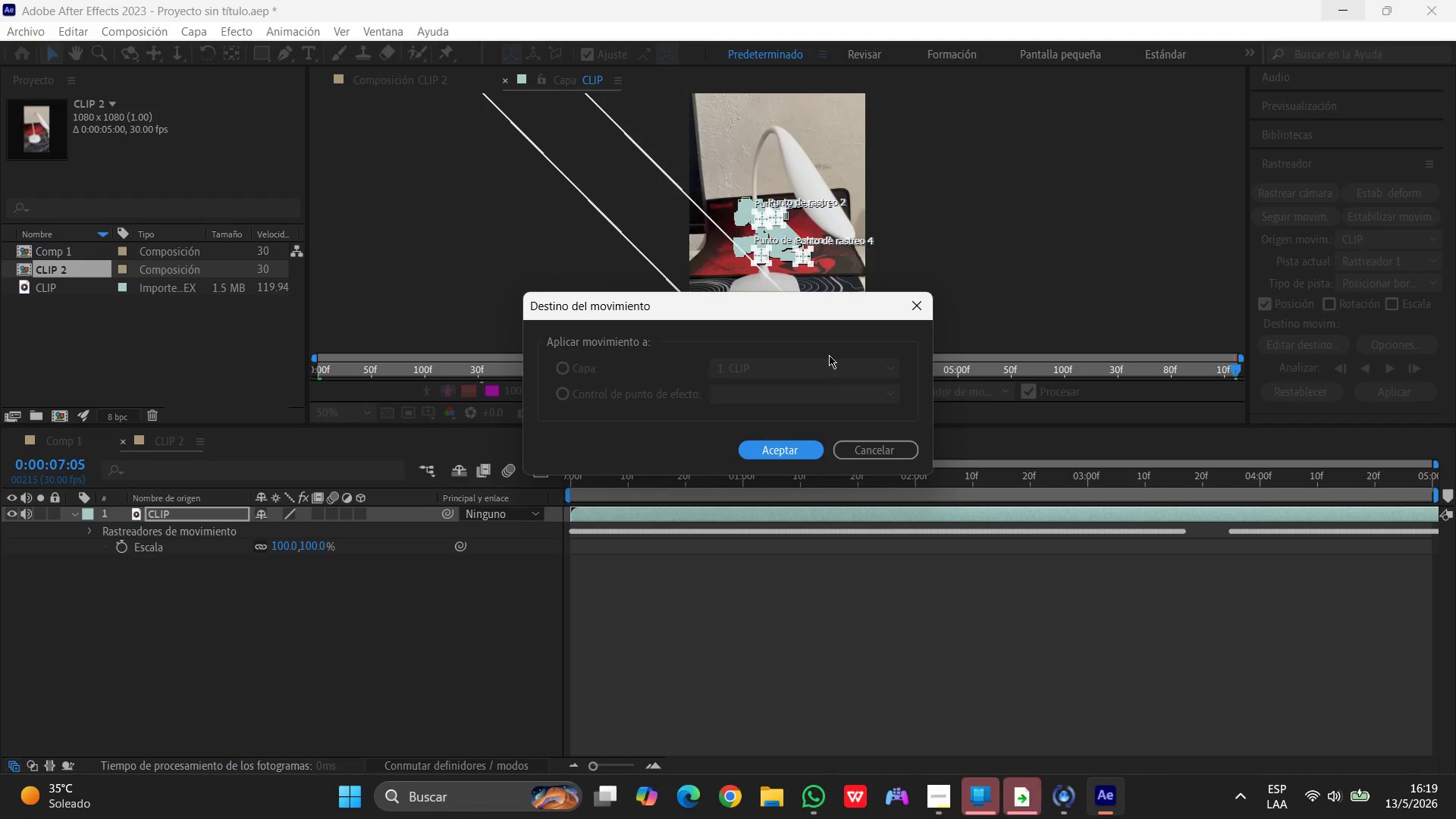 
left_click([829, 355])
 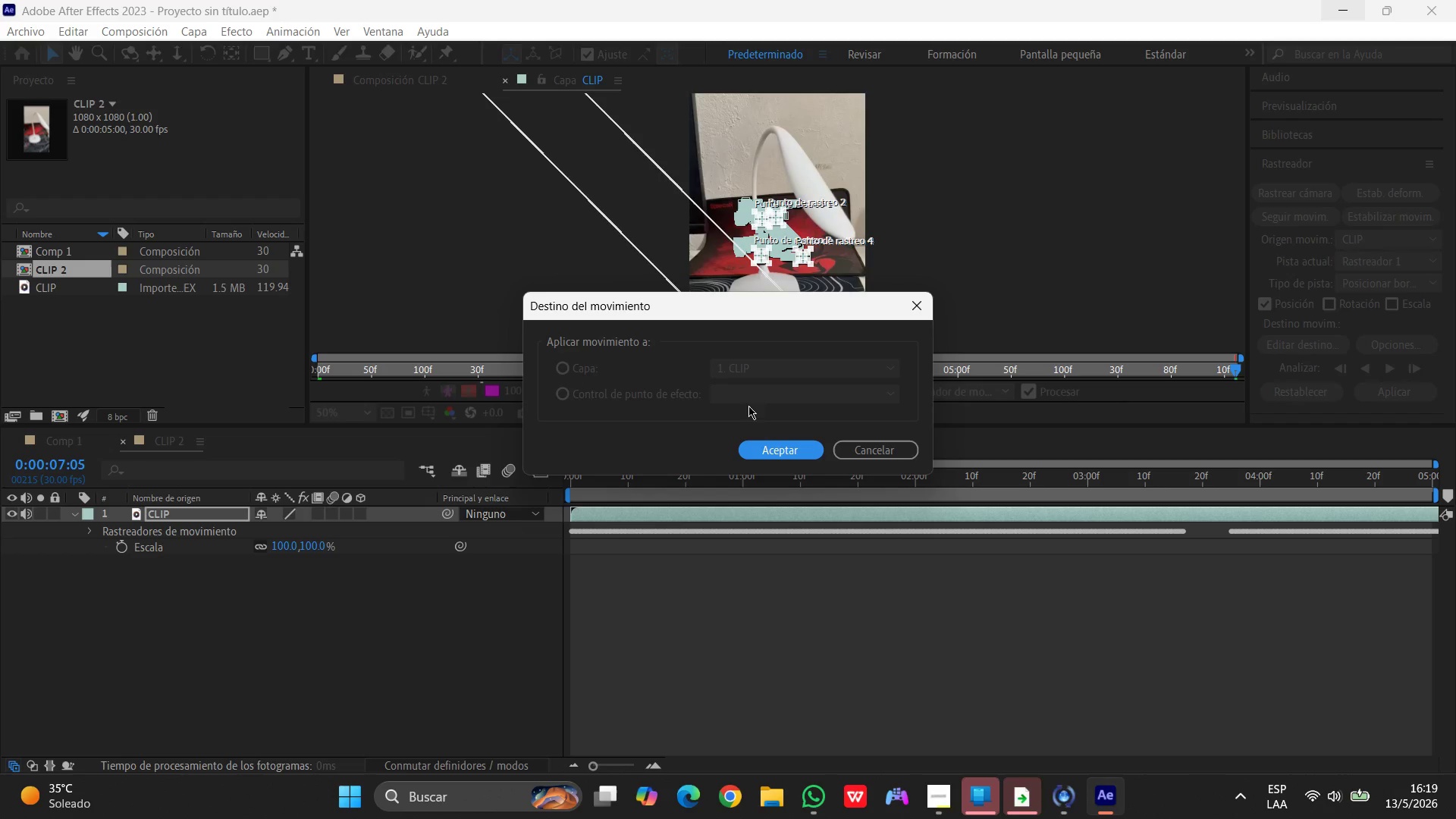 
left_click([714, 400])
 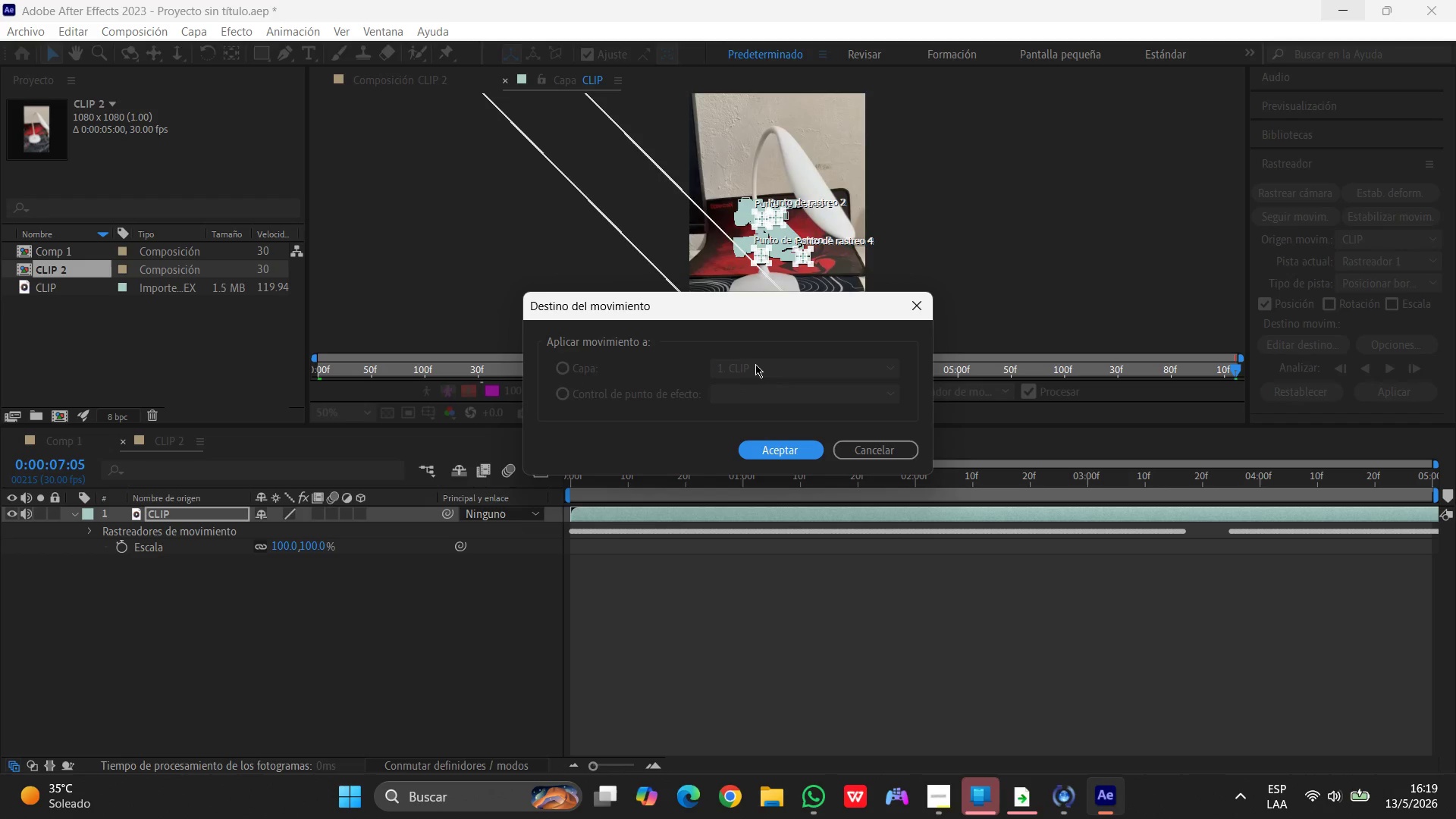 
left_click([758, 362])
 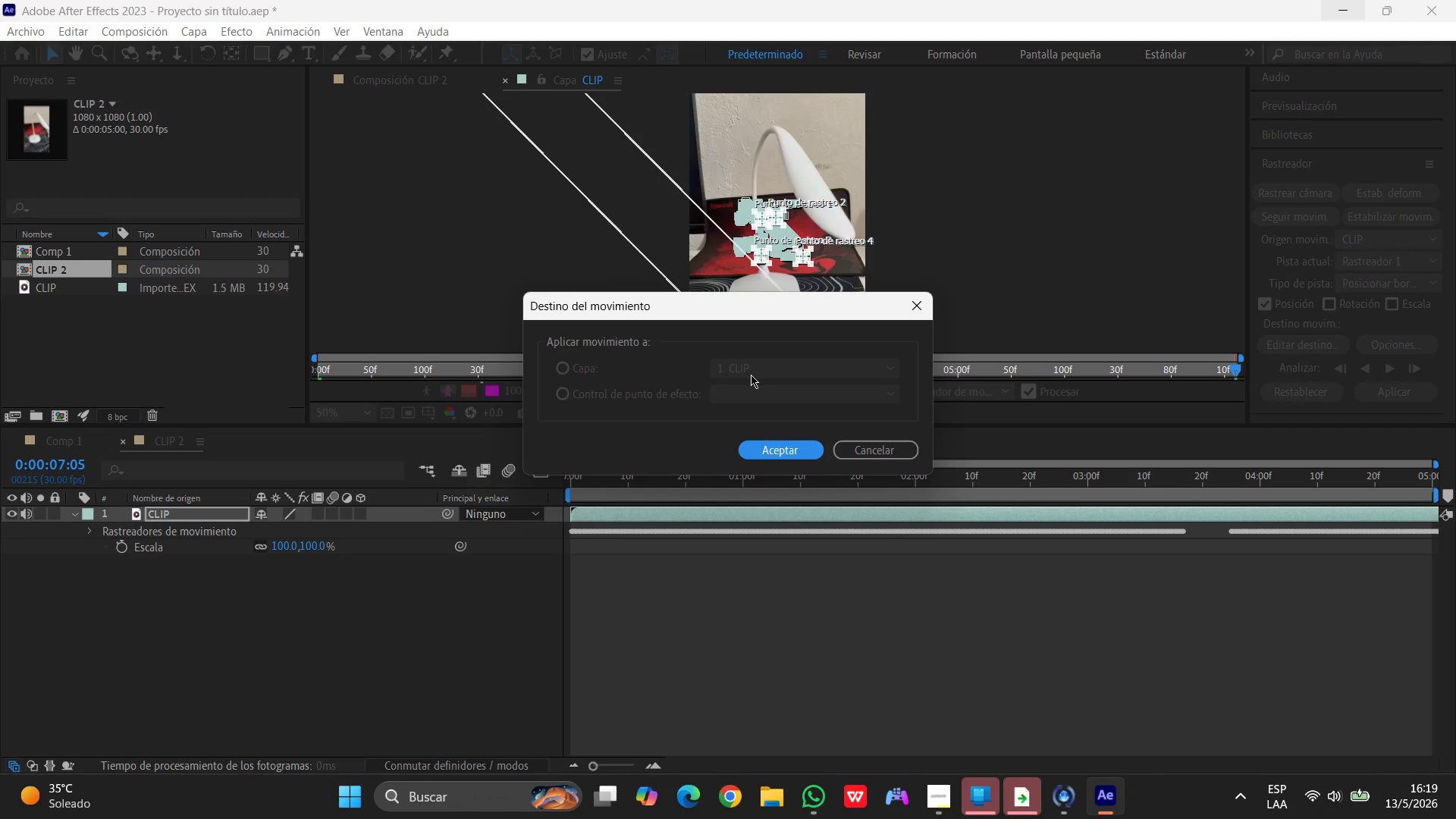 
double_click([751, 375])
 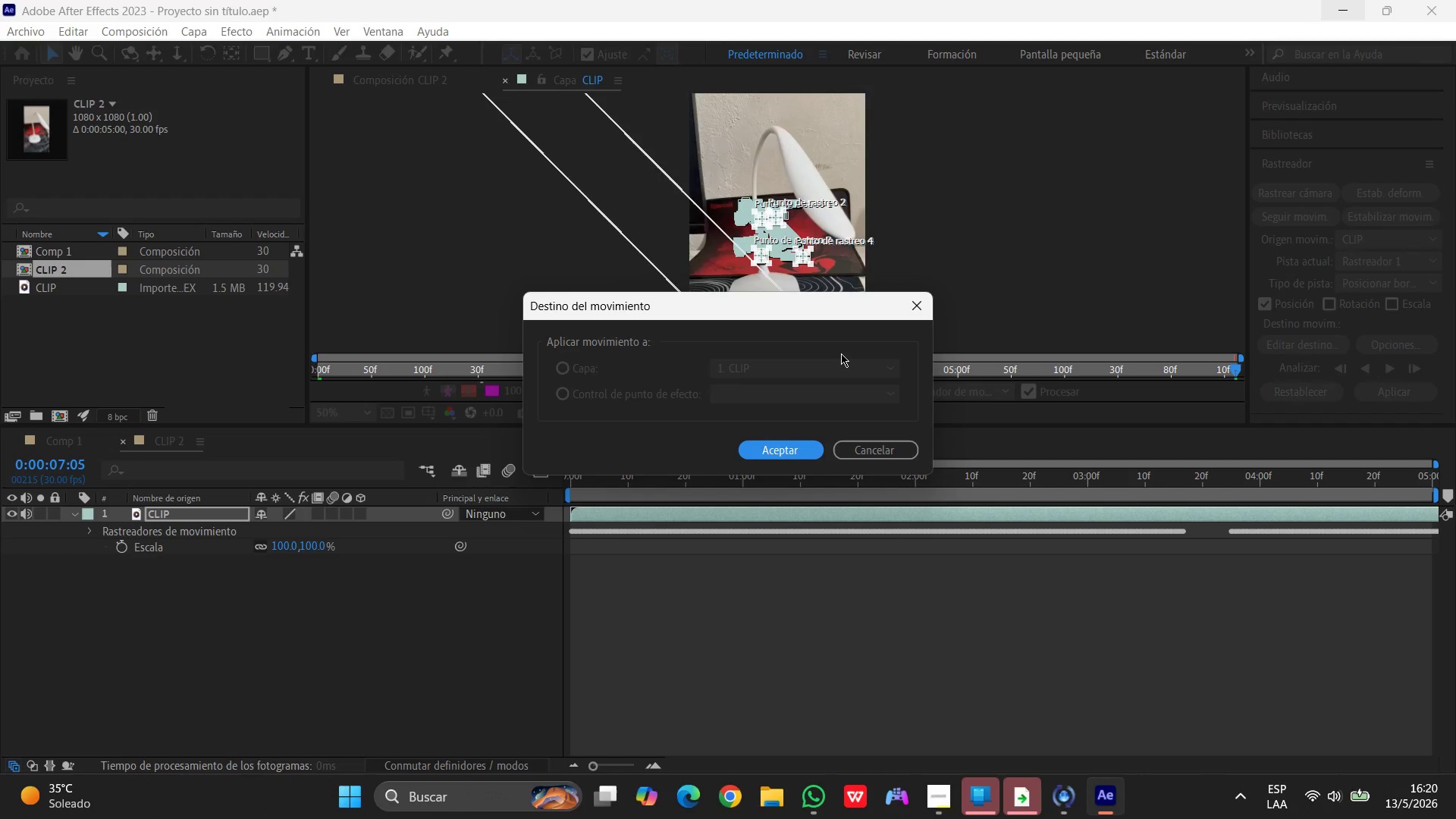 
wait(22.91)
 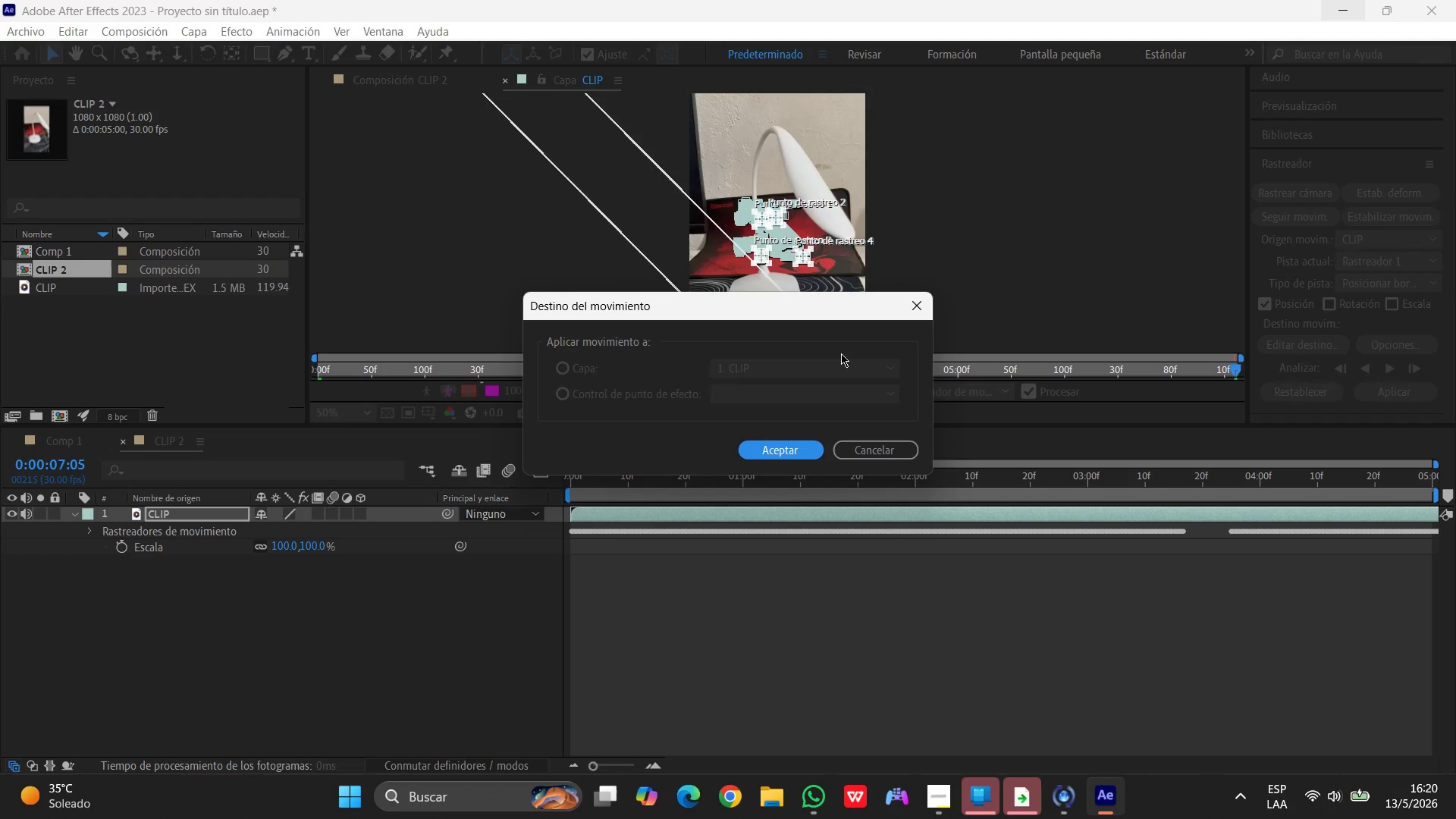 
left_click([871, 450])
 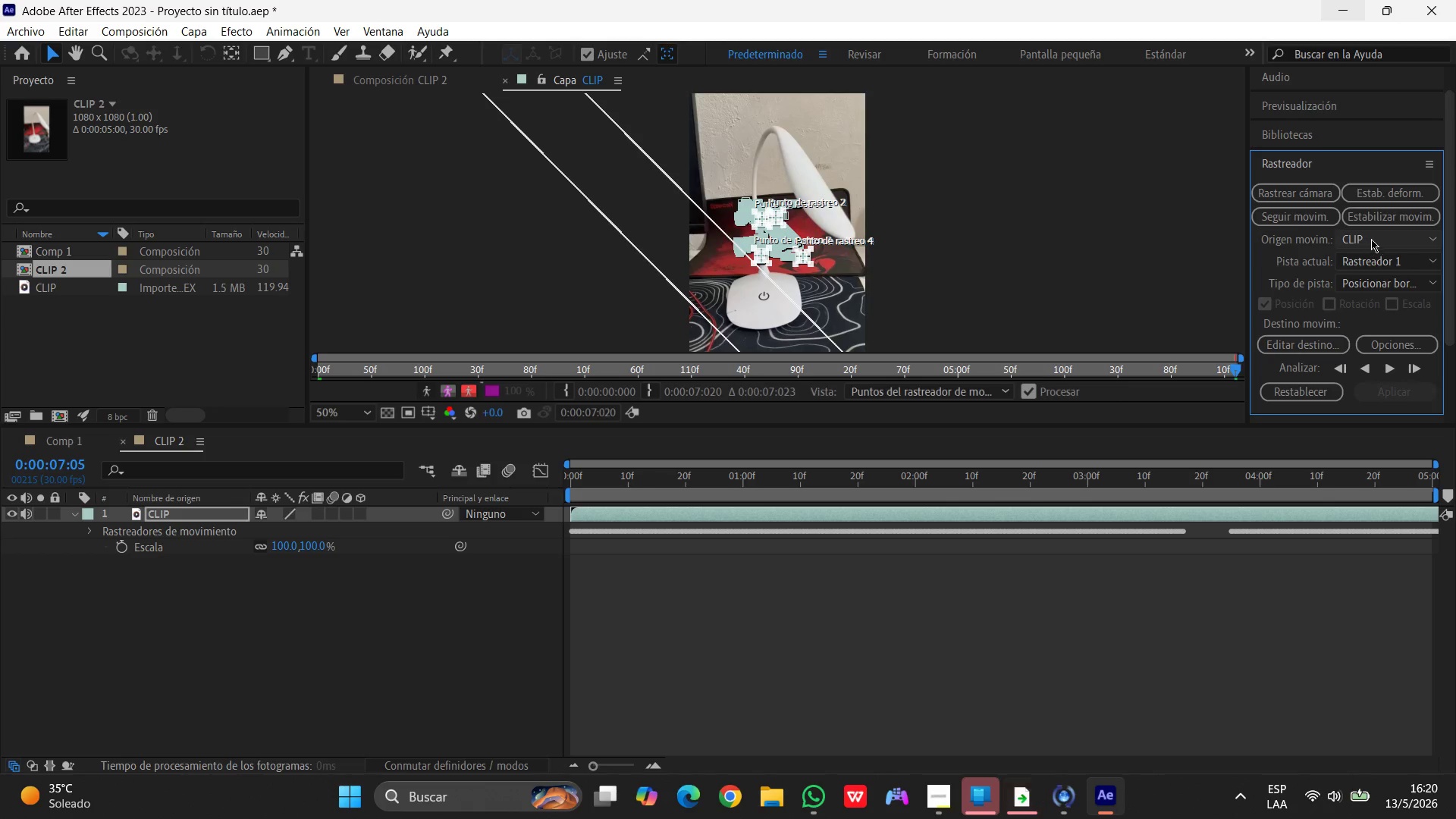 
wait(16.12)
 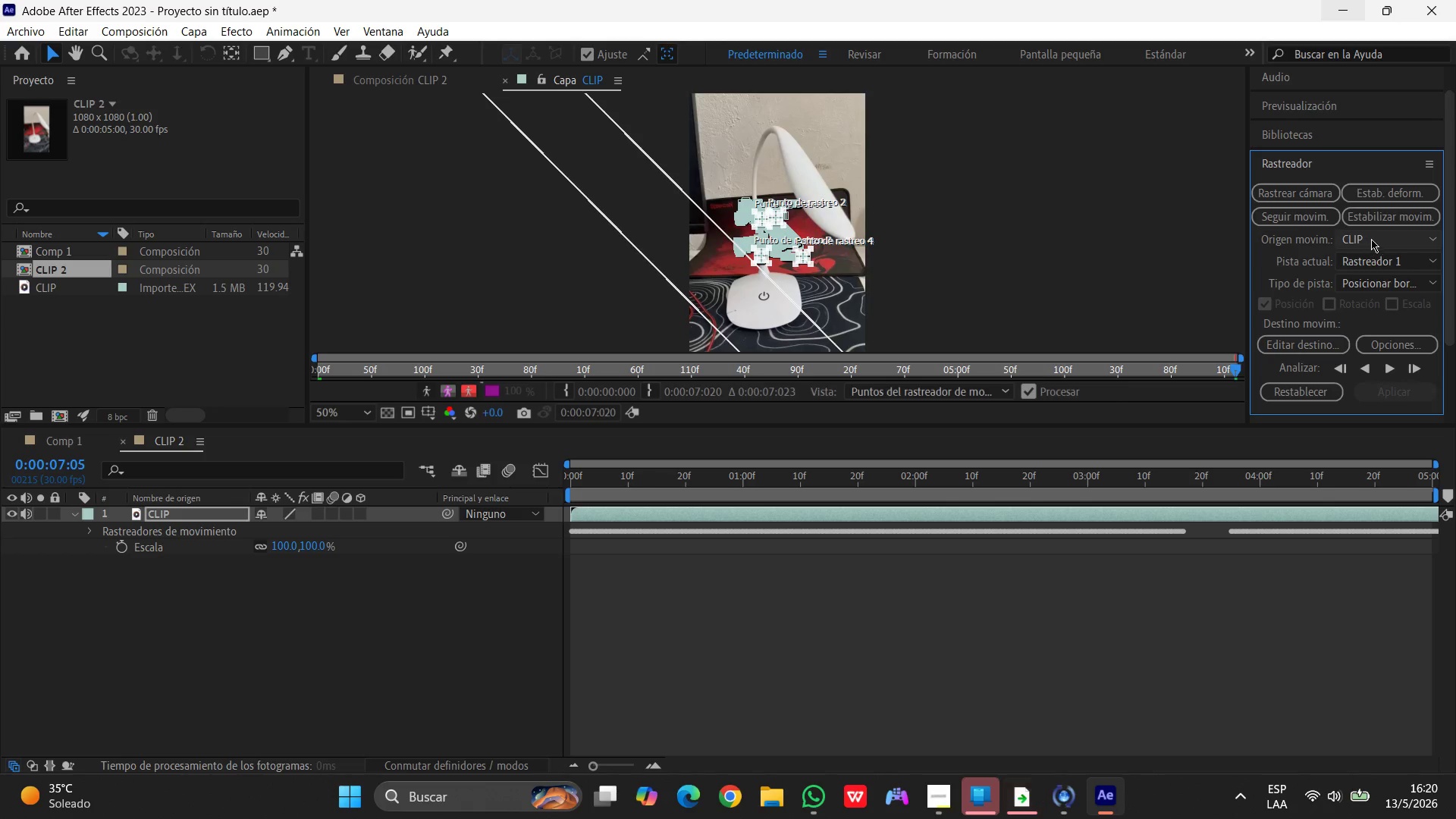 
left_click([1386, 242])
 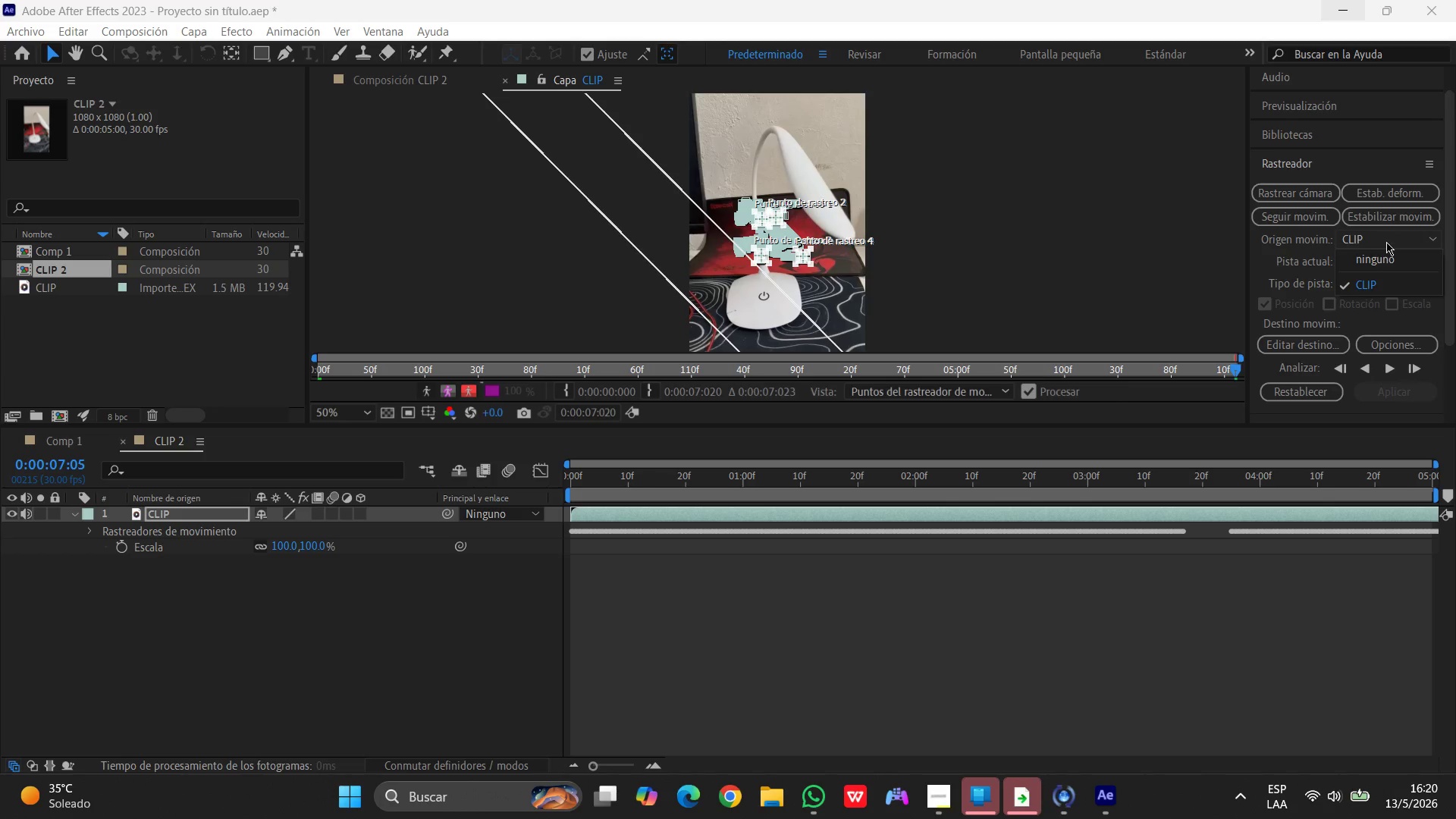 
left_click([1386, 242])
 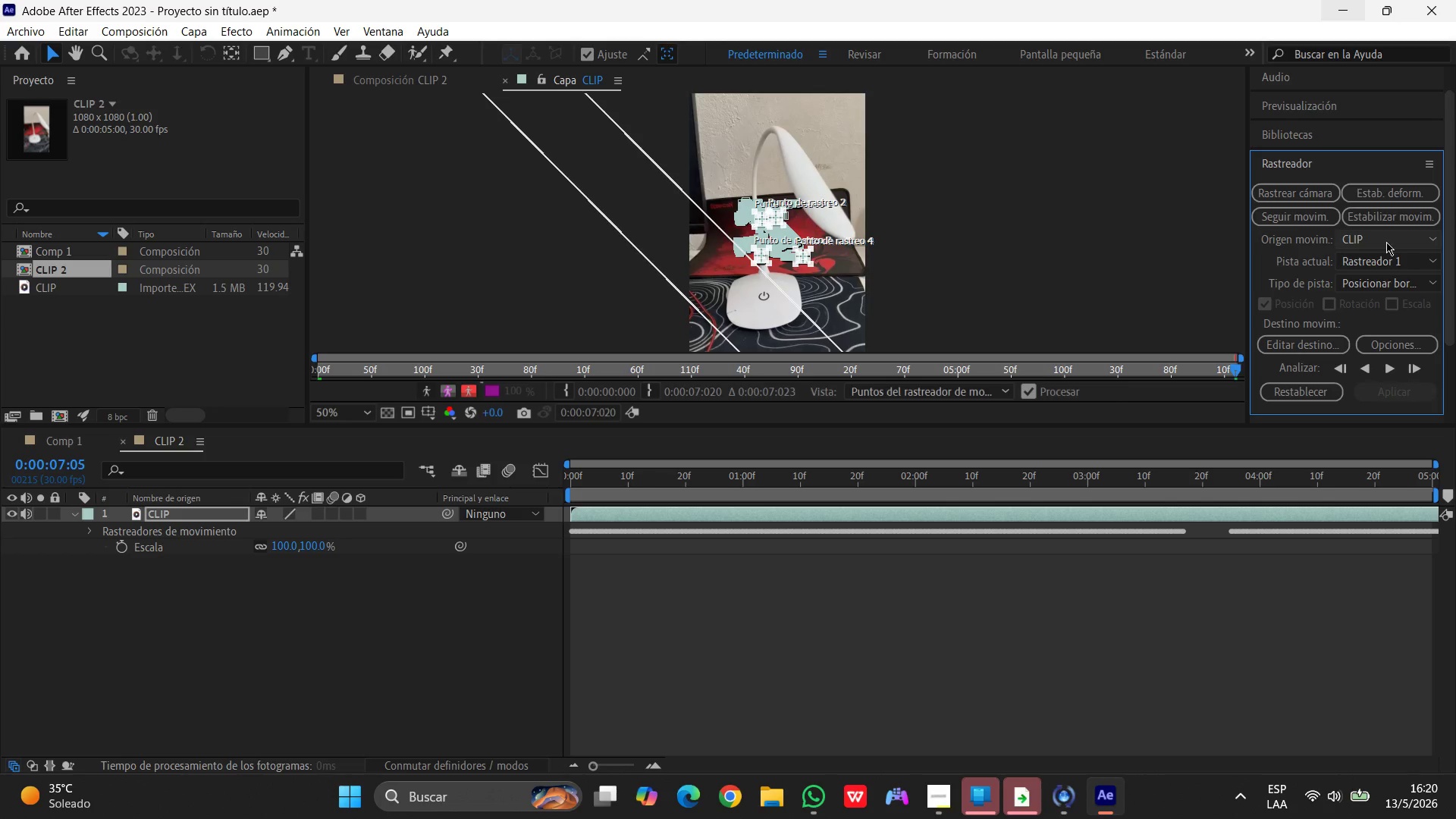 
wait(5.94)
 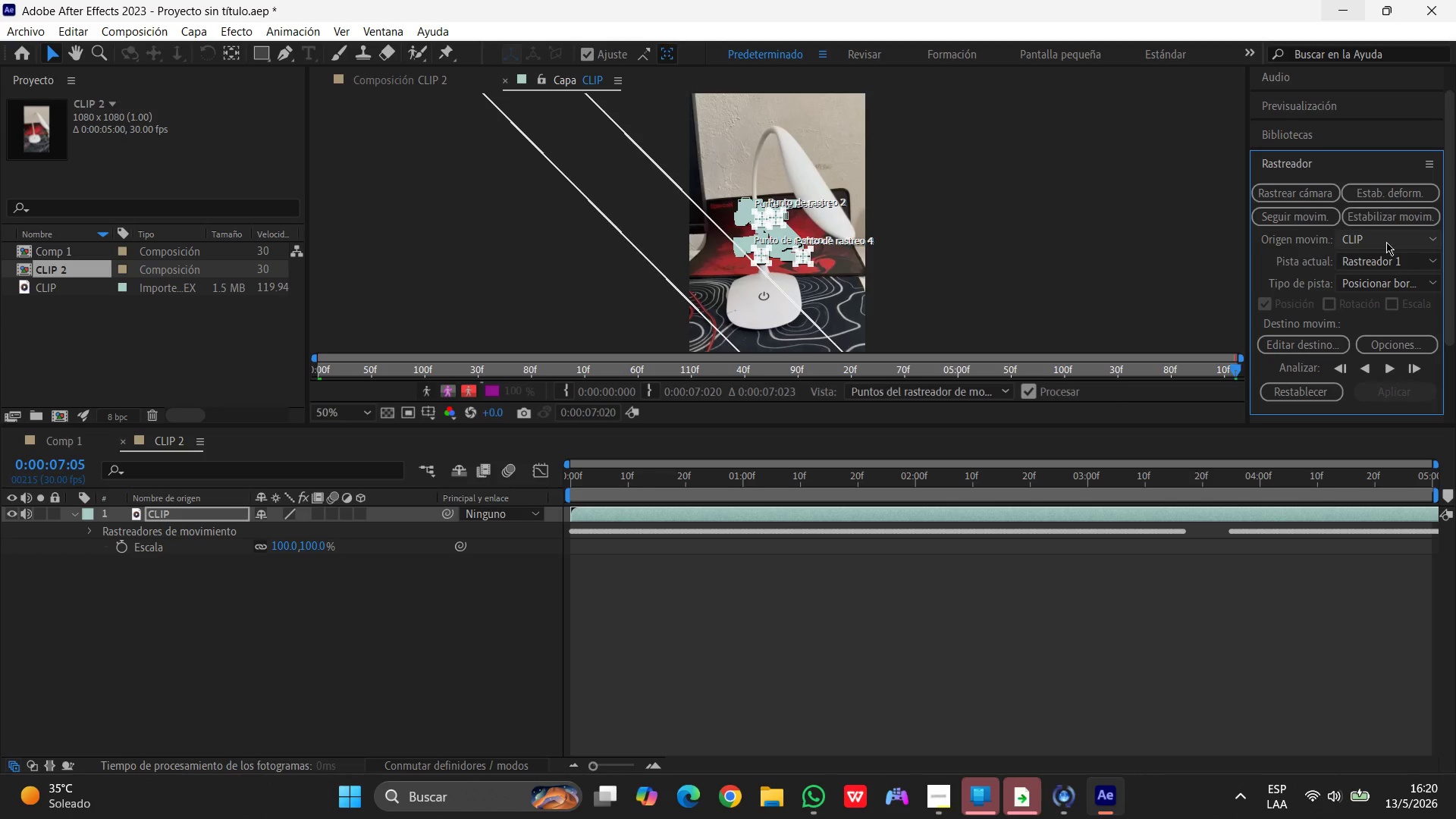 
left_click([1386, 242])
 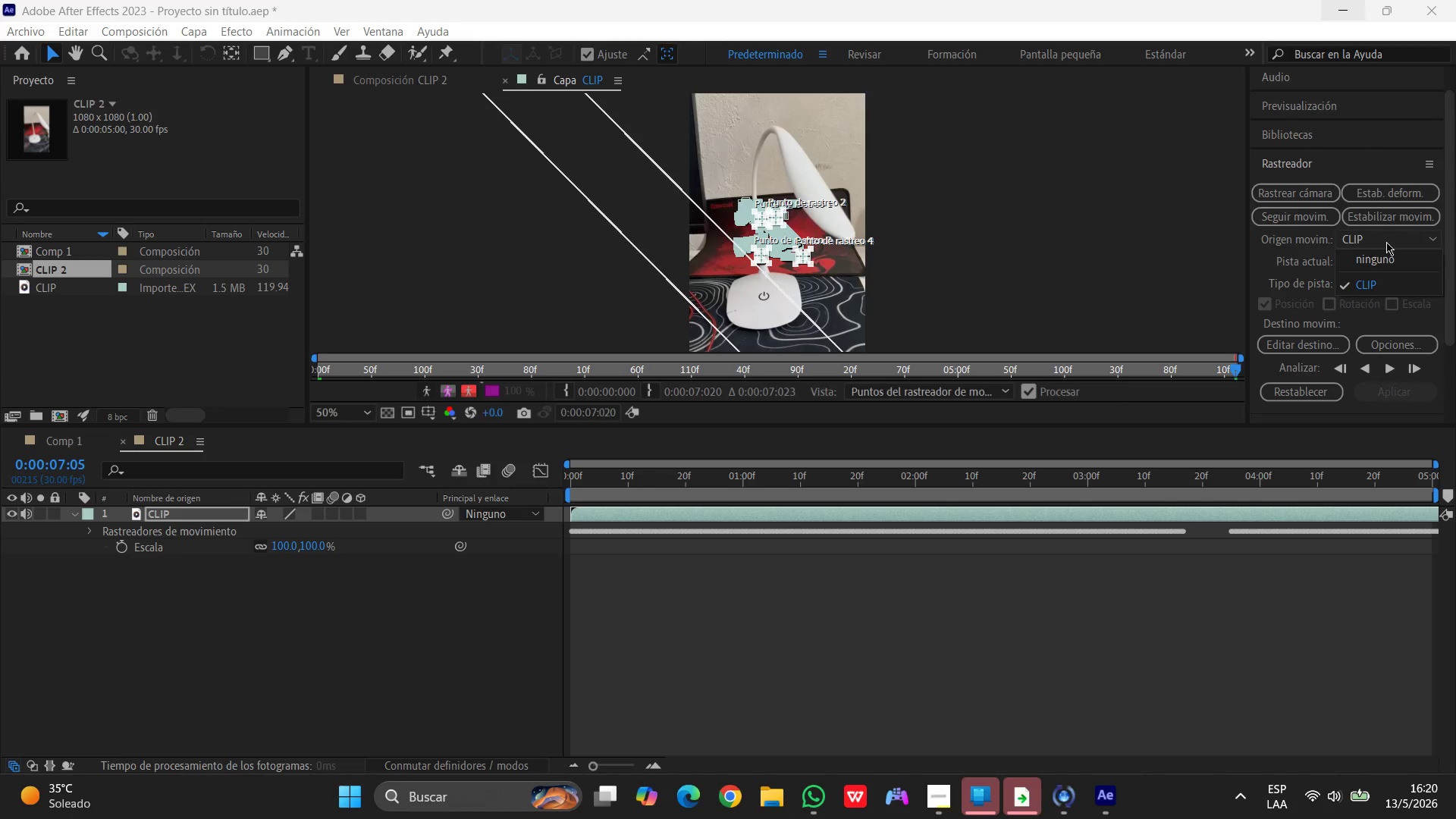 
left_click([1386, 242])
 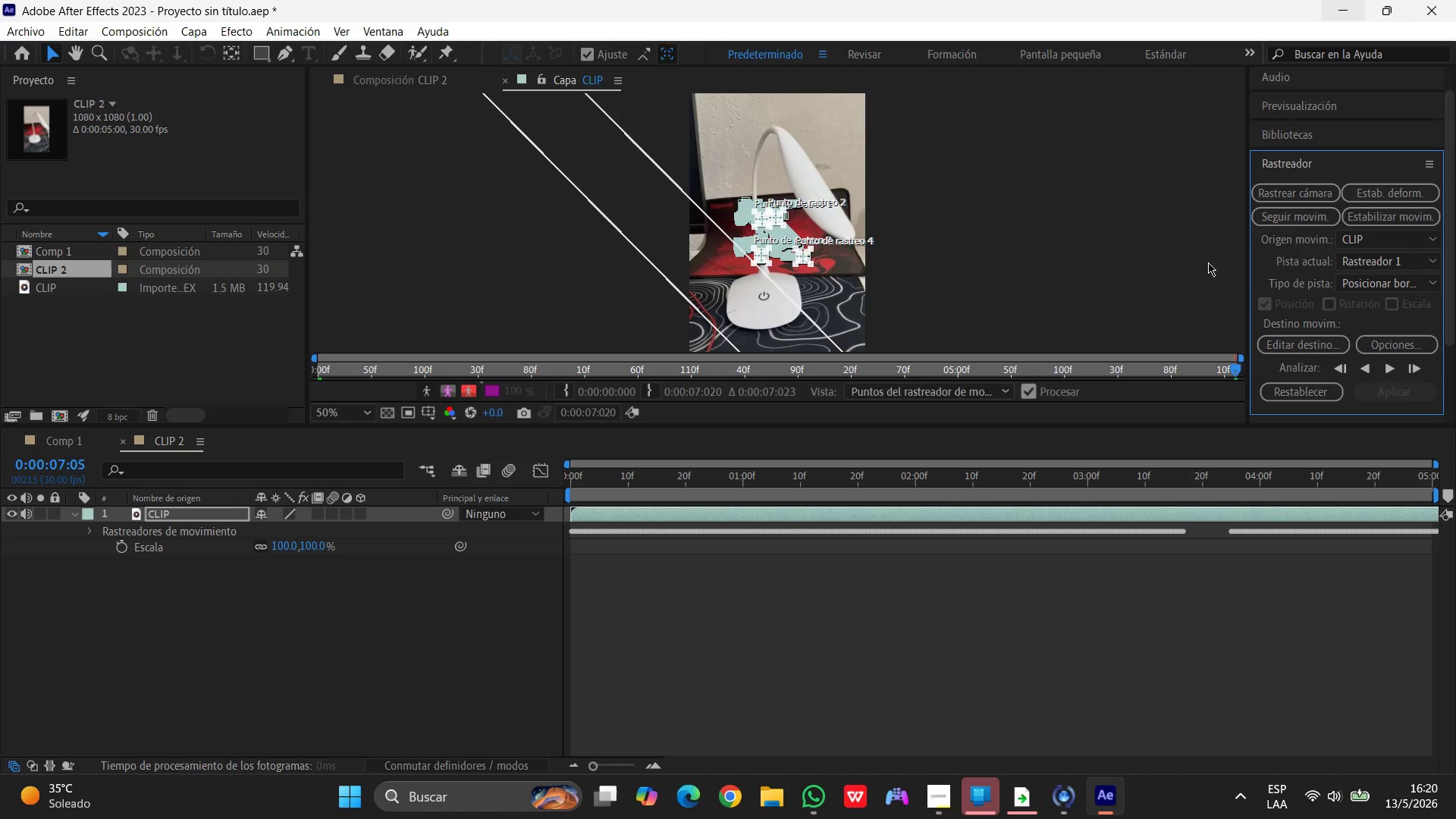 
wait(7.5)
 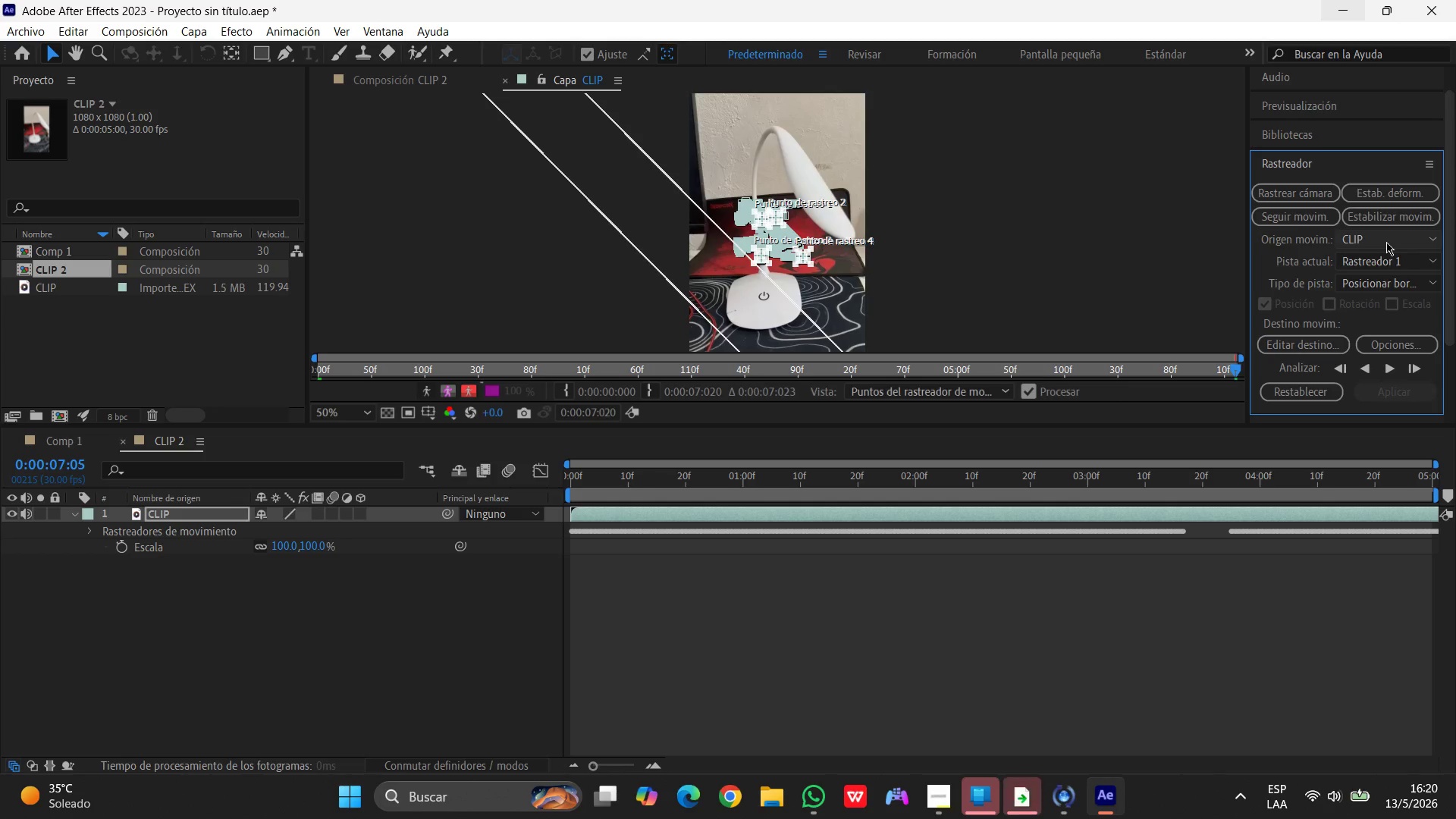 
left_click([1366, 243])
 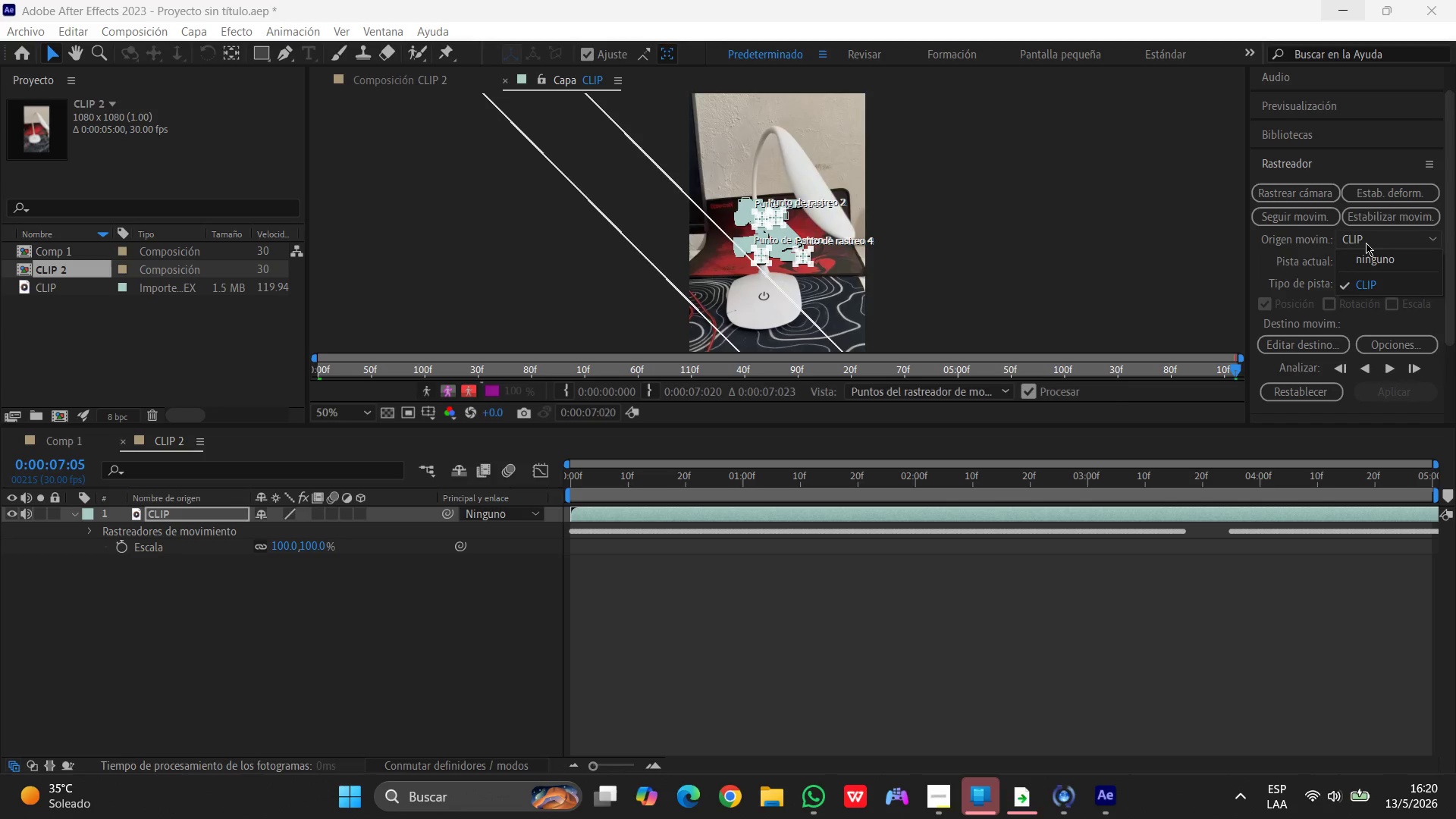 
wait(13.14)
 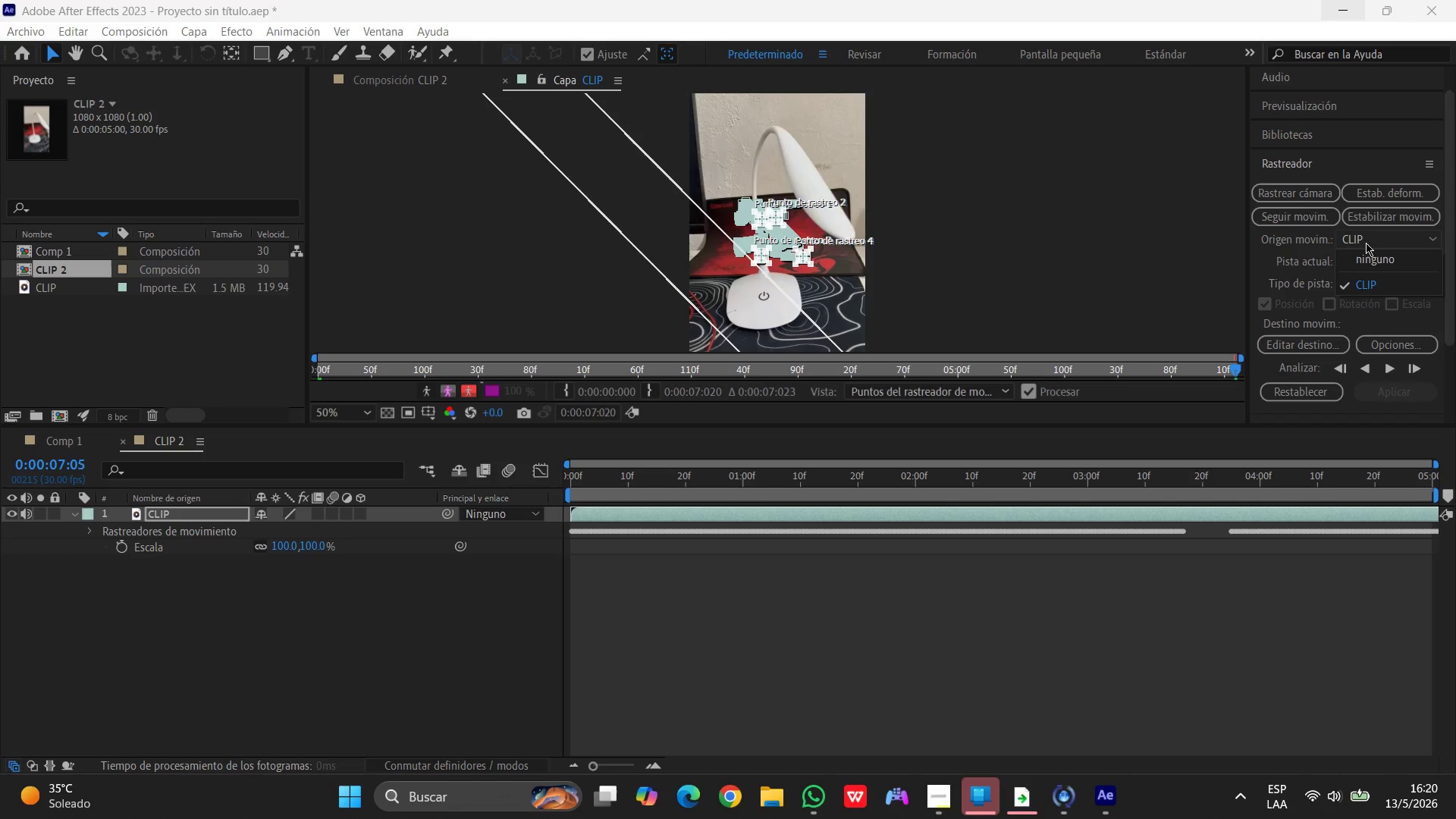 
mouse_move([968, 730])
 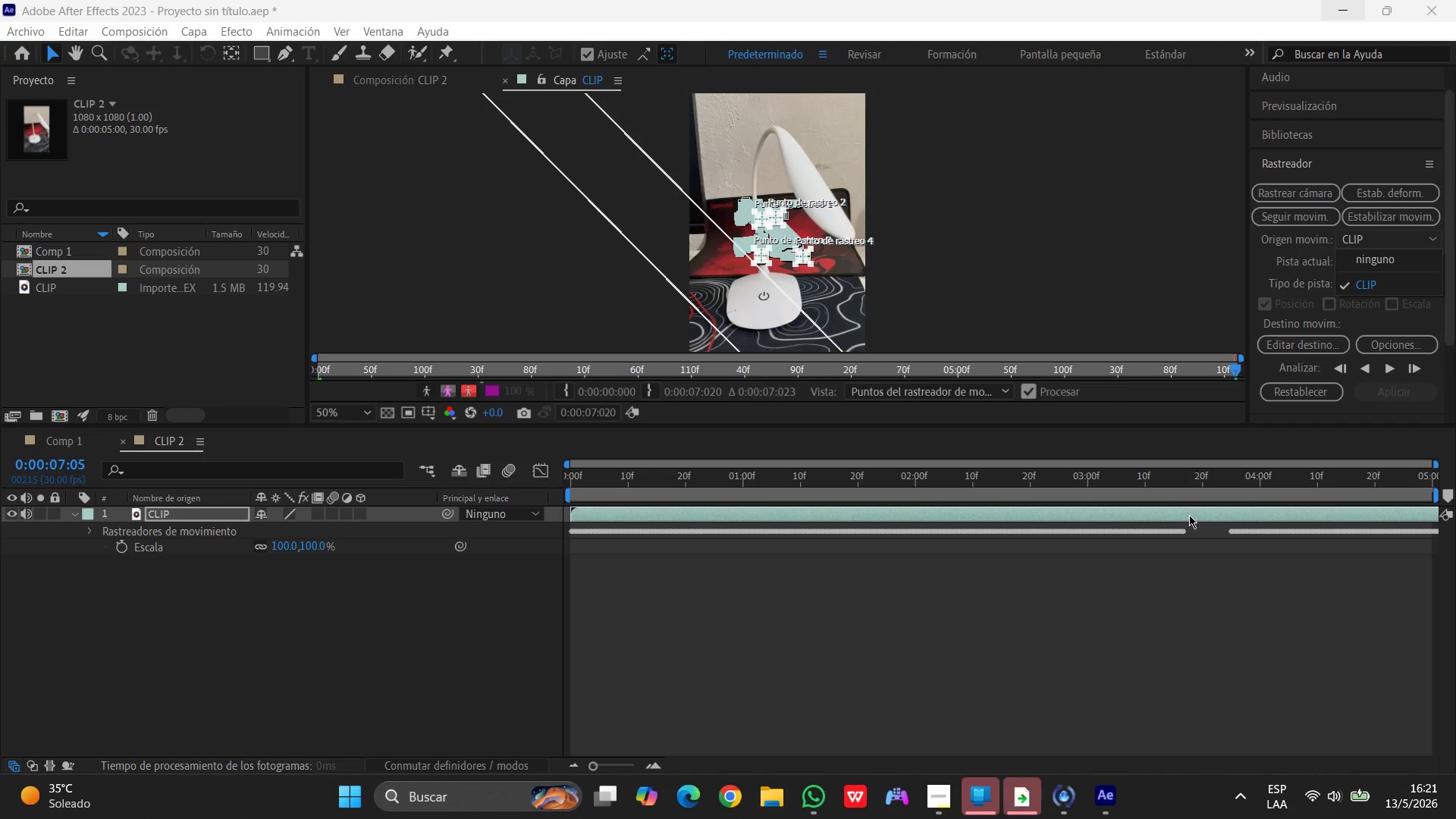 
wait(12.14)
 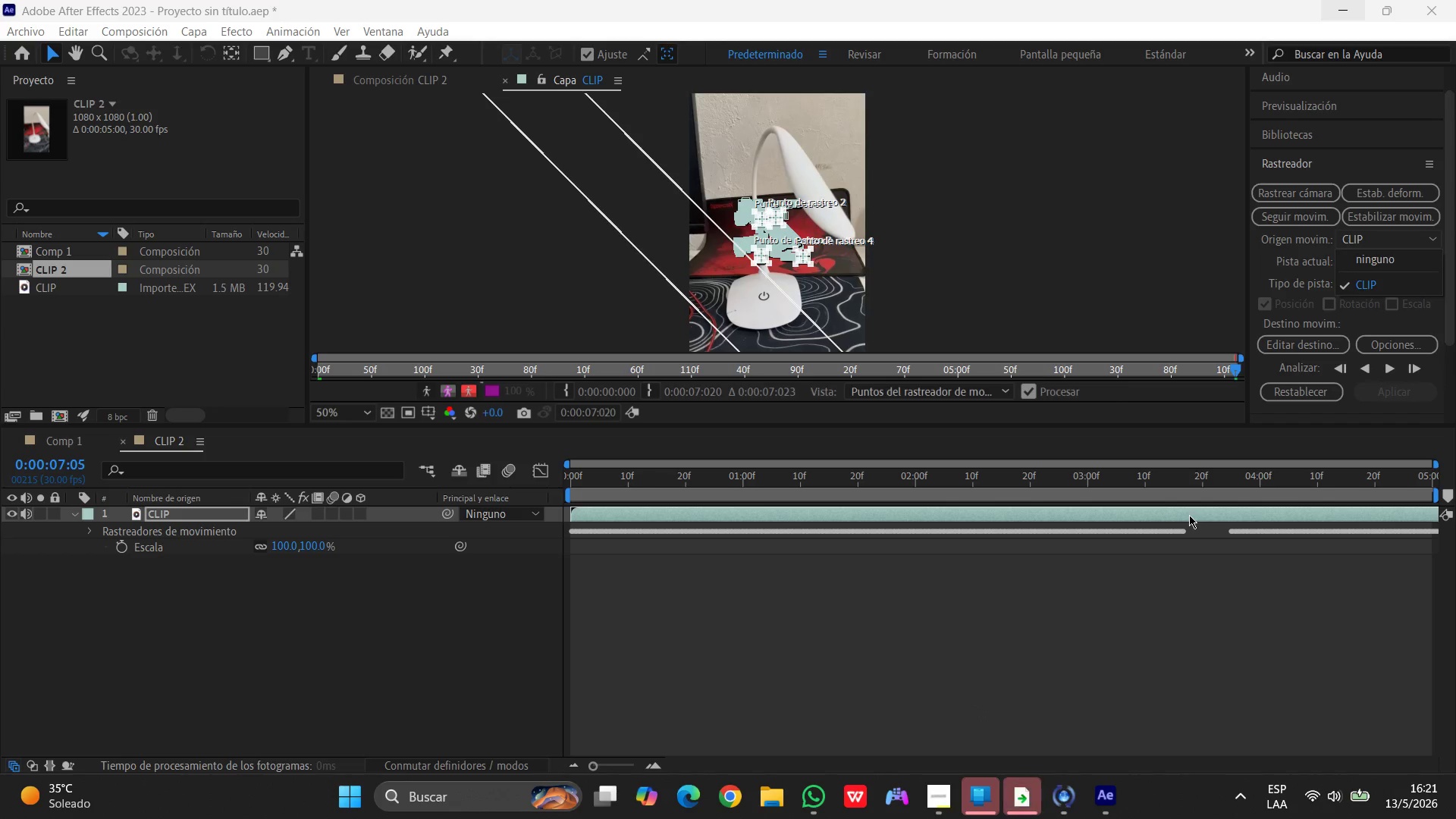 
left_click([1304, 342])
 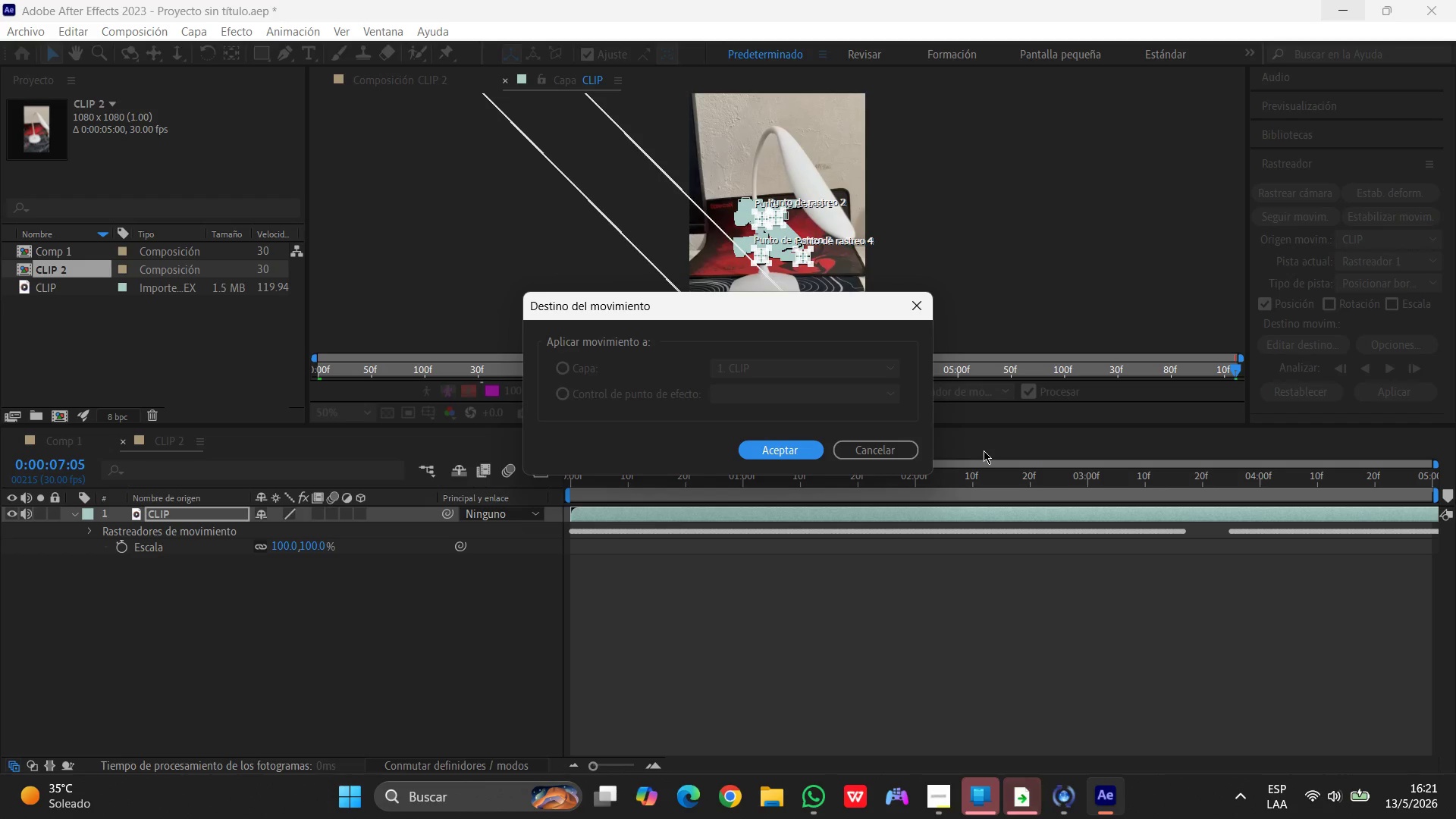 
wait(32.53)
 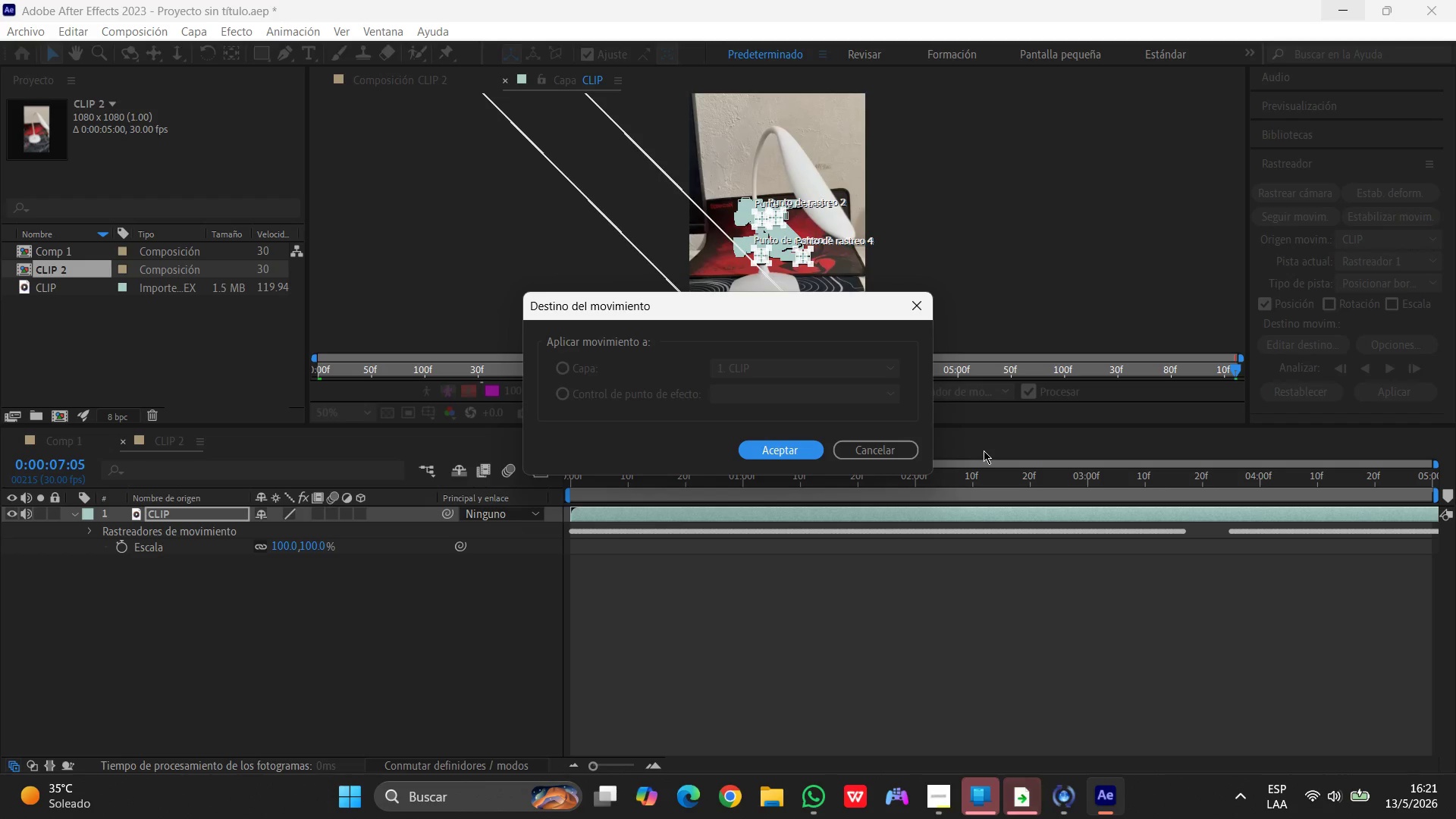 
left_click([892, 448])
 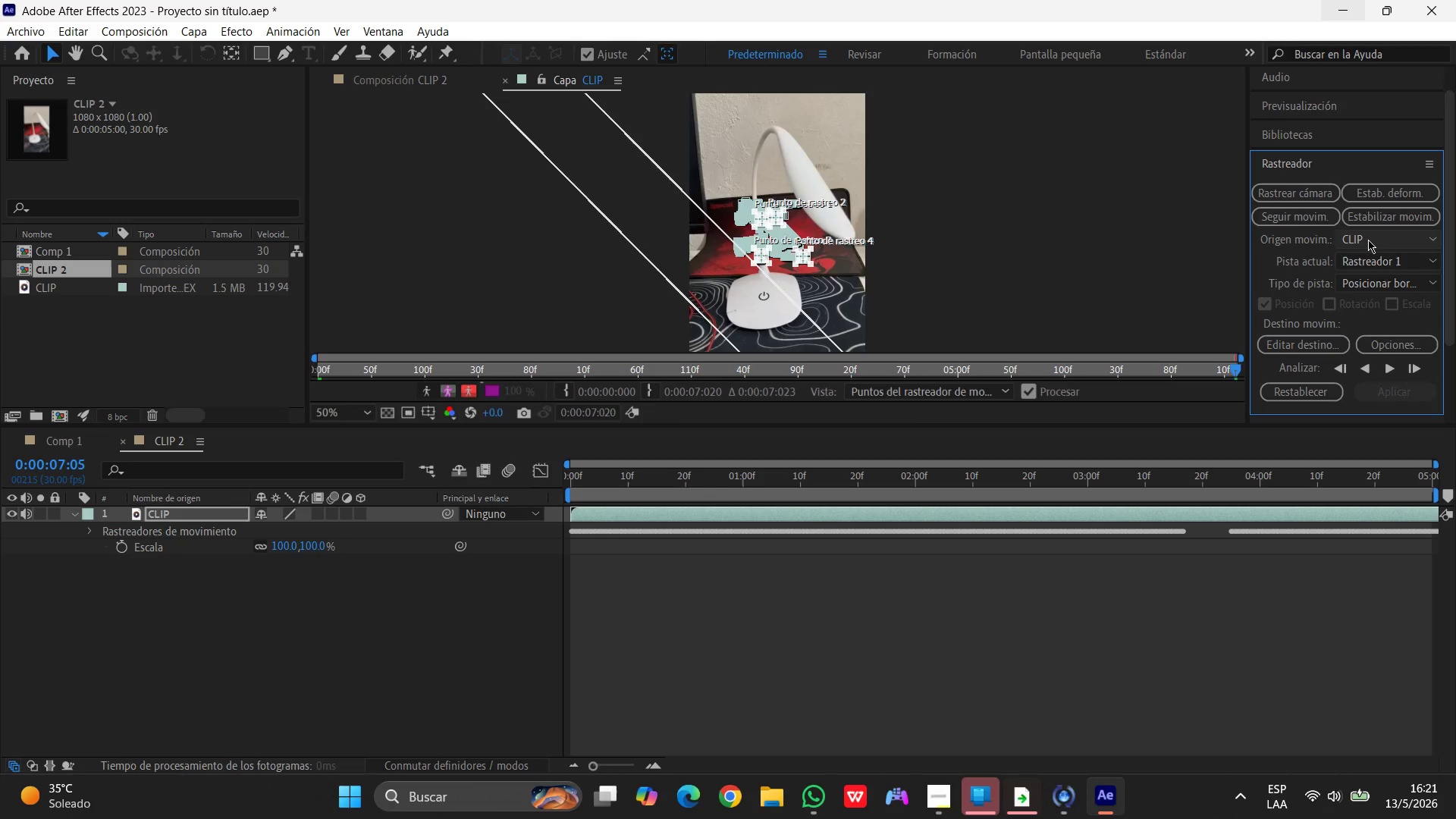 
left_click([1375, 264])
 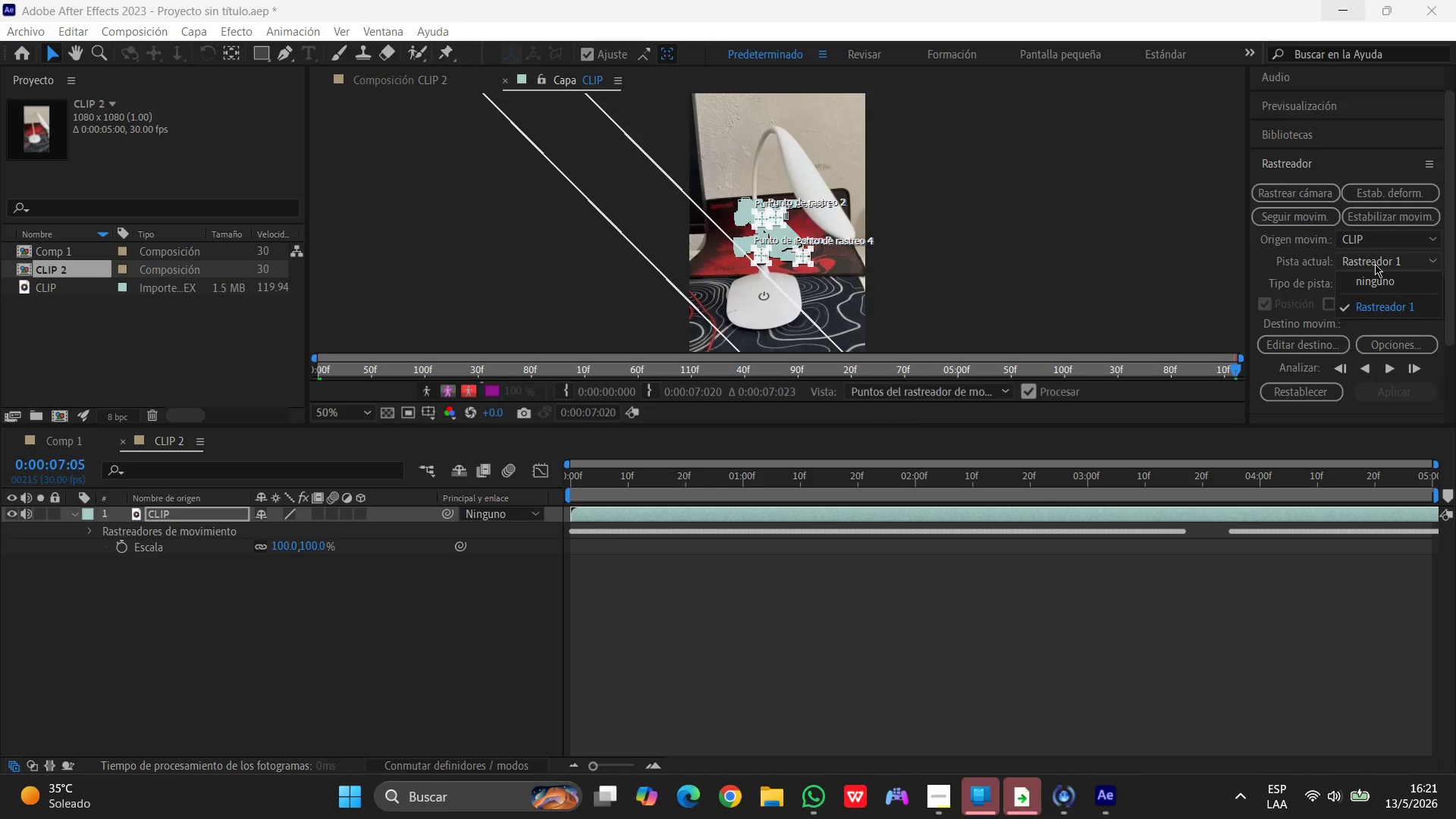 
left_click([1375, 264])
 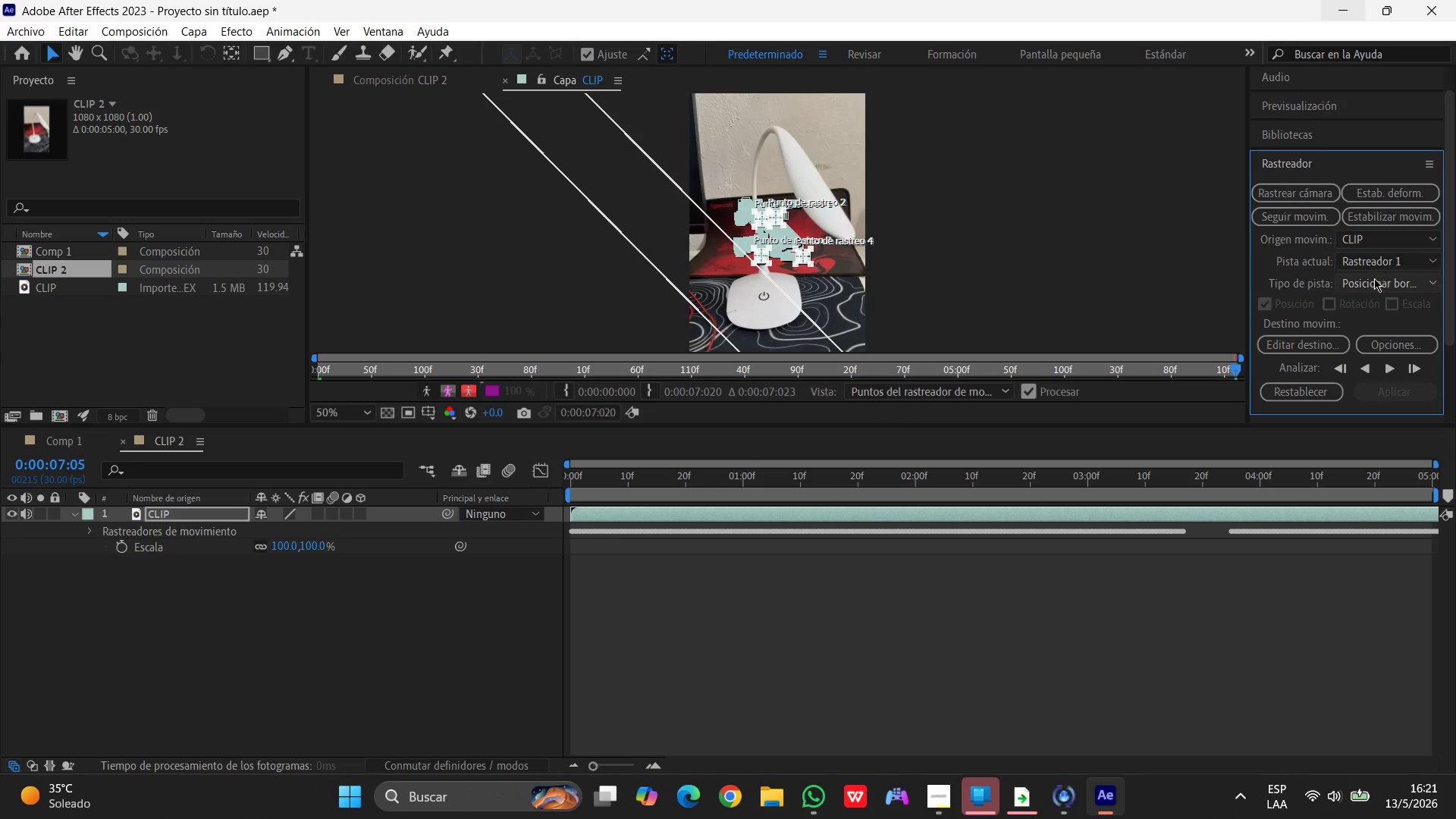 
left_click([1374, 279])
 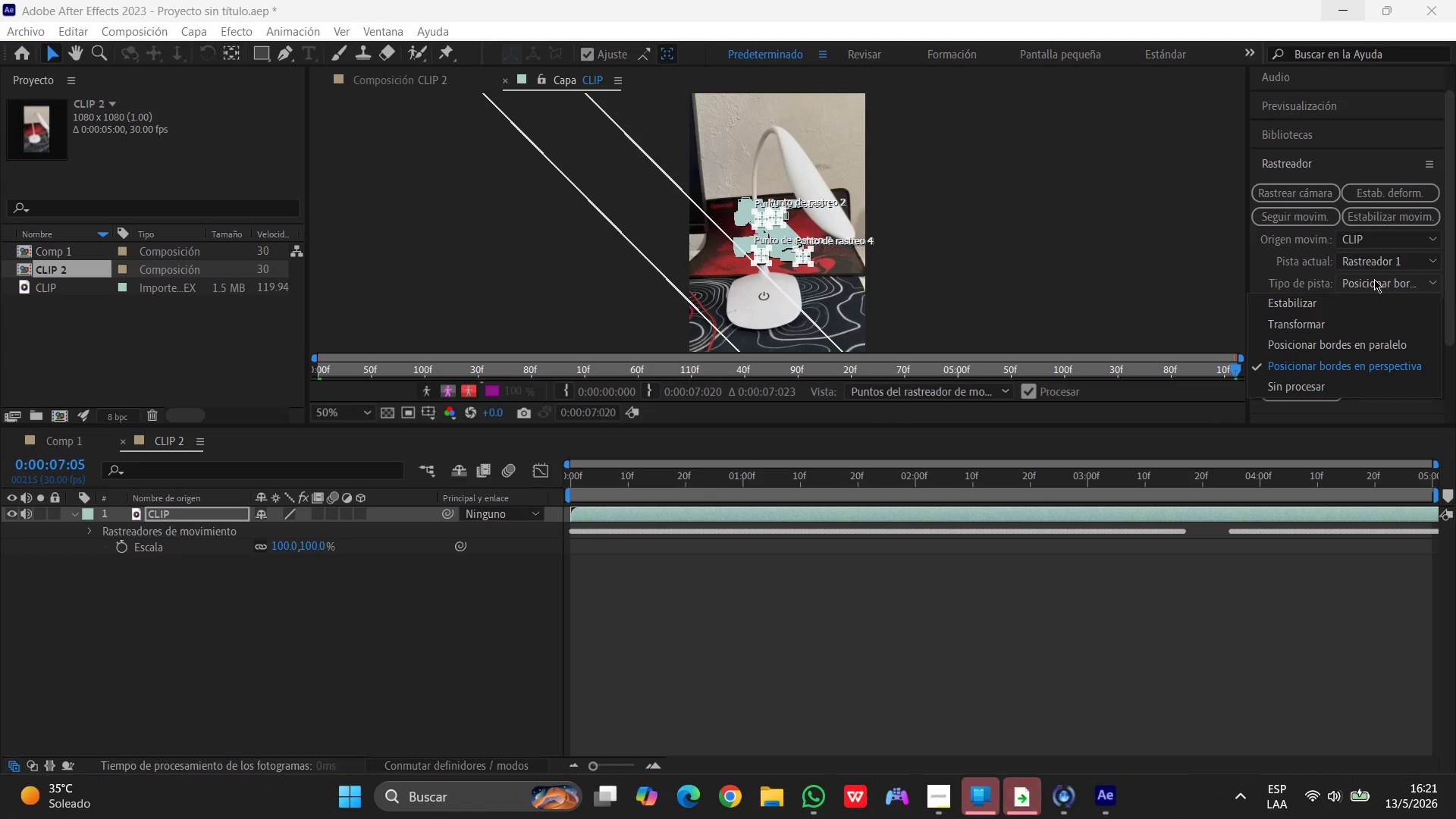 
left_click([1374, 279])
 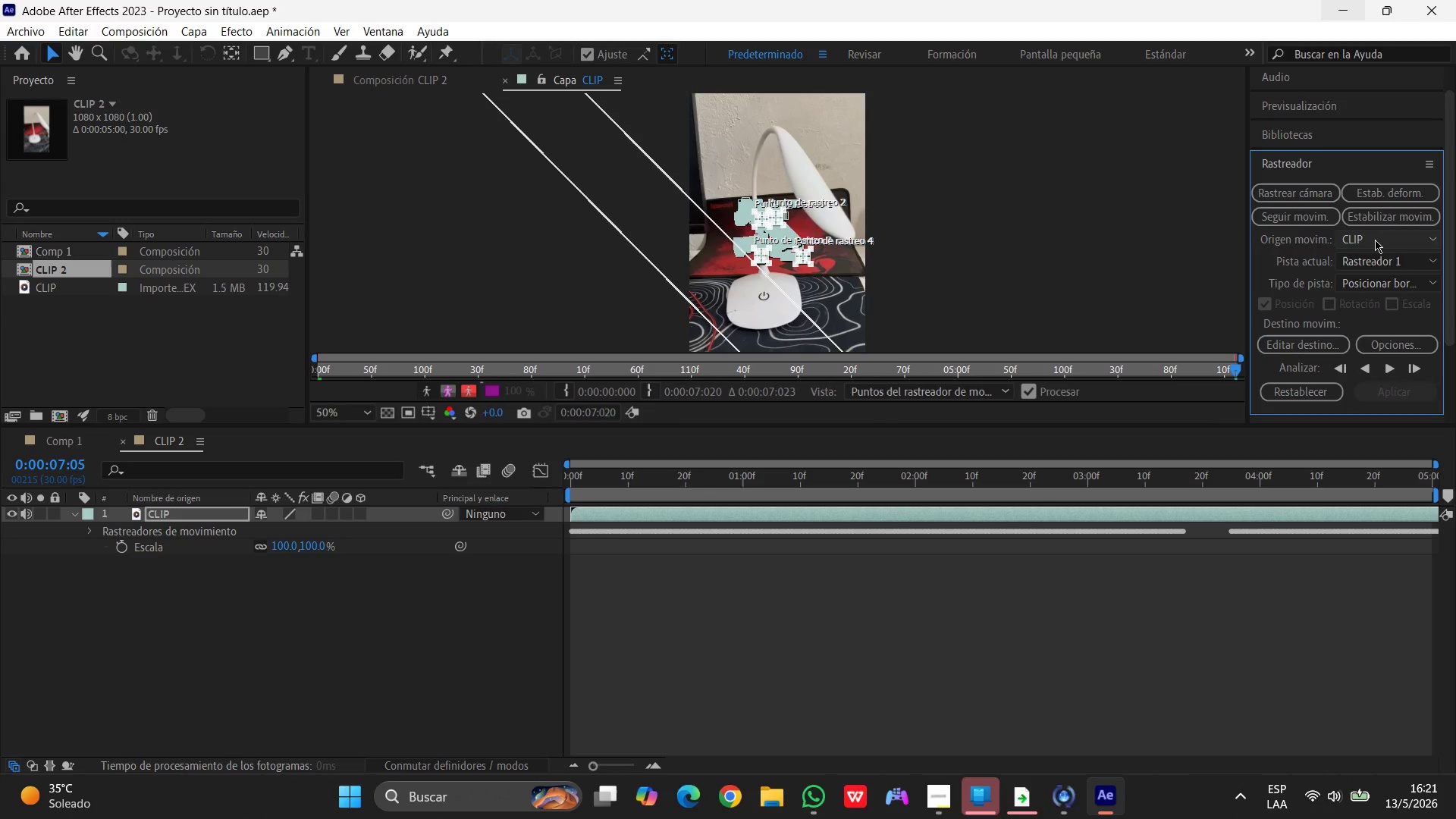 
left_click([1376, 236])
 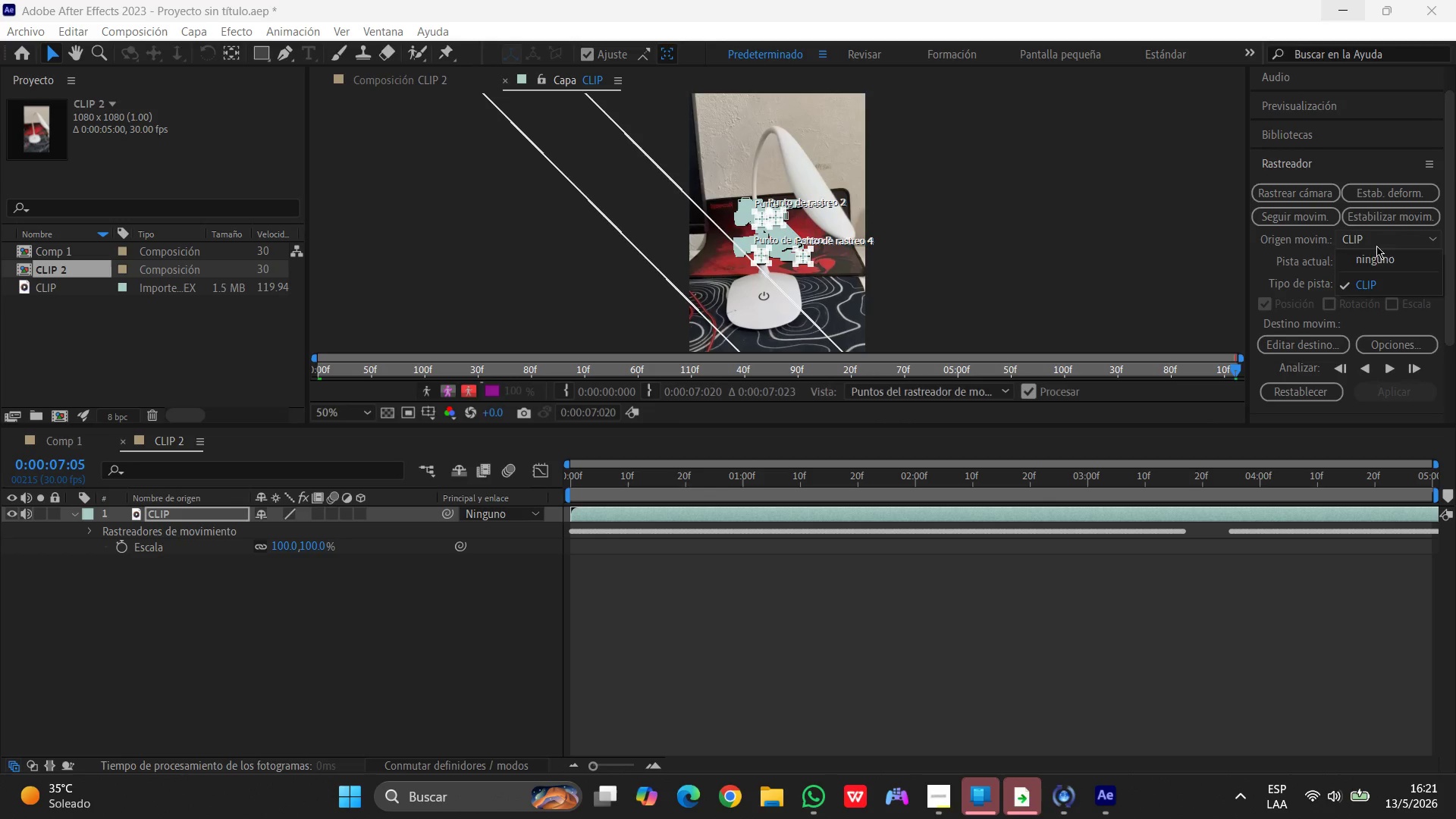 
left_click([1376, 259])
 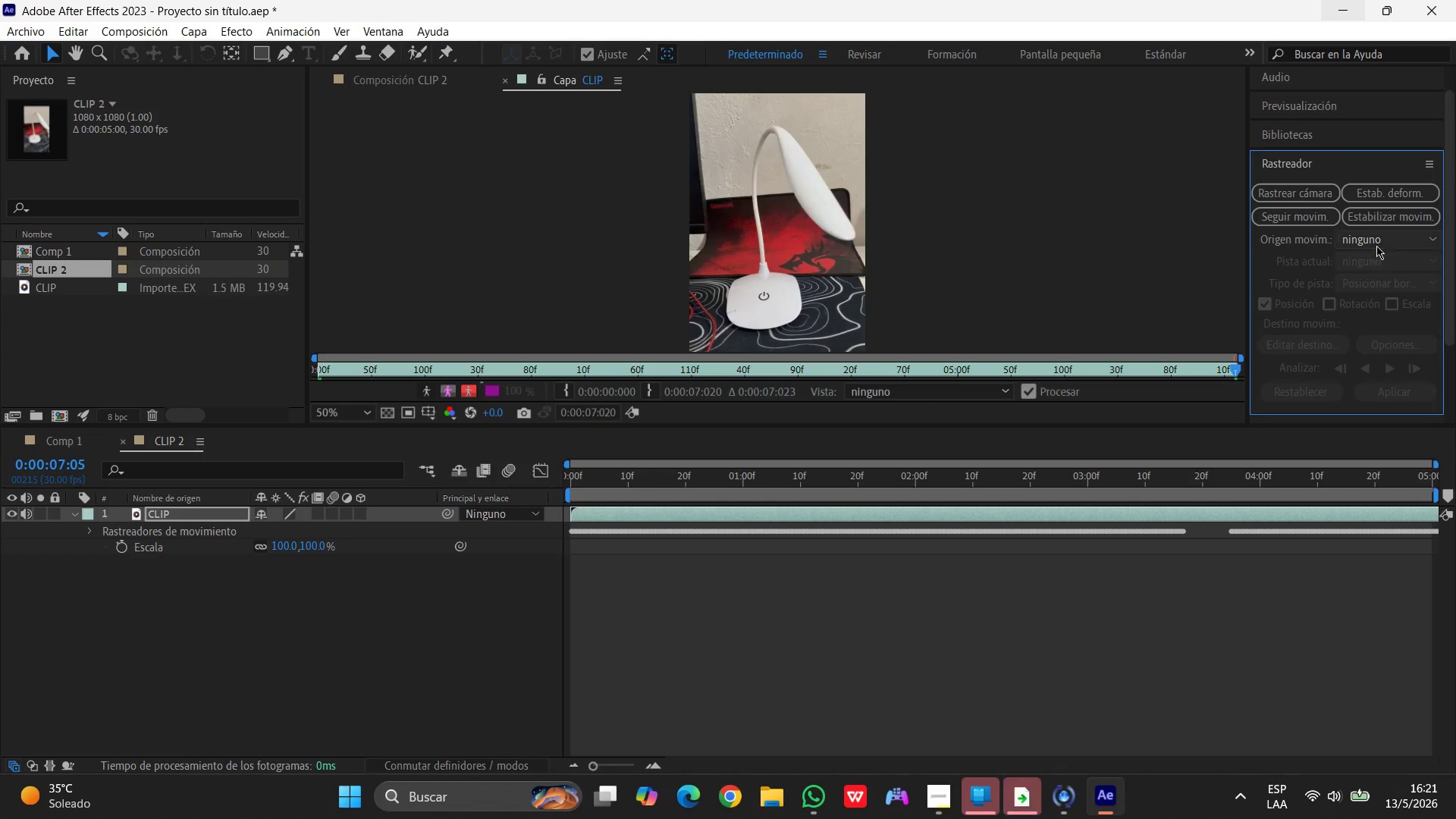 
left_click([1376, 239])
 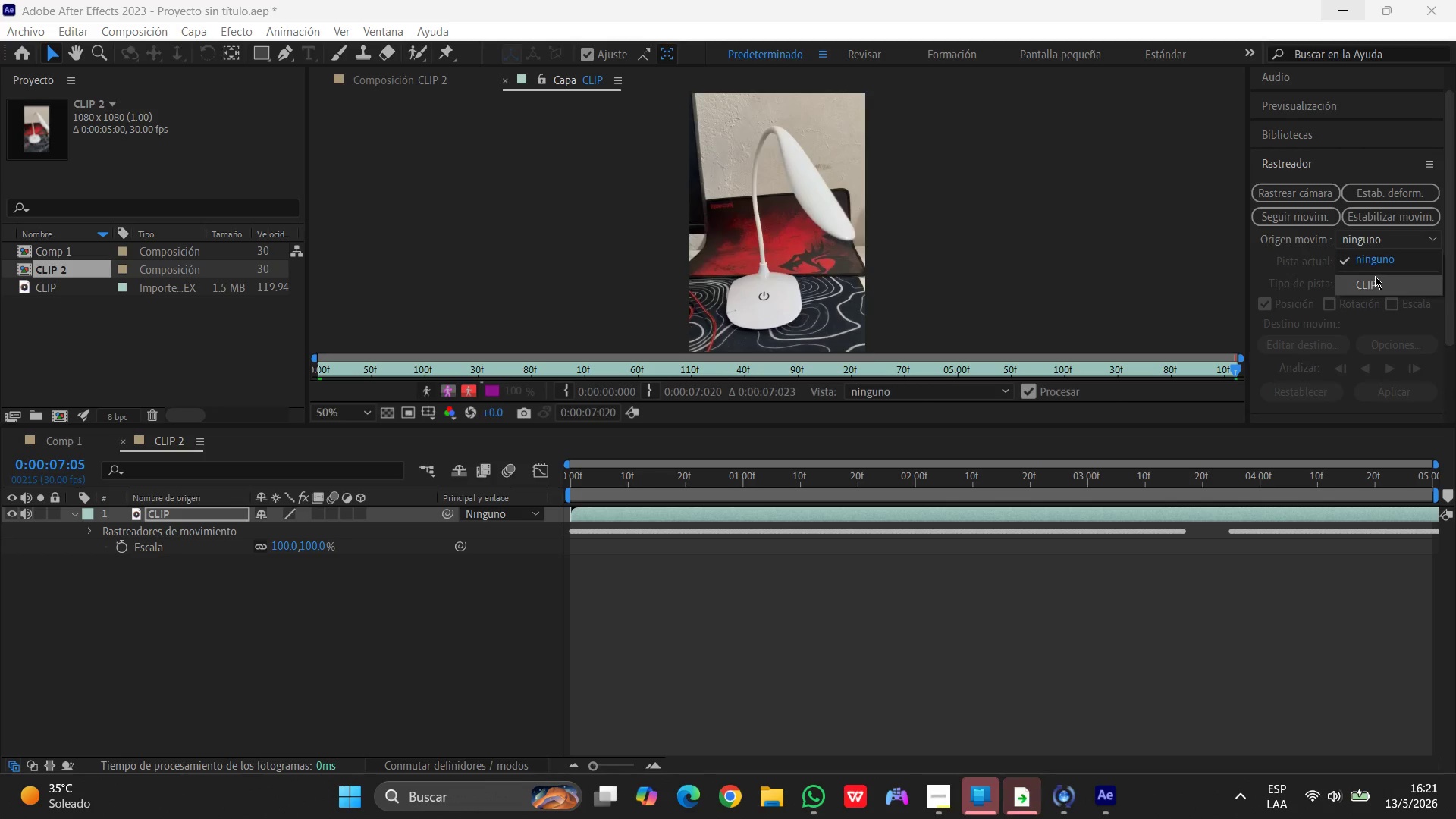 
left_click([1375, 276])
 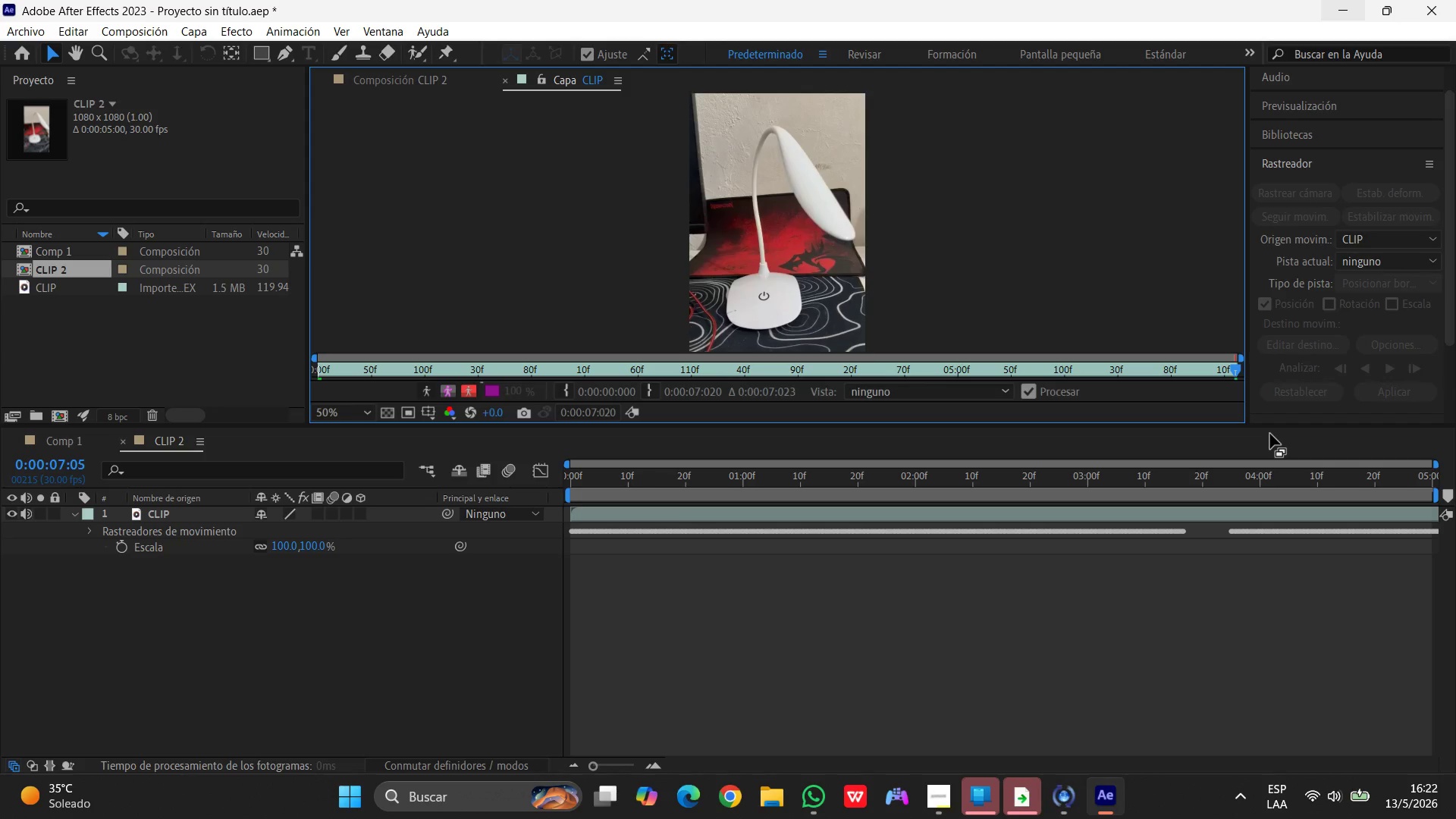 
wait(62.66)
 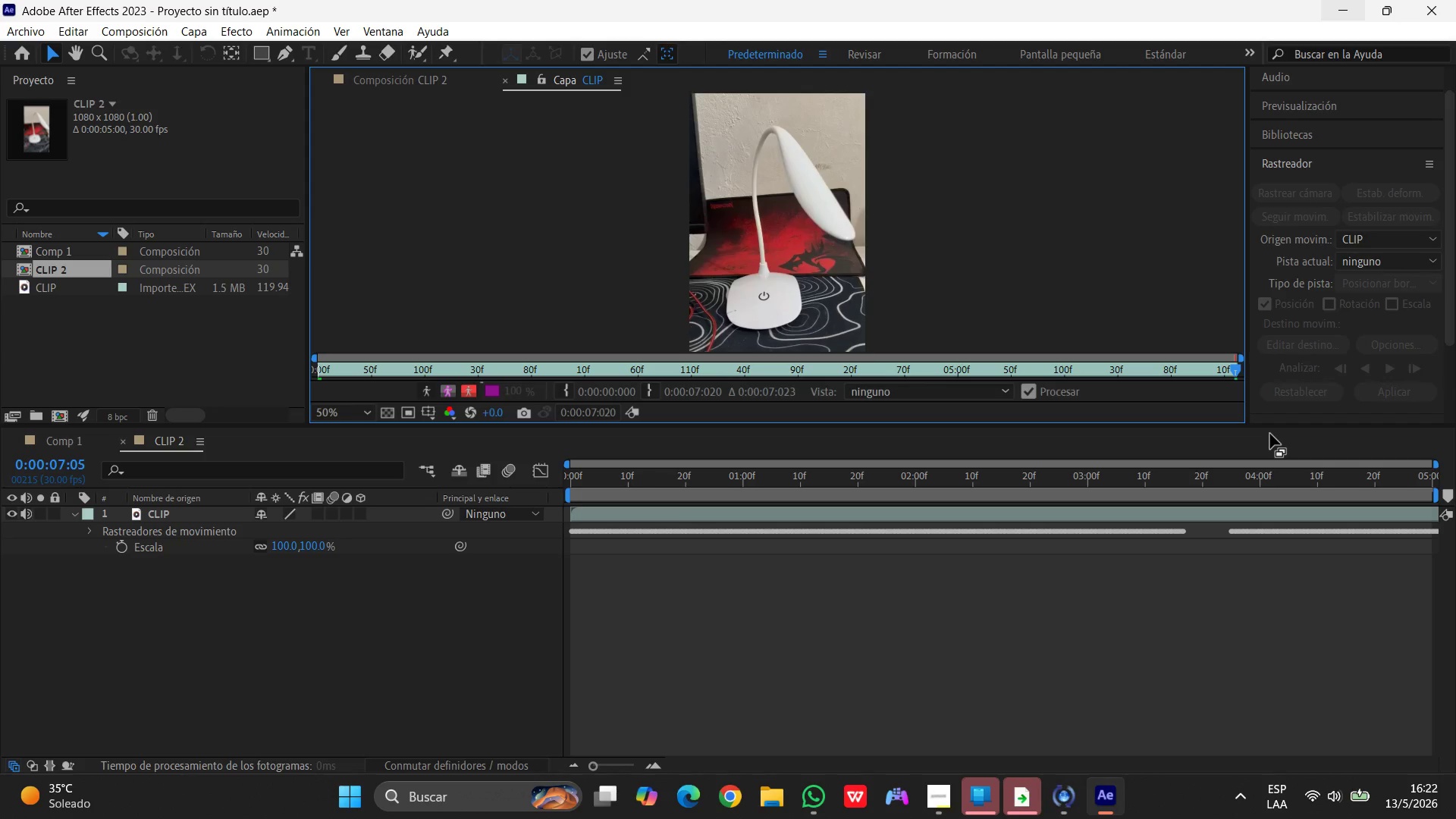 
scroll: coordinate [1307, 287], scroll_direction: up, amount: 2.0
 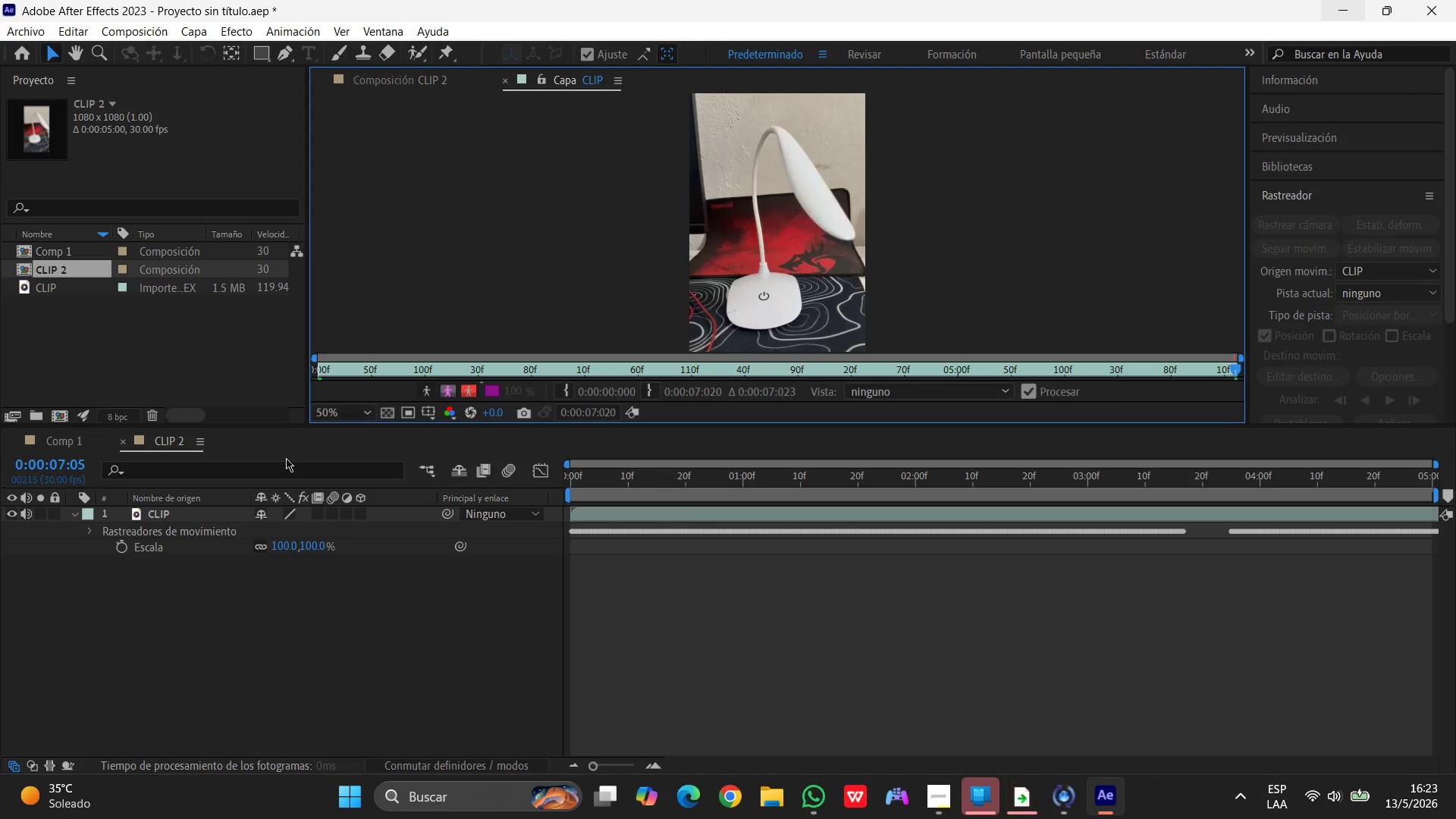 
left_click([224, 510])
 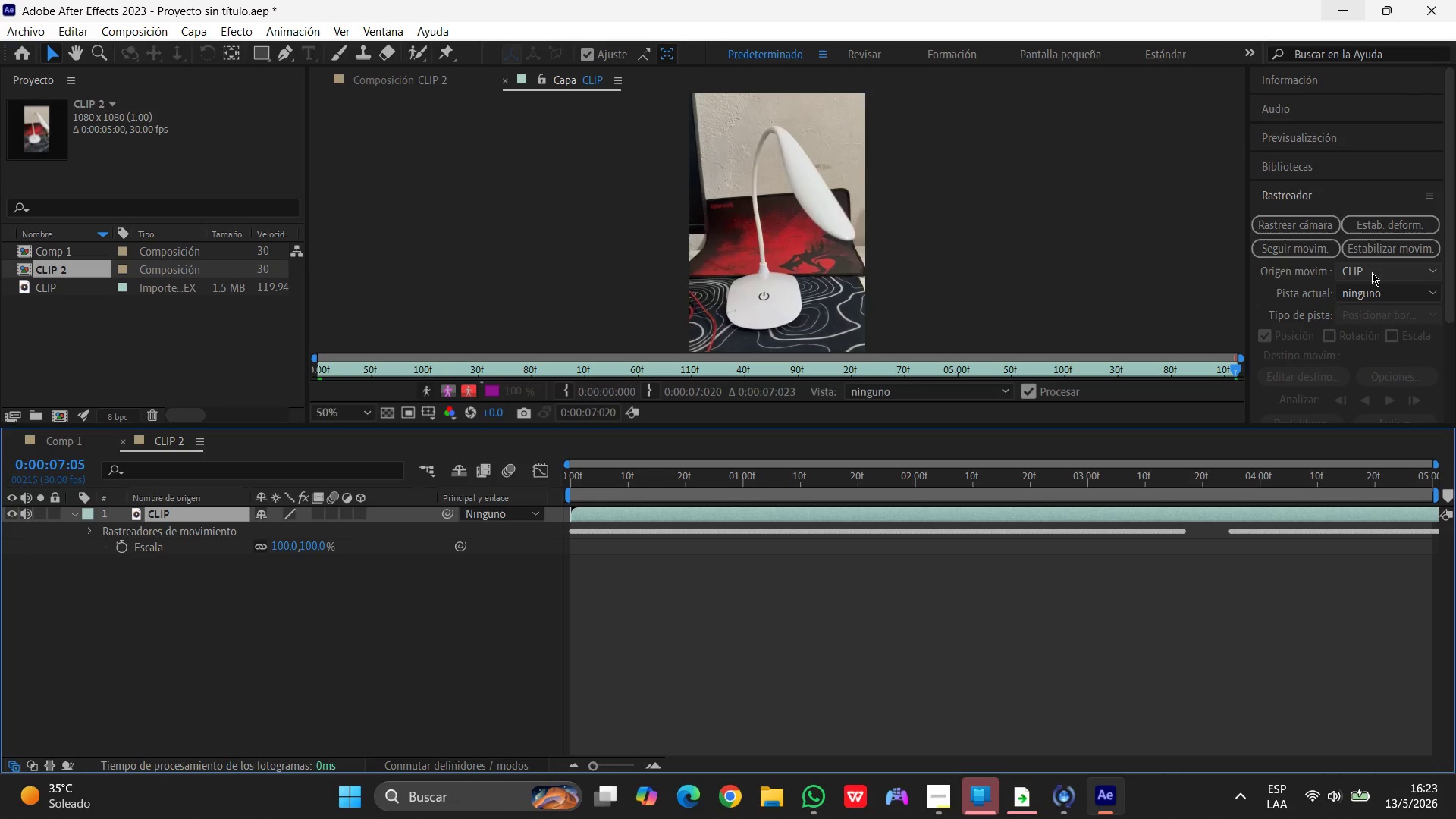 
wait(9.56)
 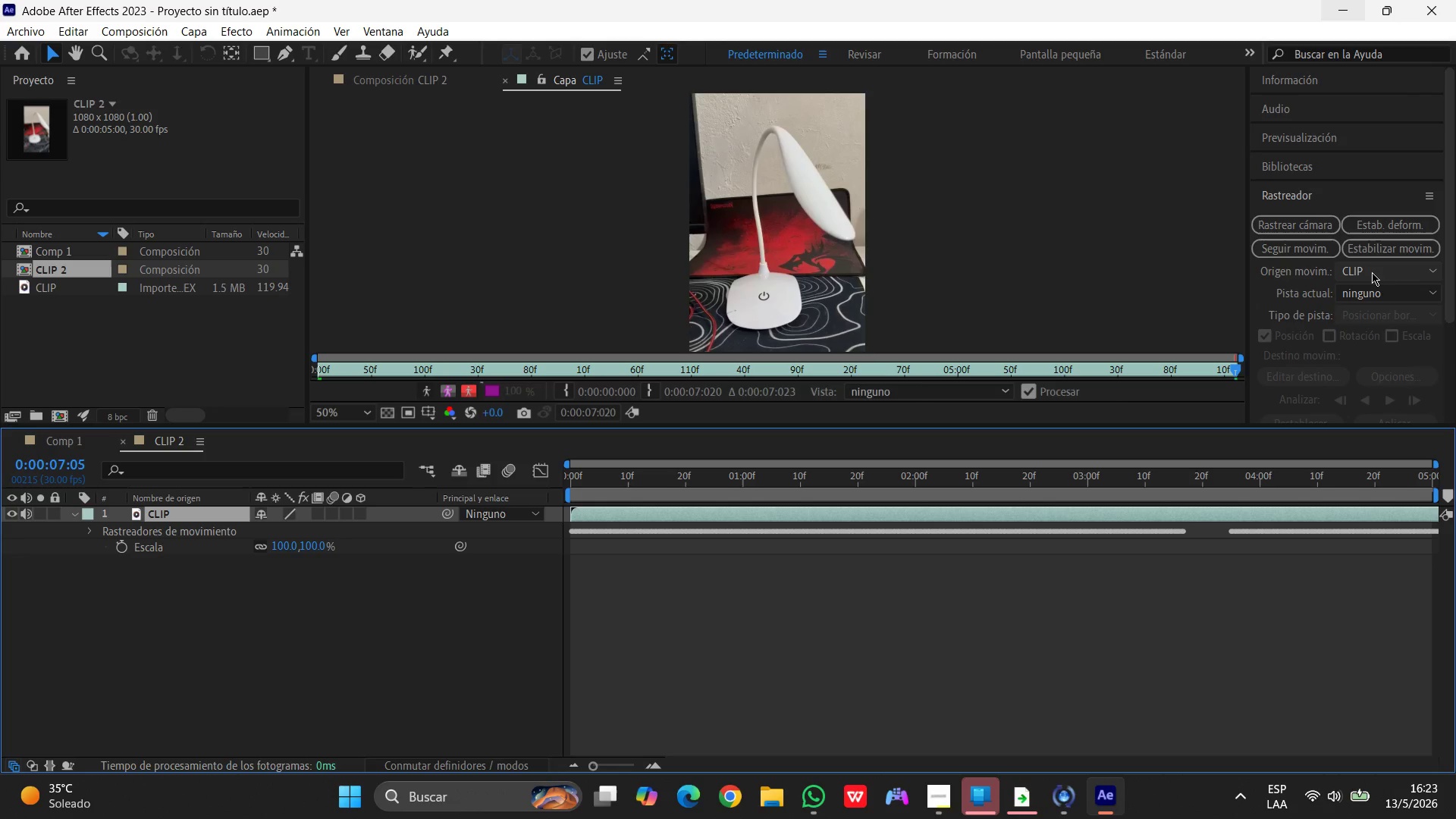 
left_click([1392, 294])
 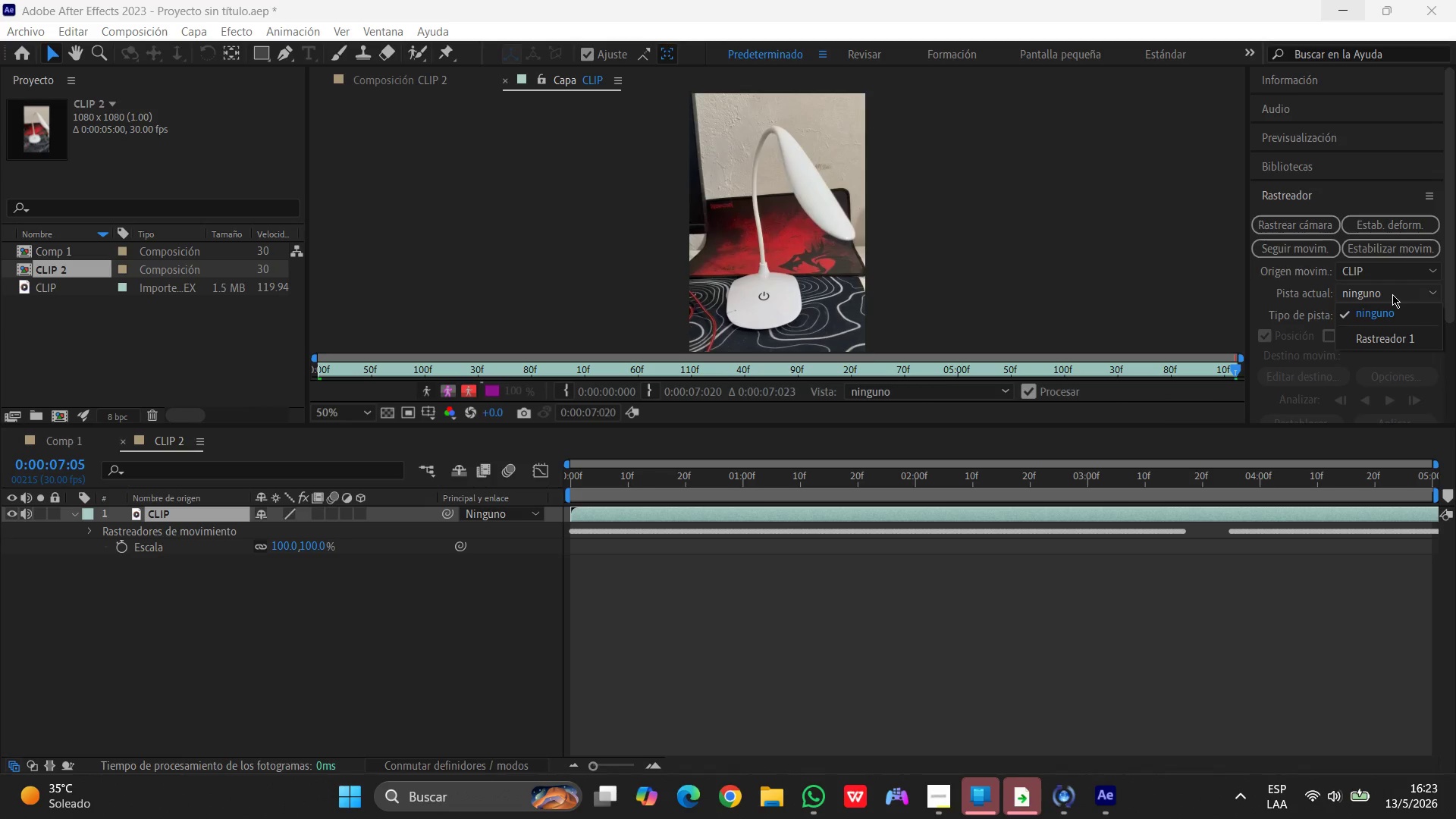 
left_click([1392, 294])
 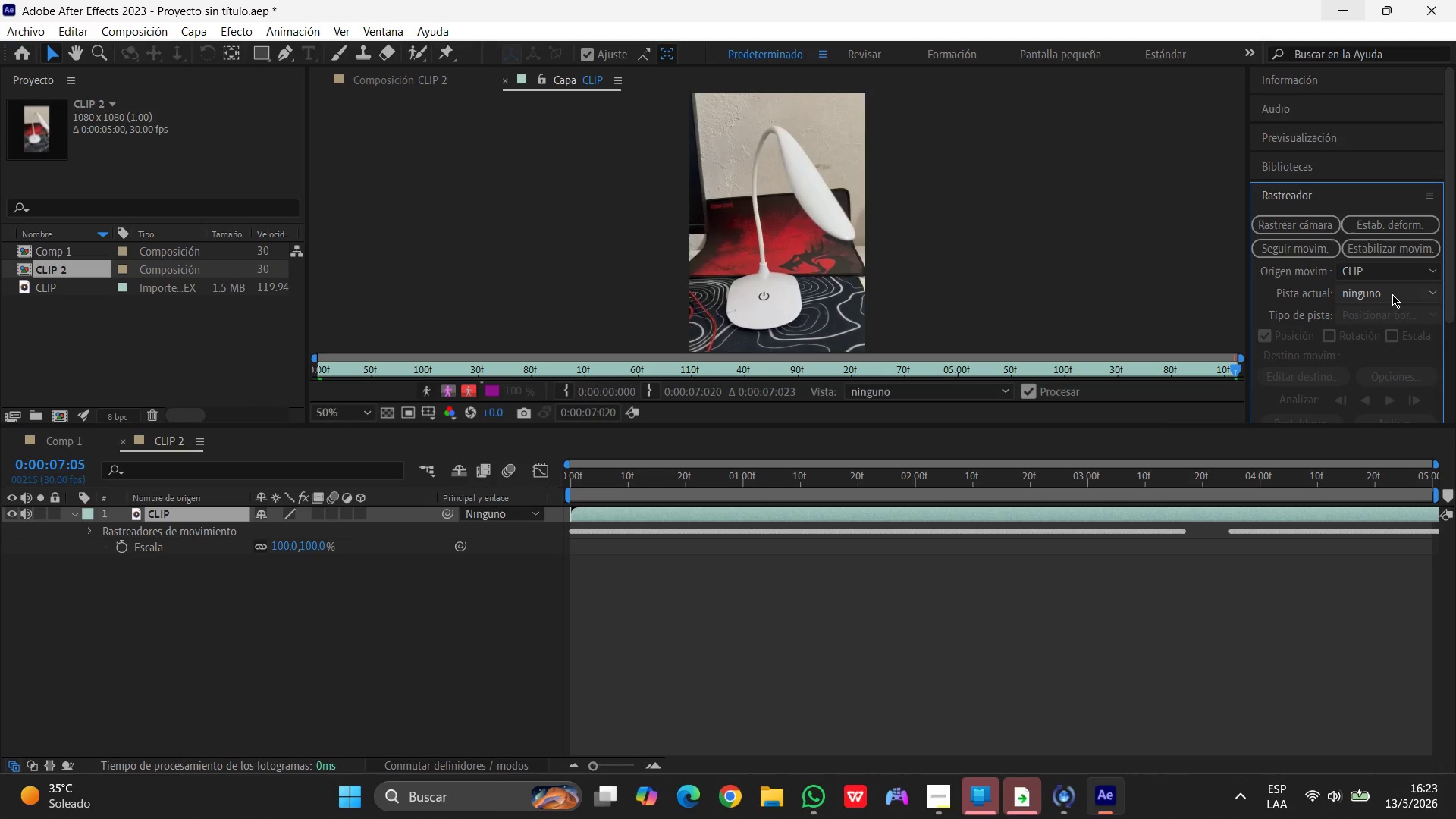 
left_click([1392, 294])
 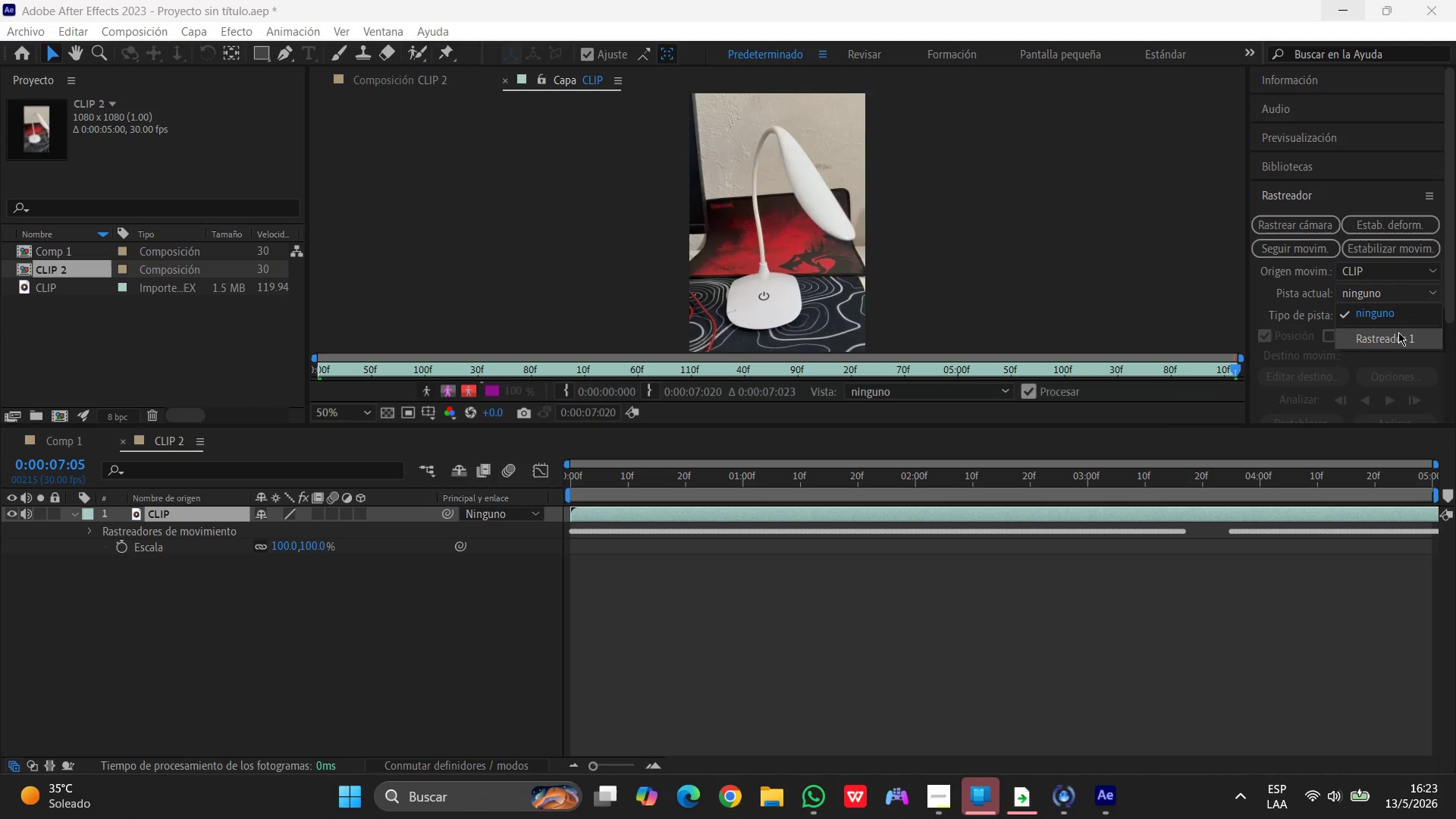 
left_click([1398, 335])
 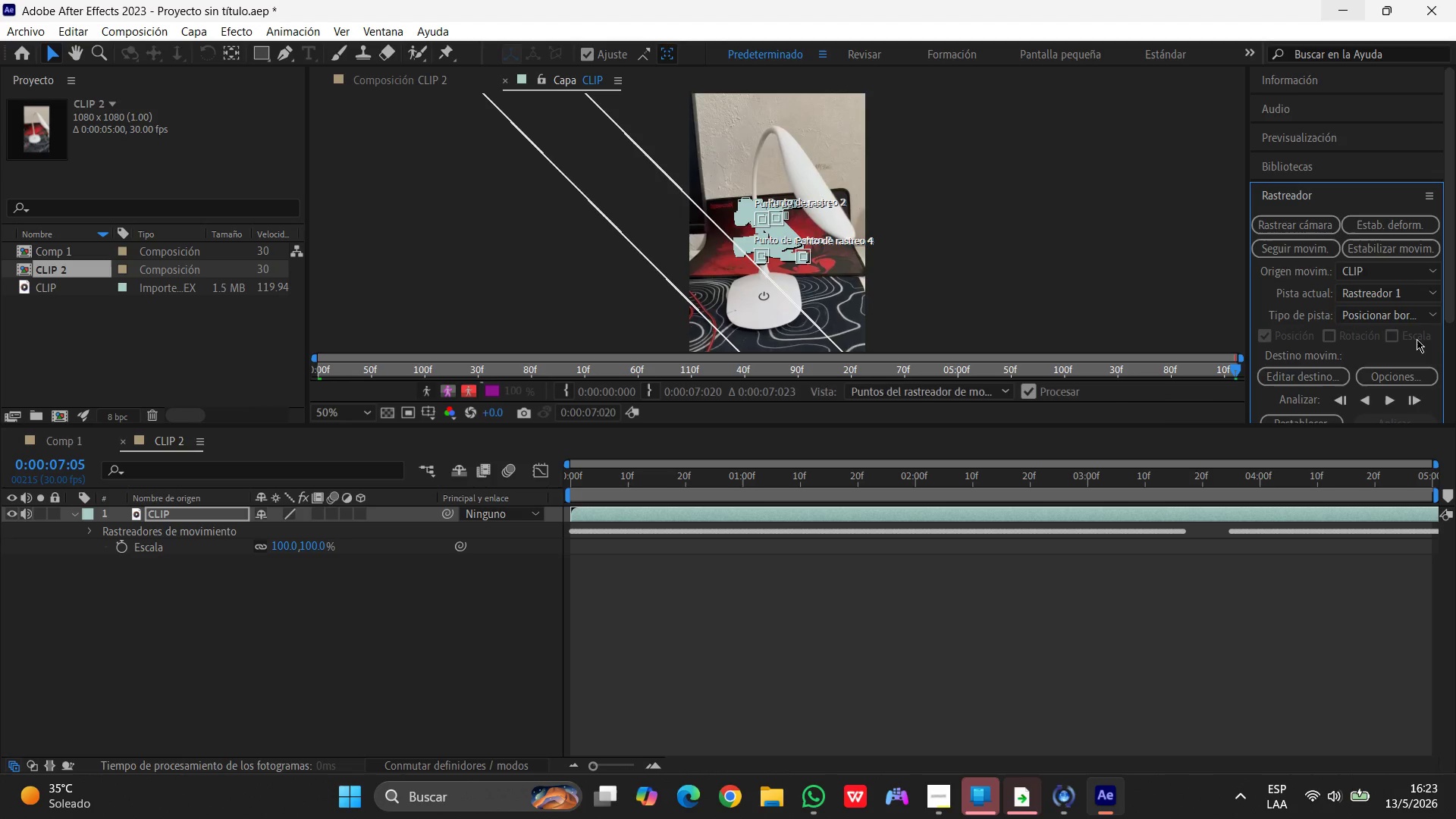 
scroll: coordinate [1411, 350], scroll_direction: down, amount: 1.0
 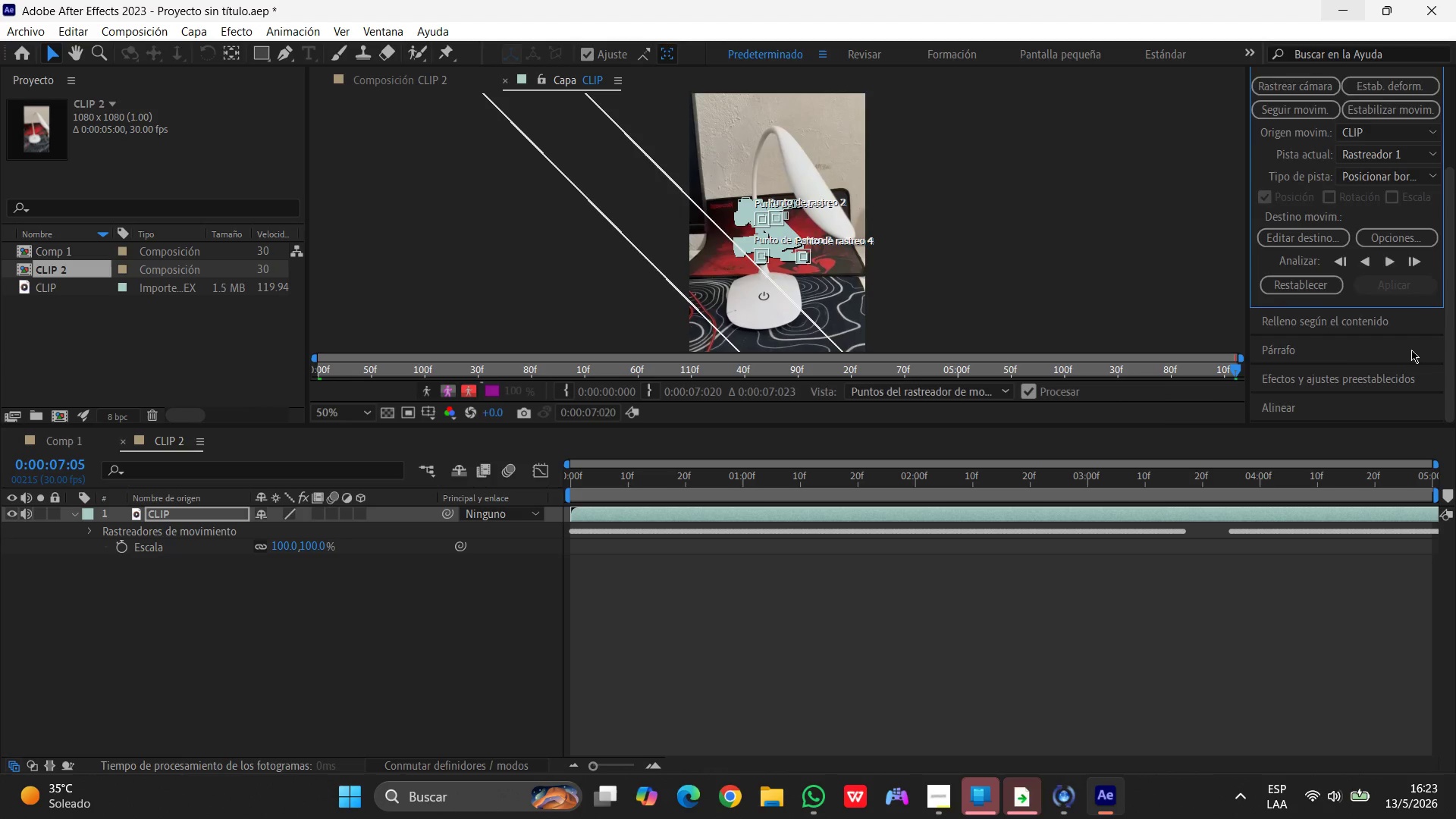 
scroll: coordinate [1411, 350], scroll_direction: up, amount: 1.0
 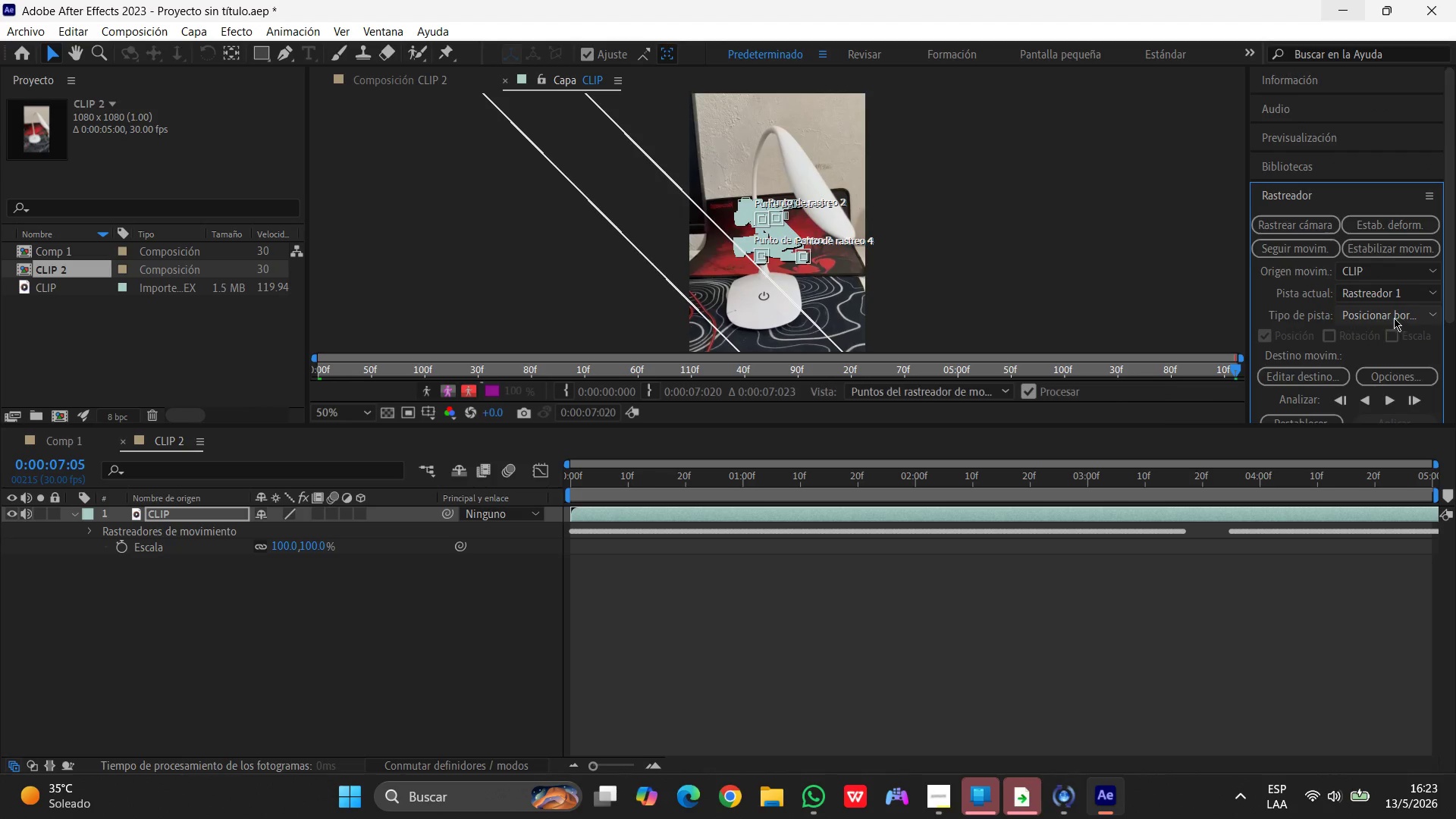 
left_click([1390, 310])
 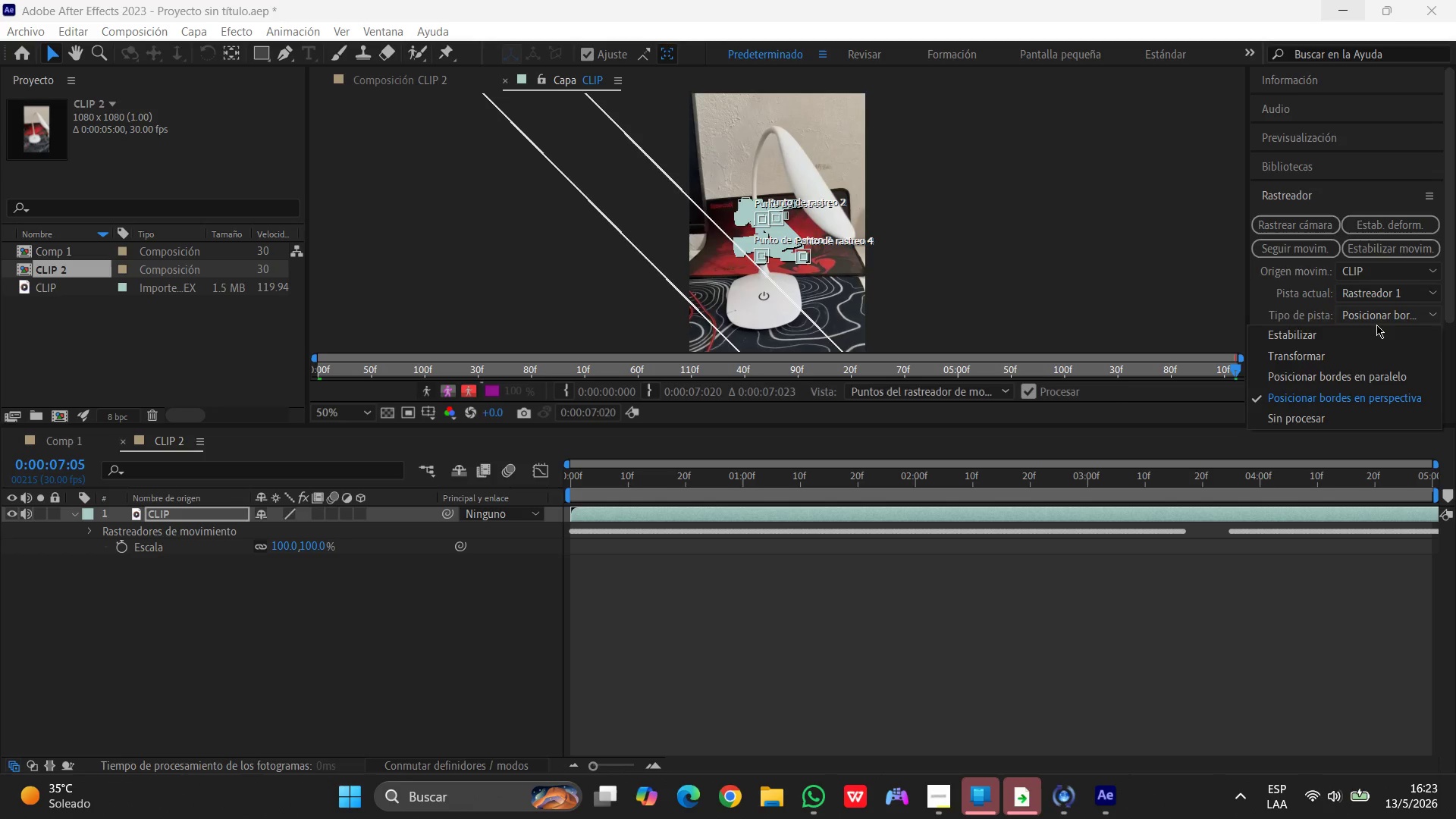 
left_click([1368, 291])
 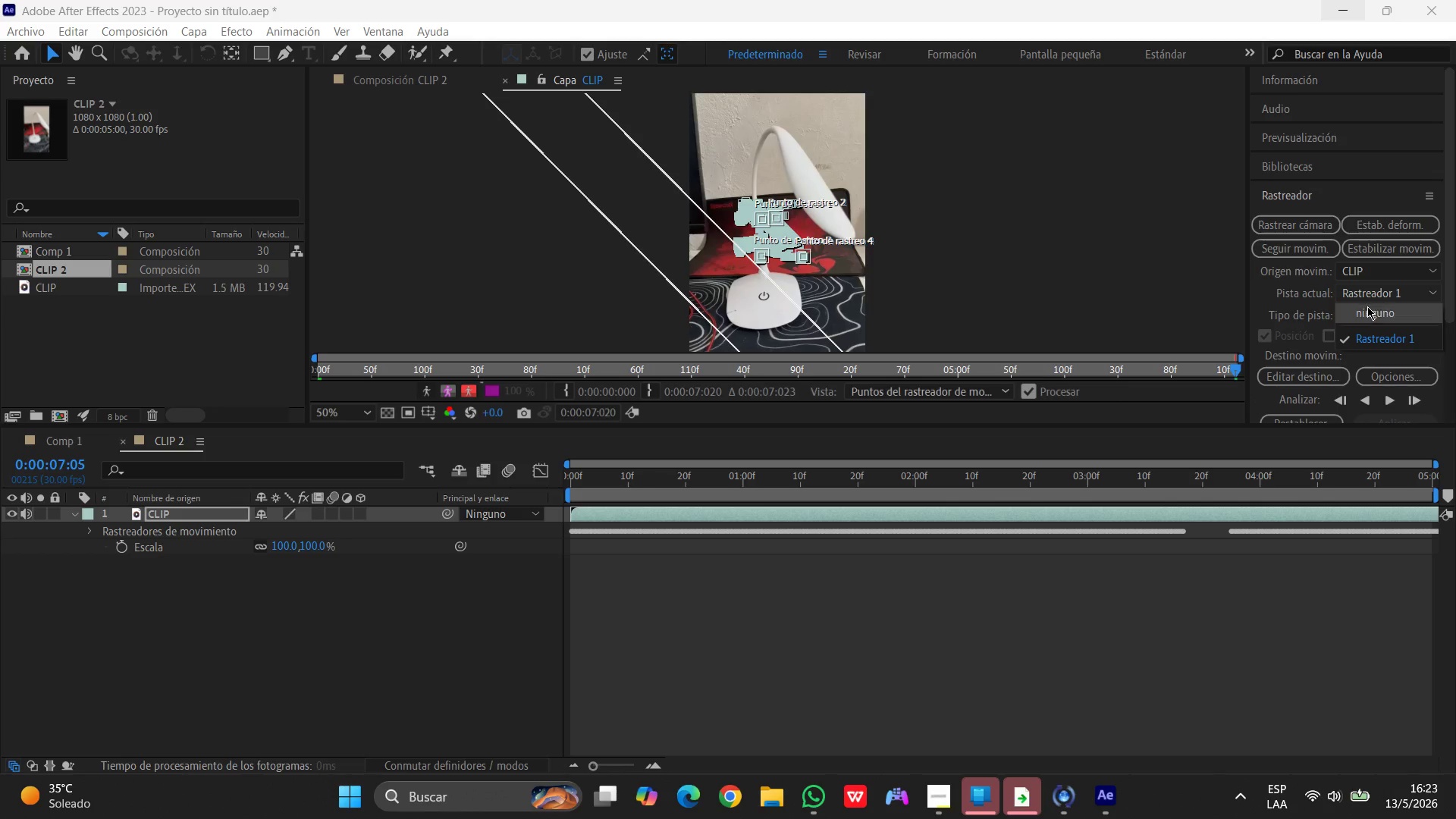 
left_click([1367, 308])
 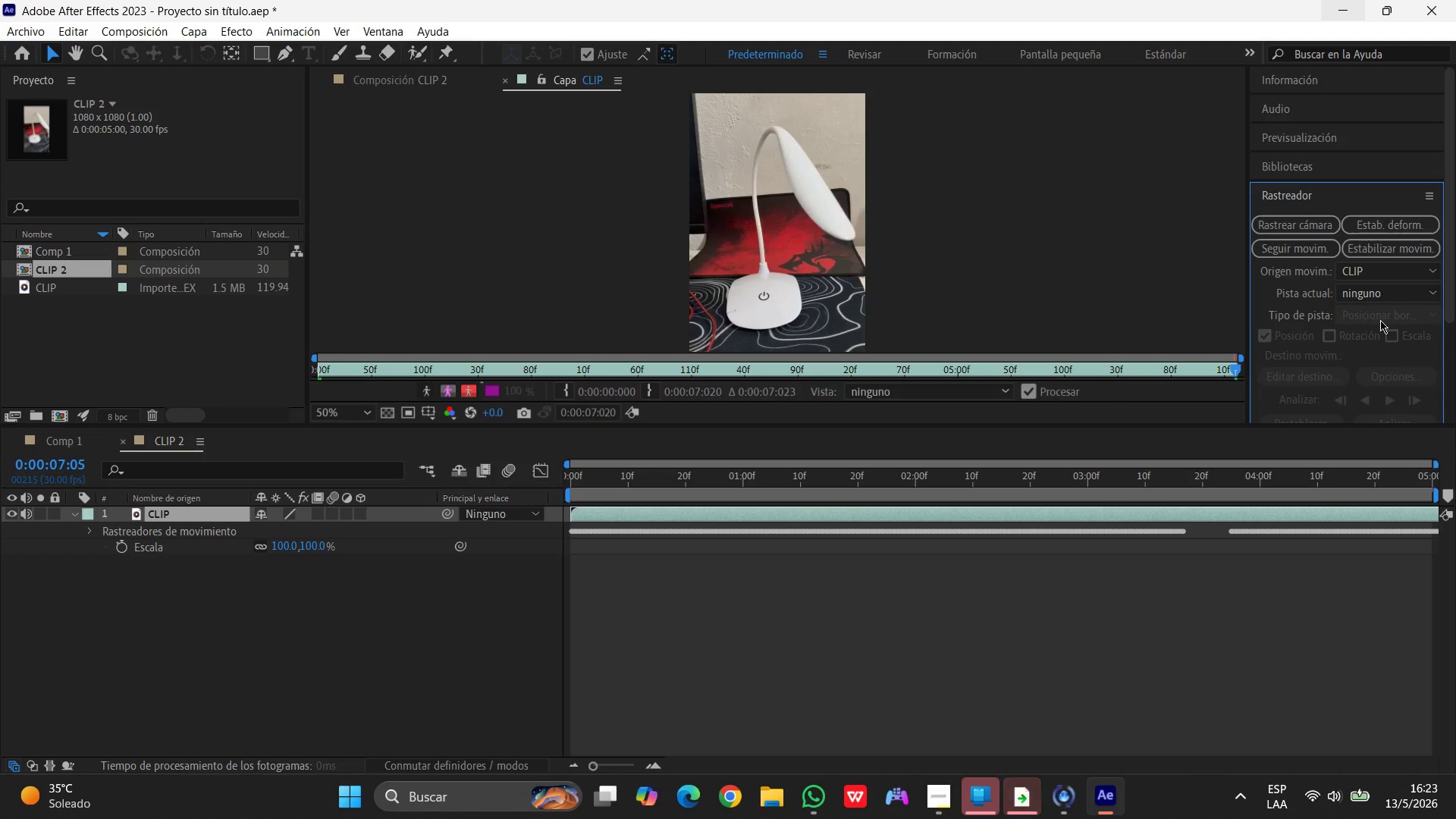 
scroll: coordinate [1380, 320], scroll_direction: down, amount: 1.0
 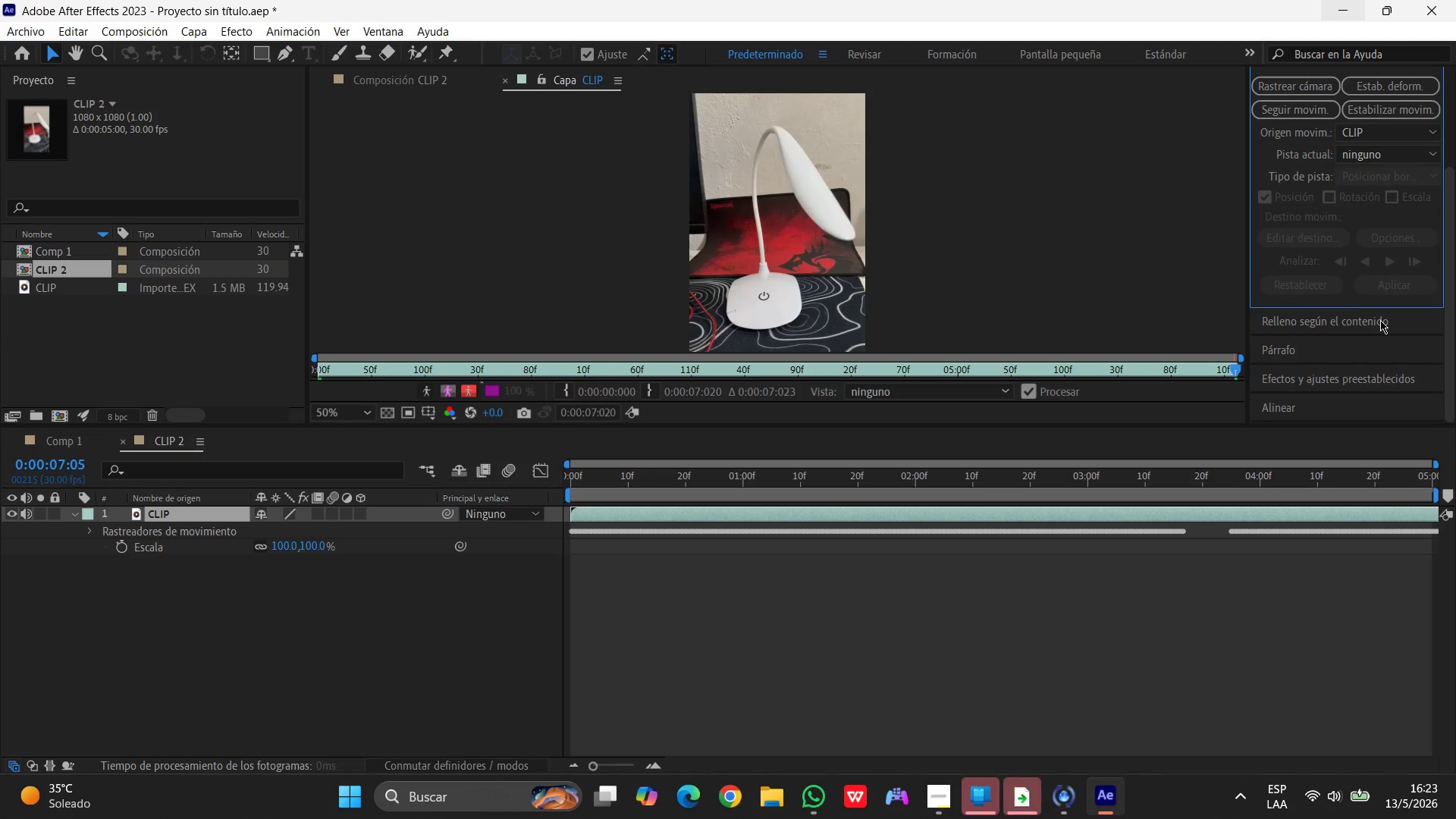 
scroll: coordinate [1380, 320], scroll_direction: none, amount: 0.0
 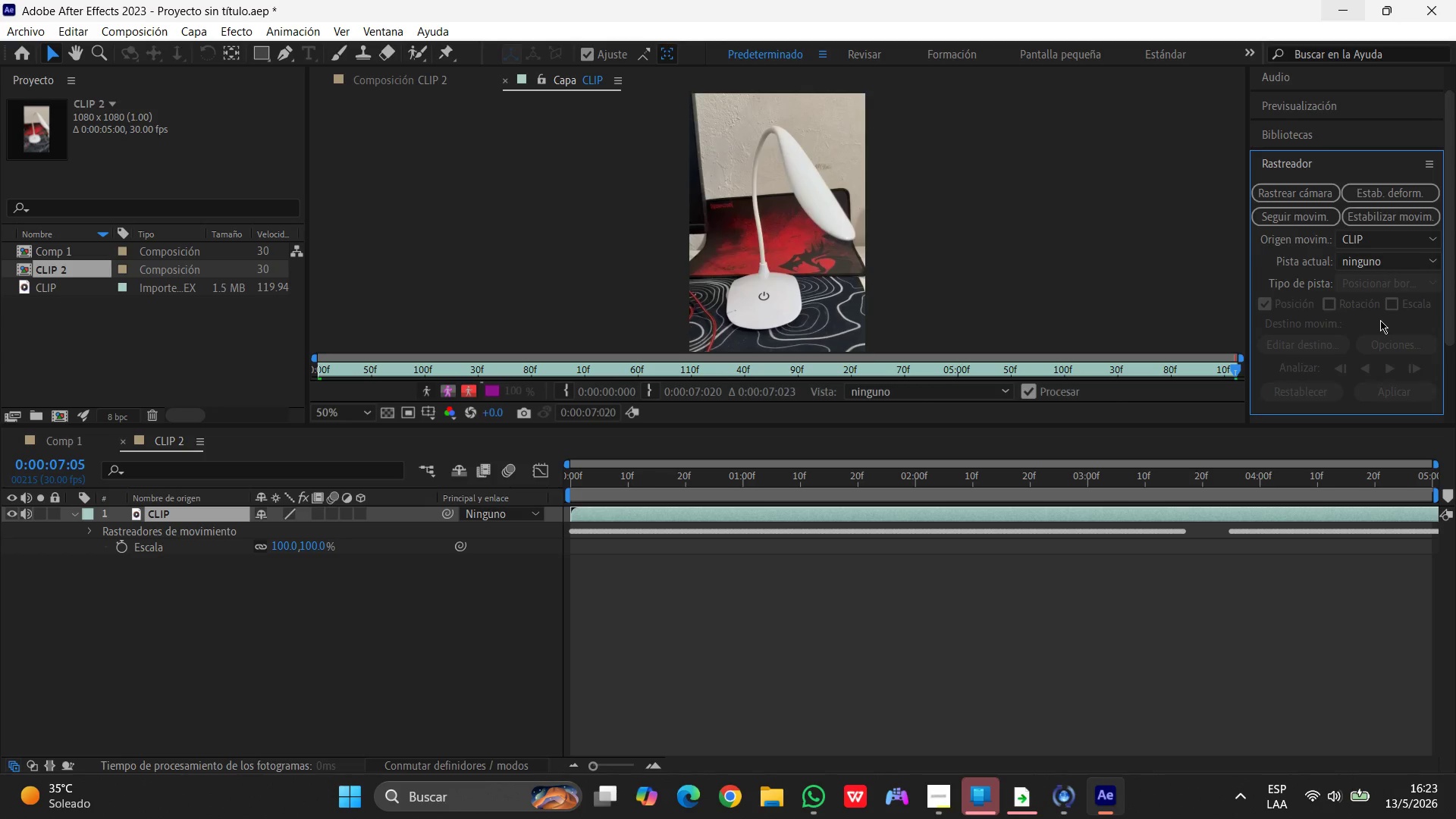 
wait(16.67)
 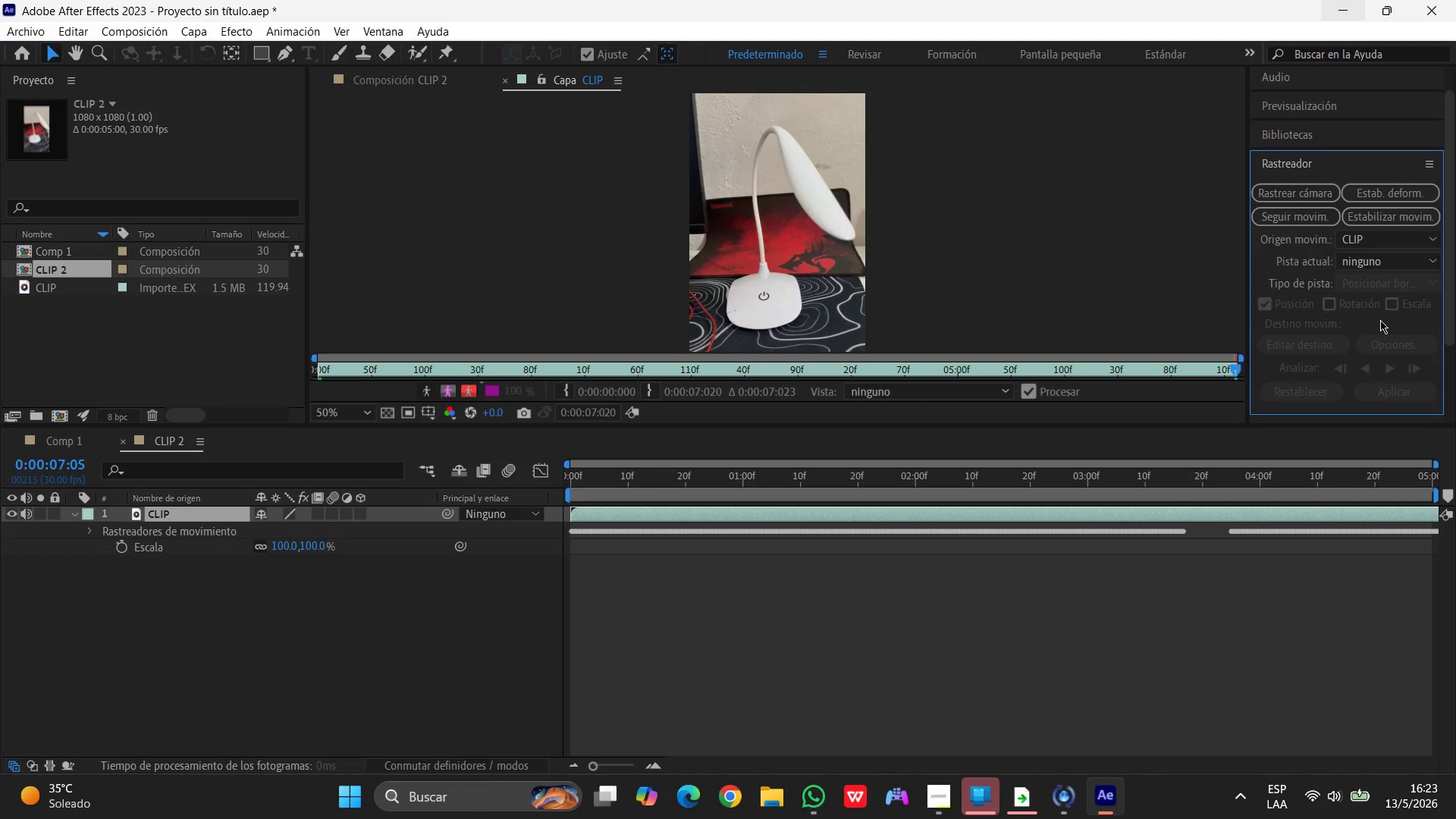 
left_click([1322, 223])
 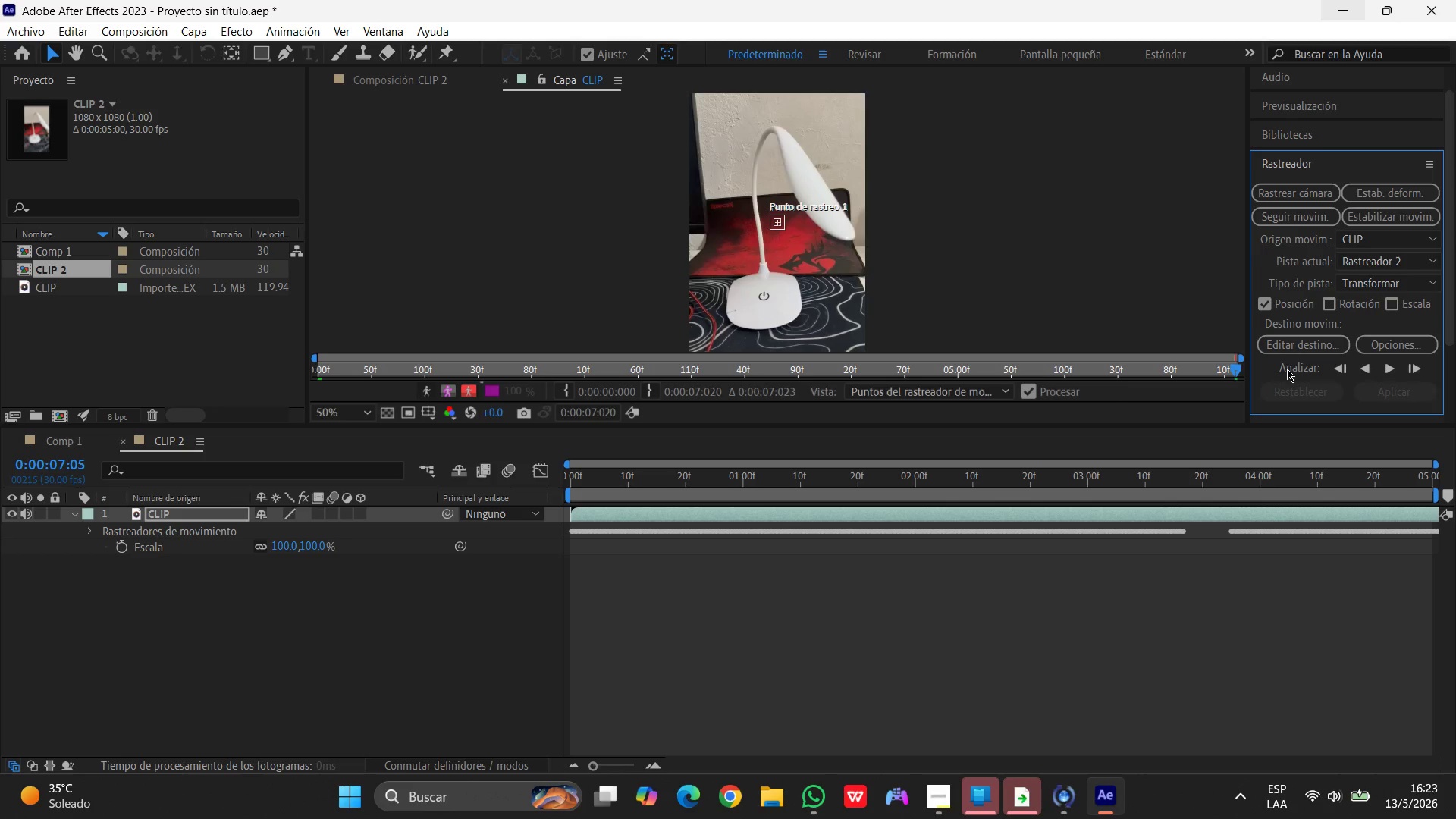 
wait(17.64)
 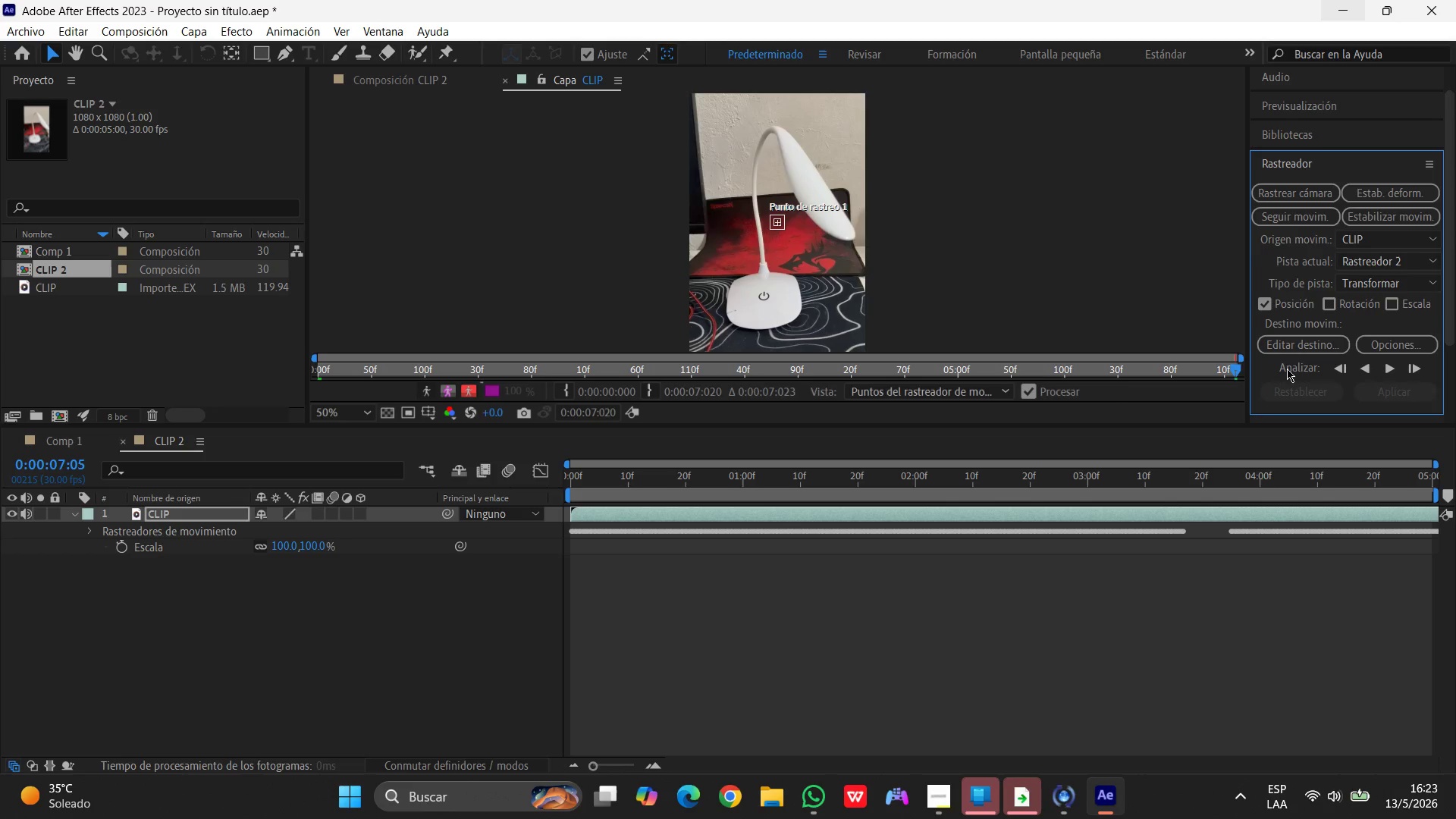 
left_click([1263, 300])
 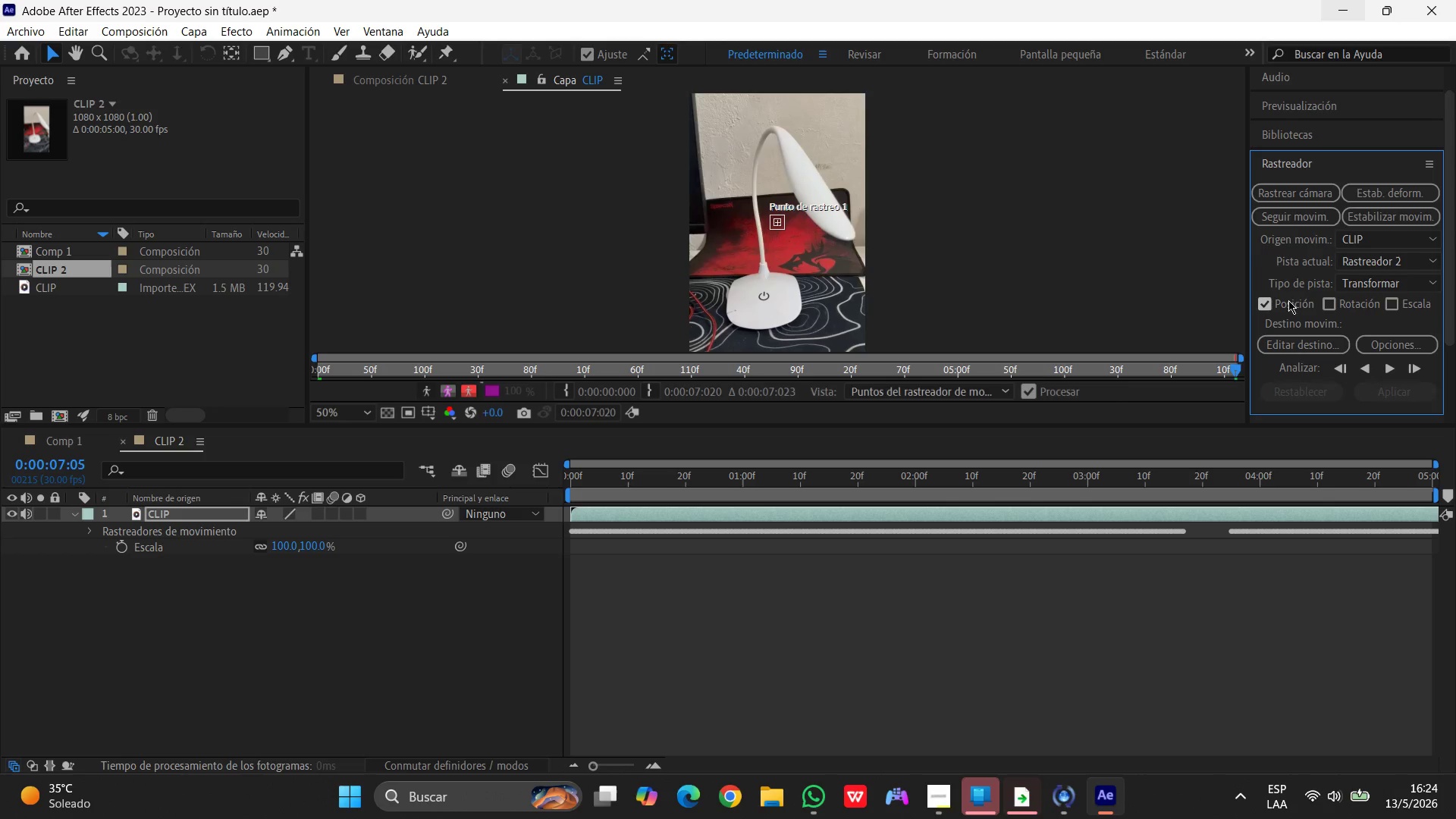 
wait(7.19)
 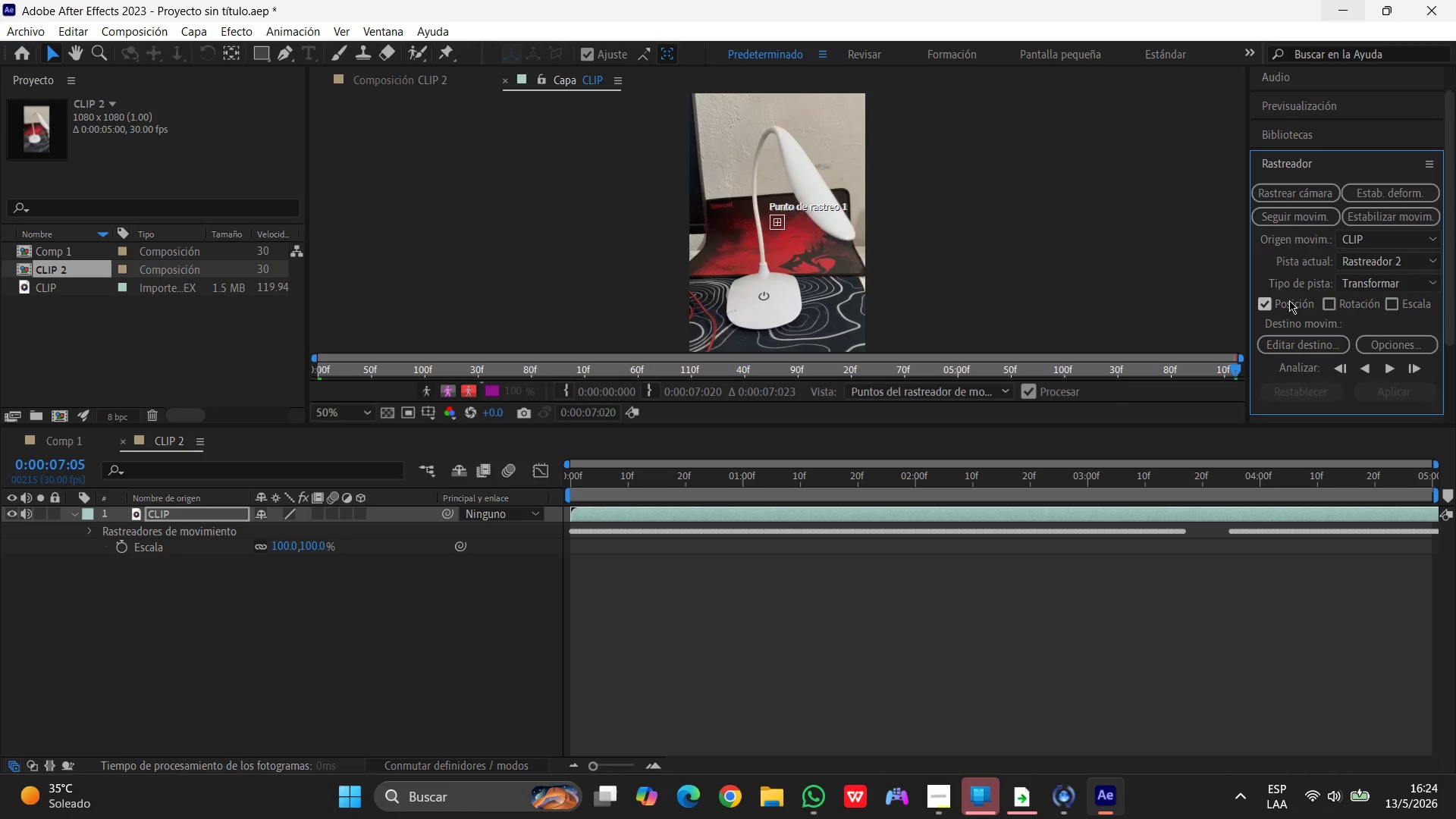 
scroll: coordinate [651, 206], scroll_direction: up, amount: 2.0
 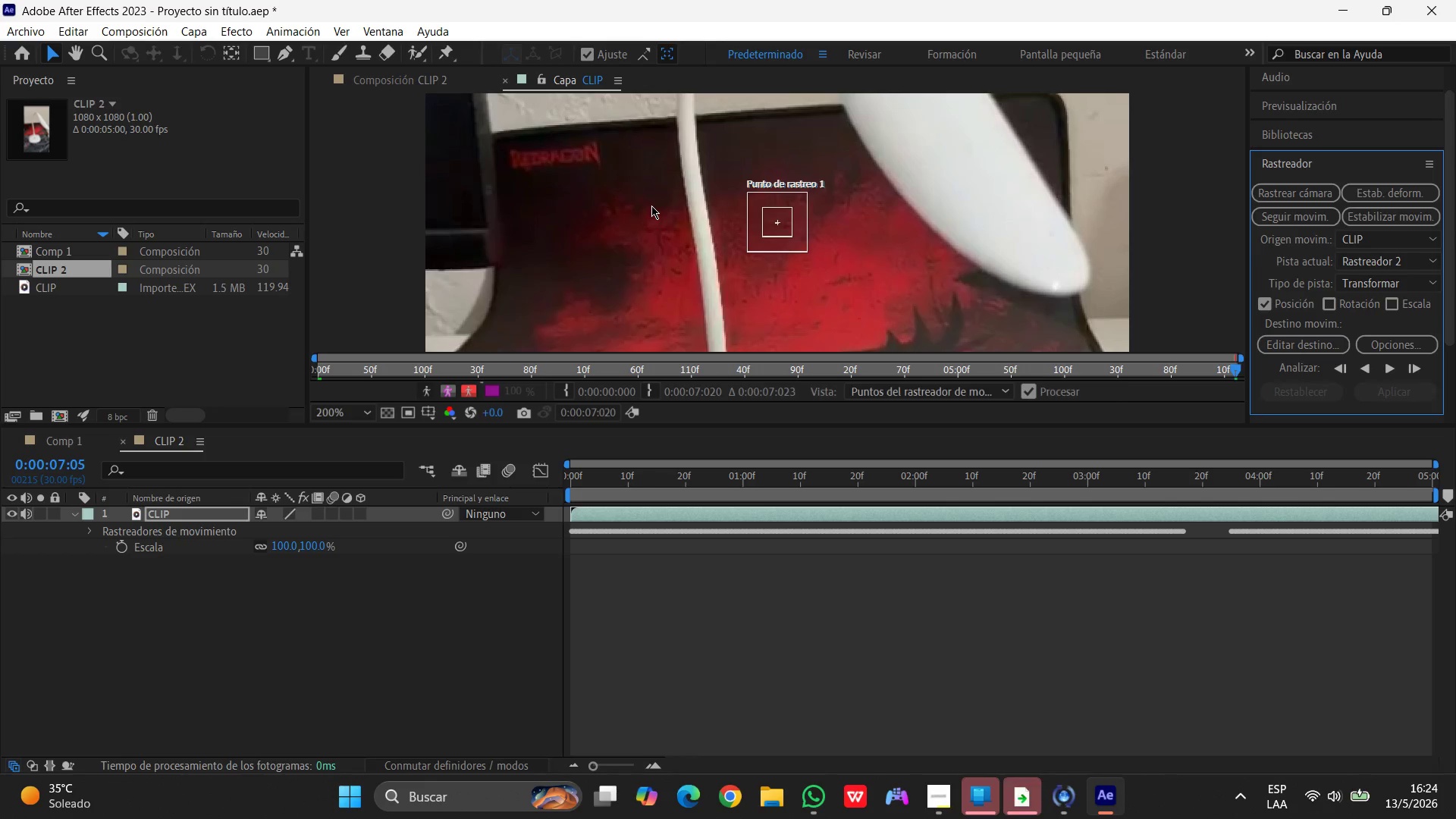 
scroll: coordinate [651, 204], scroll_direction: none, amount: 0.0
 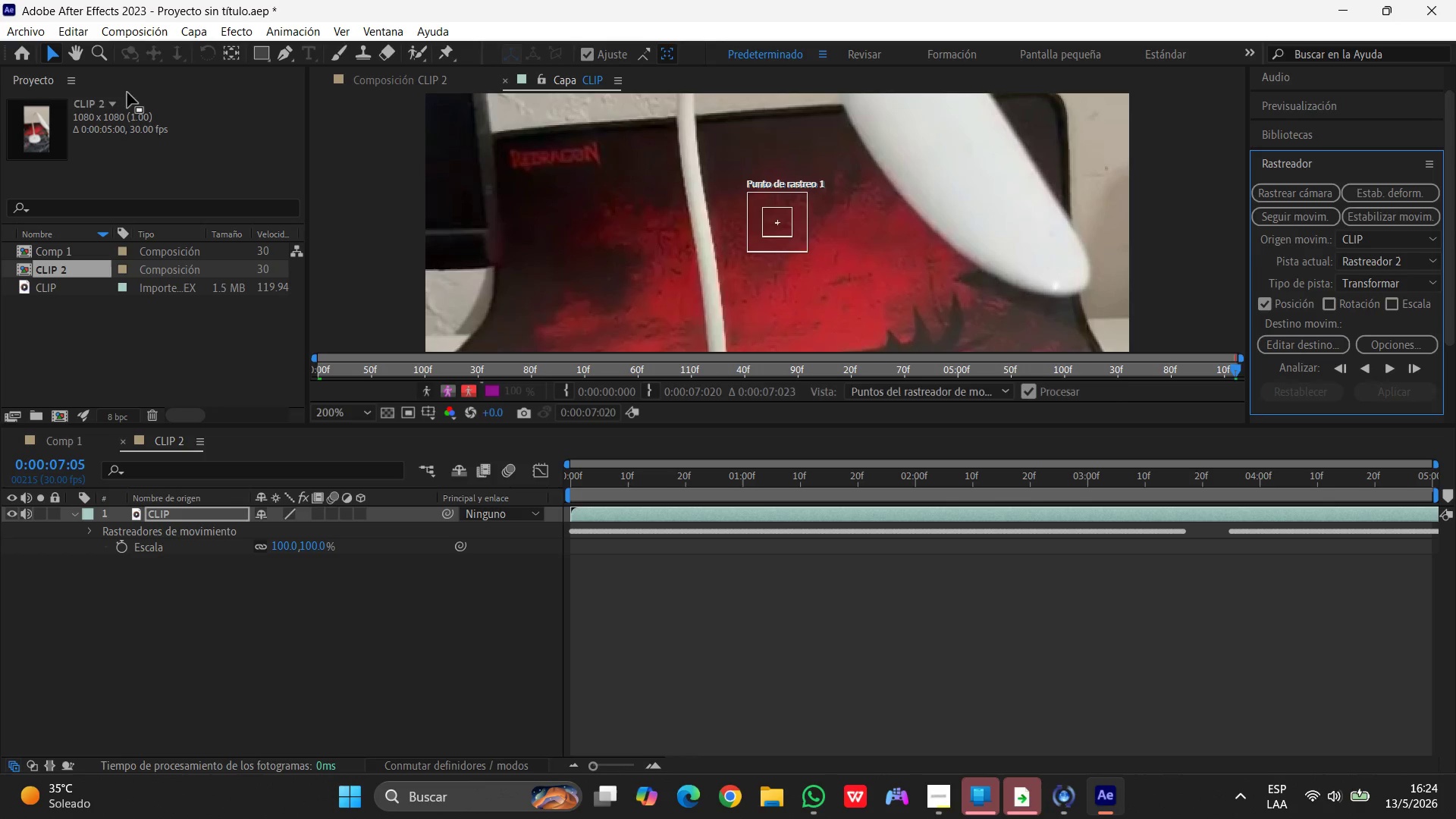 
left_click([49, 55])
 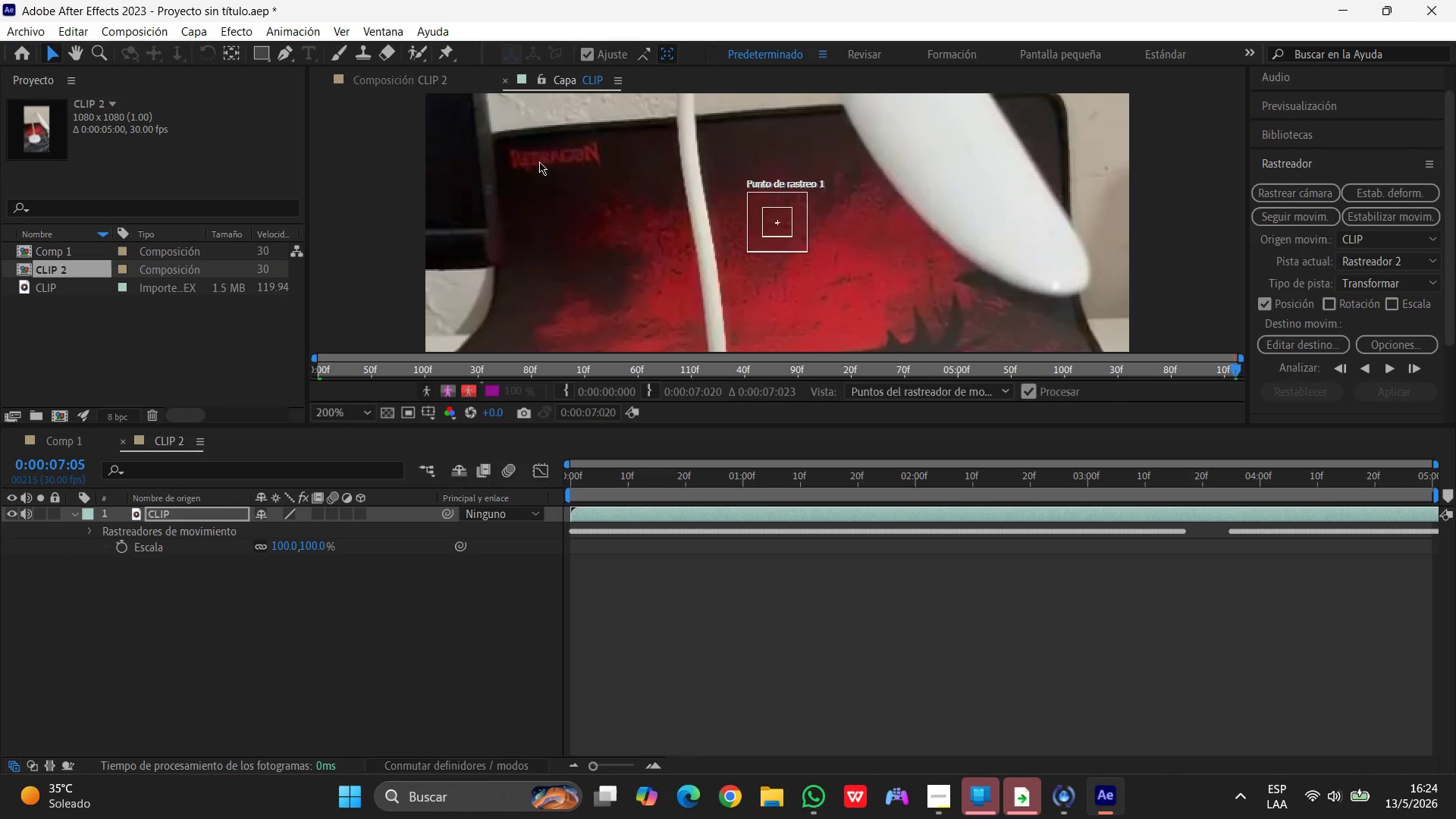 
scroll: coordinate [520, 131], scroll_direction: down, amount: 1.0
 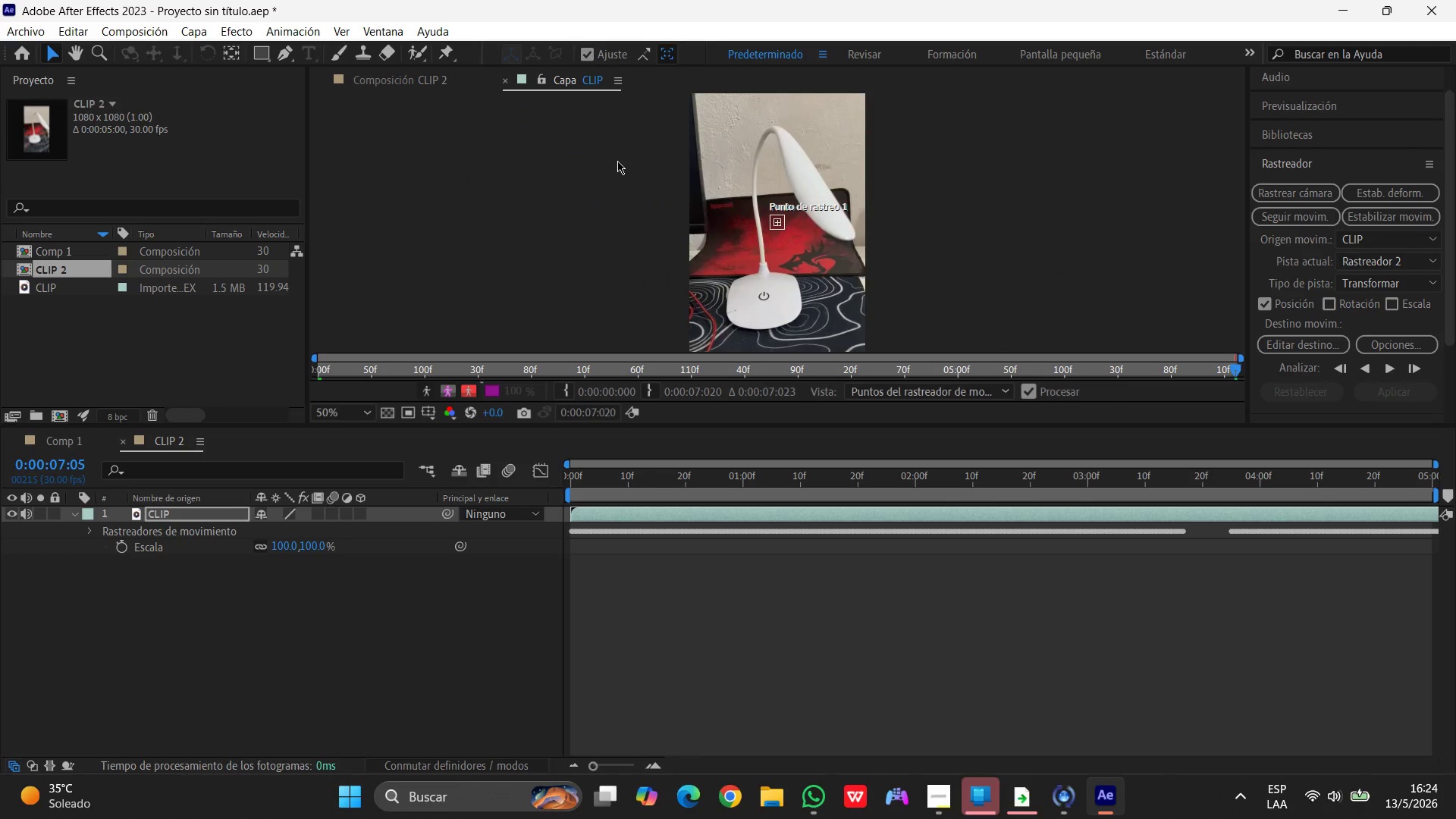 
scroll: coordinate [617, 161], scroll_direction: none, amount: 0.0
 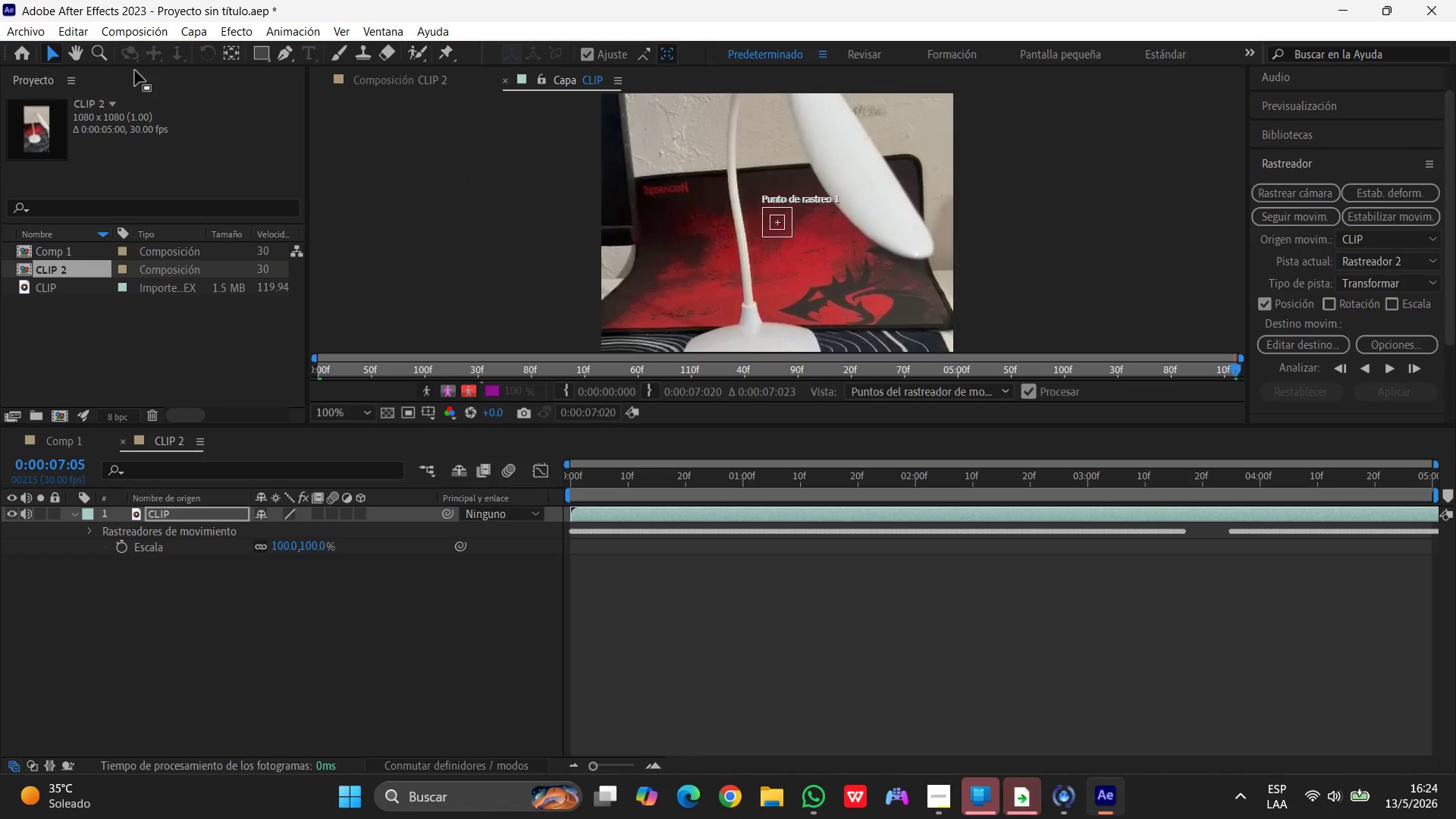 
left_click([80, 59])
 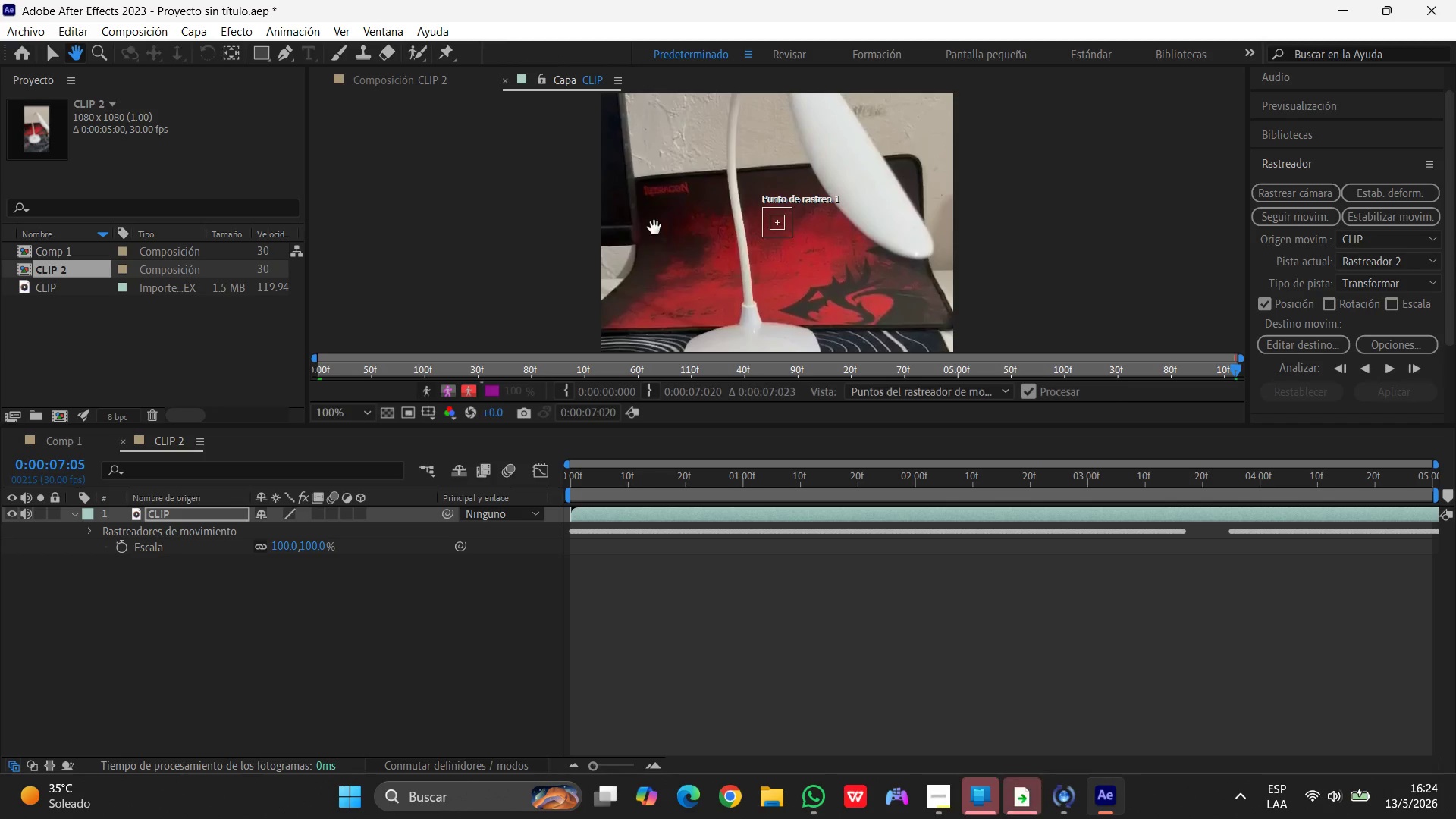 
left_click_drag(start_coordinate=[651, 229], to_coordinate=[689, 138])
 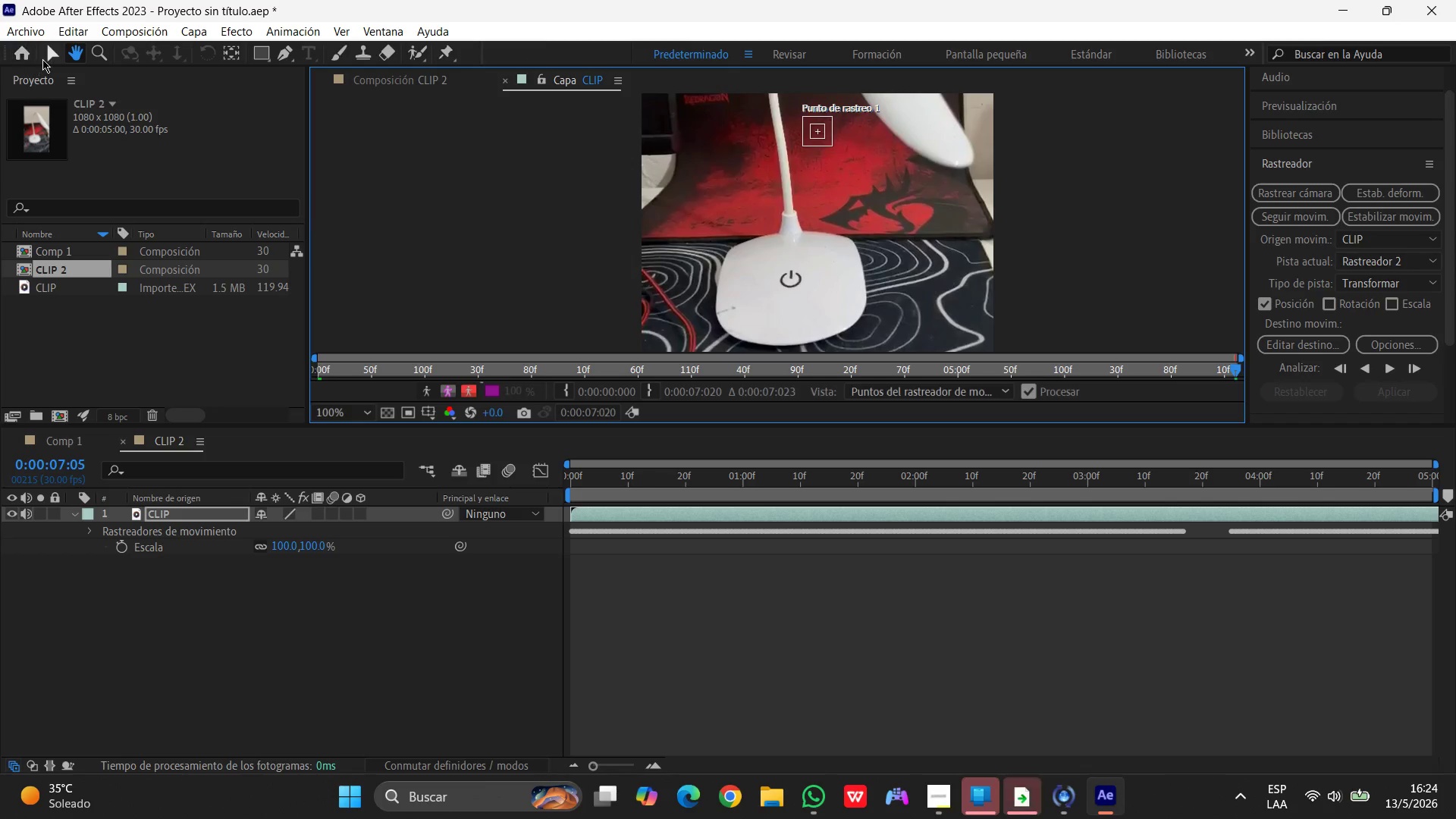 
left_click([57, 56])
 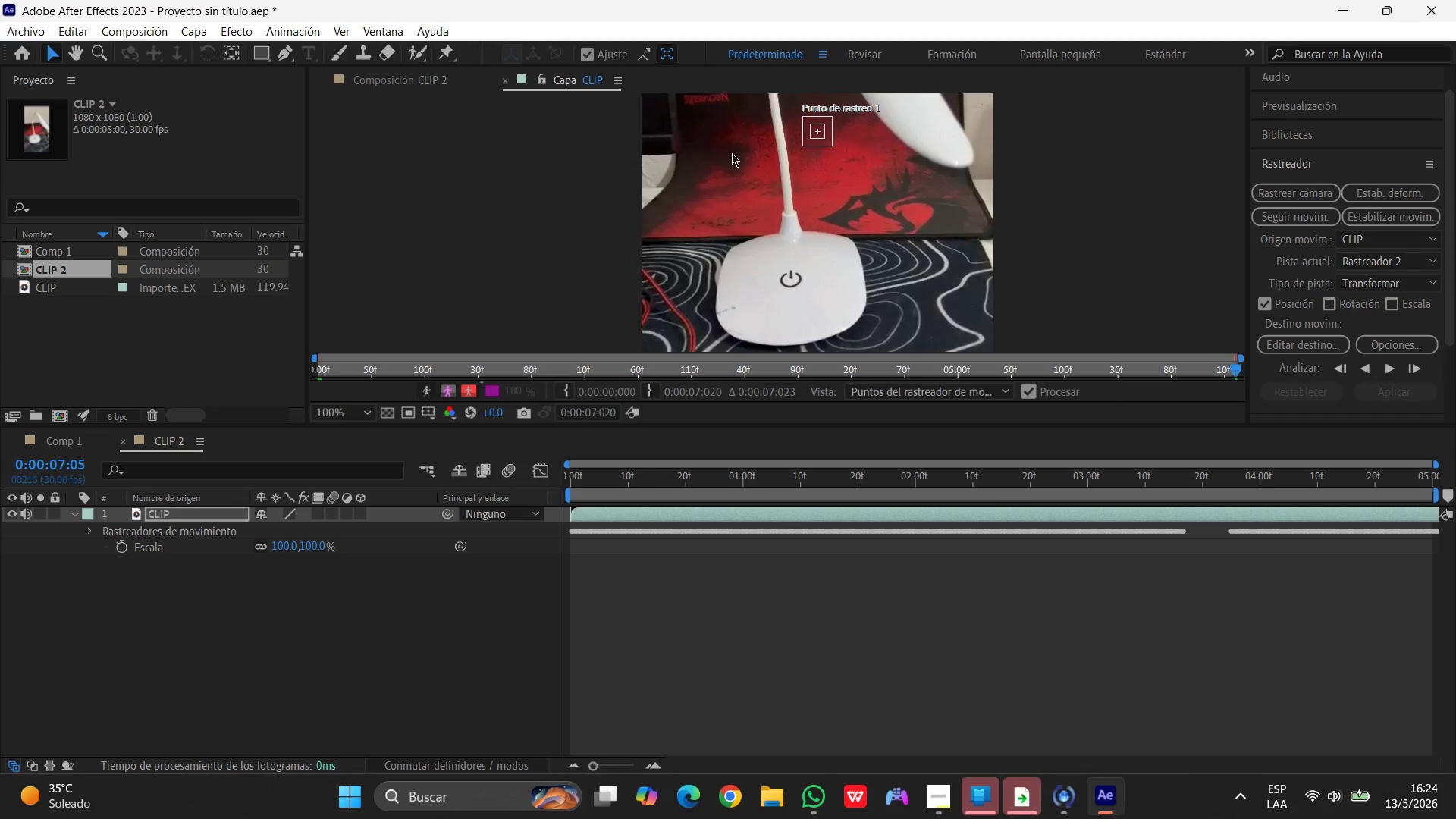 
wait(7.08)
 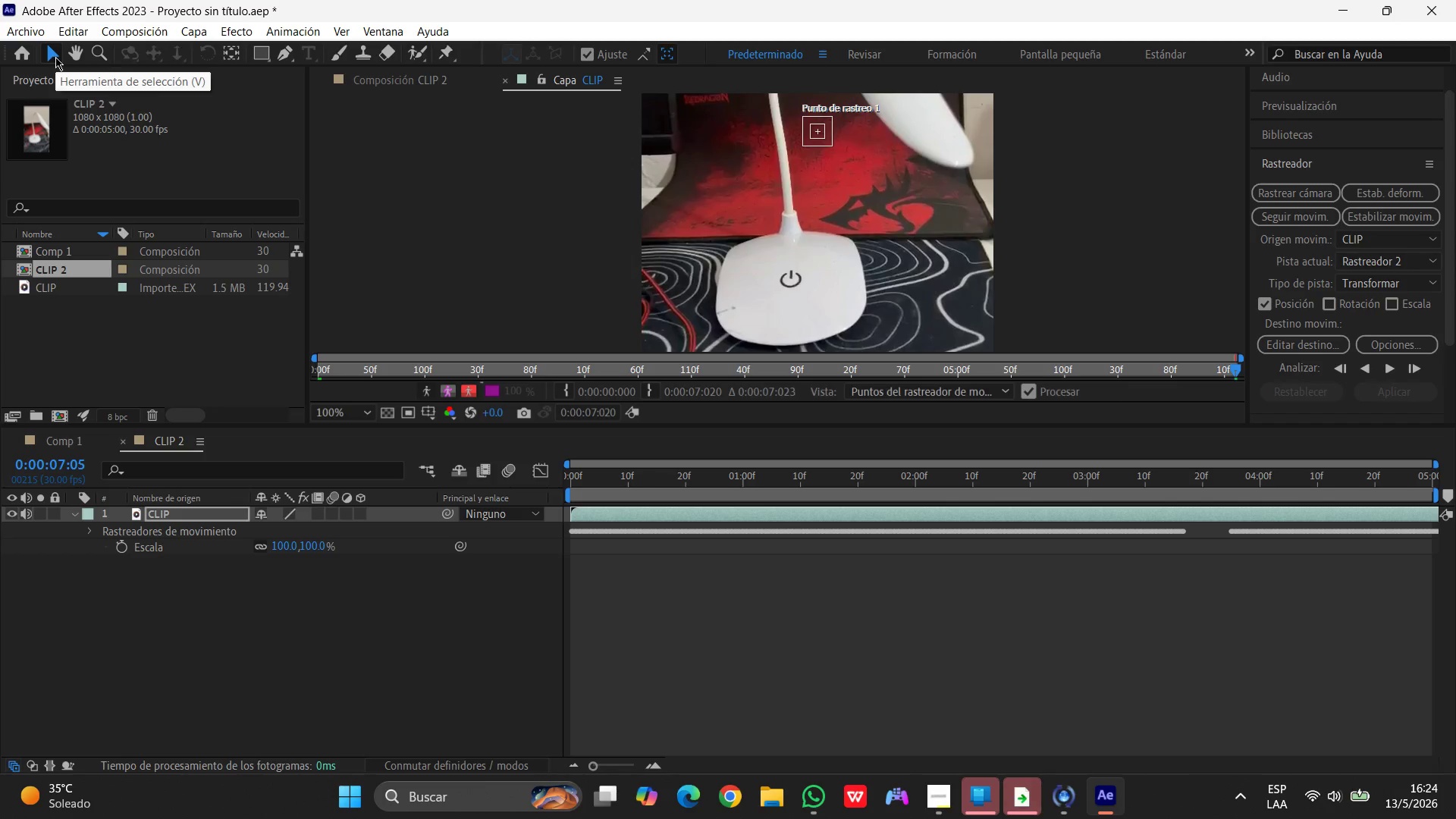 
left_click_drag(start_coordinate=[817, 131], to_coordinate=[815, 325])
 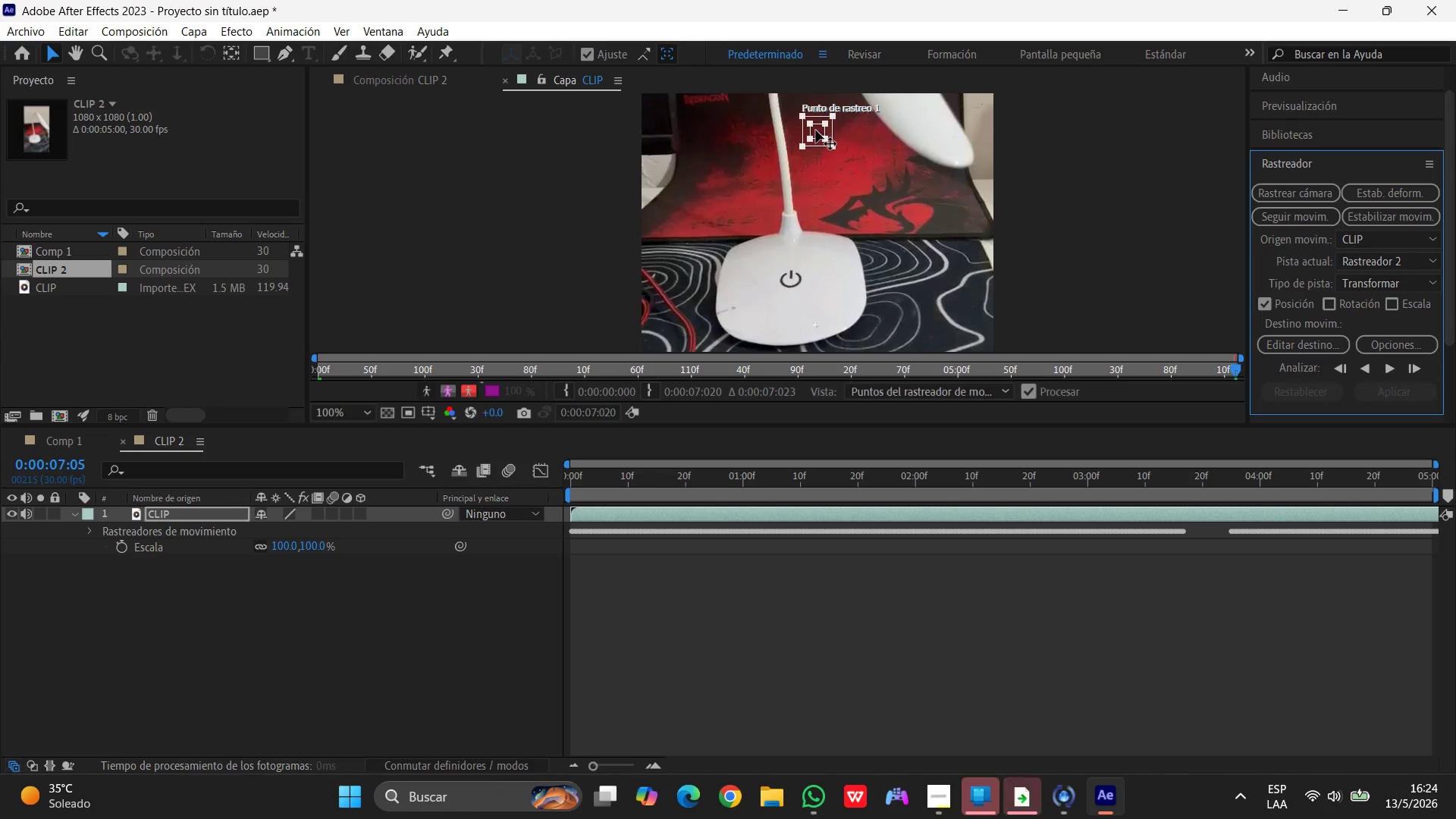 
left_click_drag(start_coordinate=[817, 130], to_coordinate=[826, 193])
 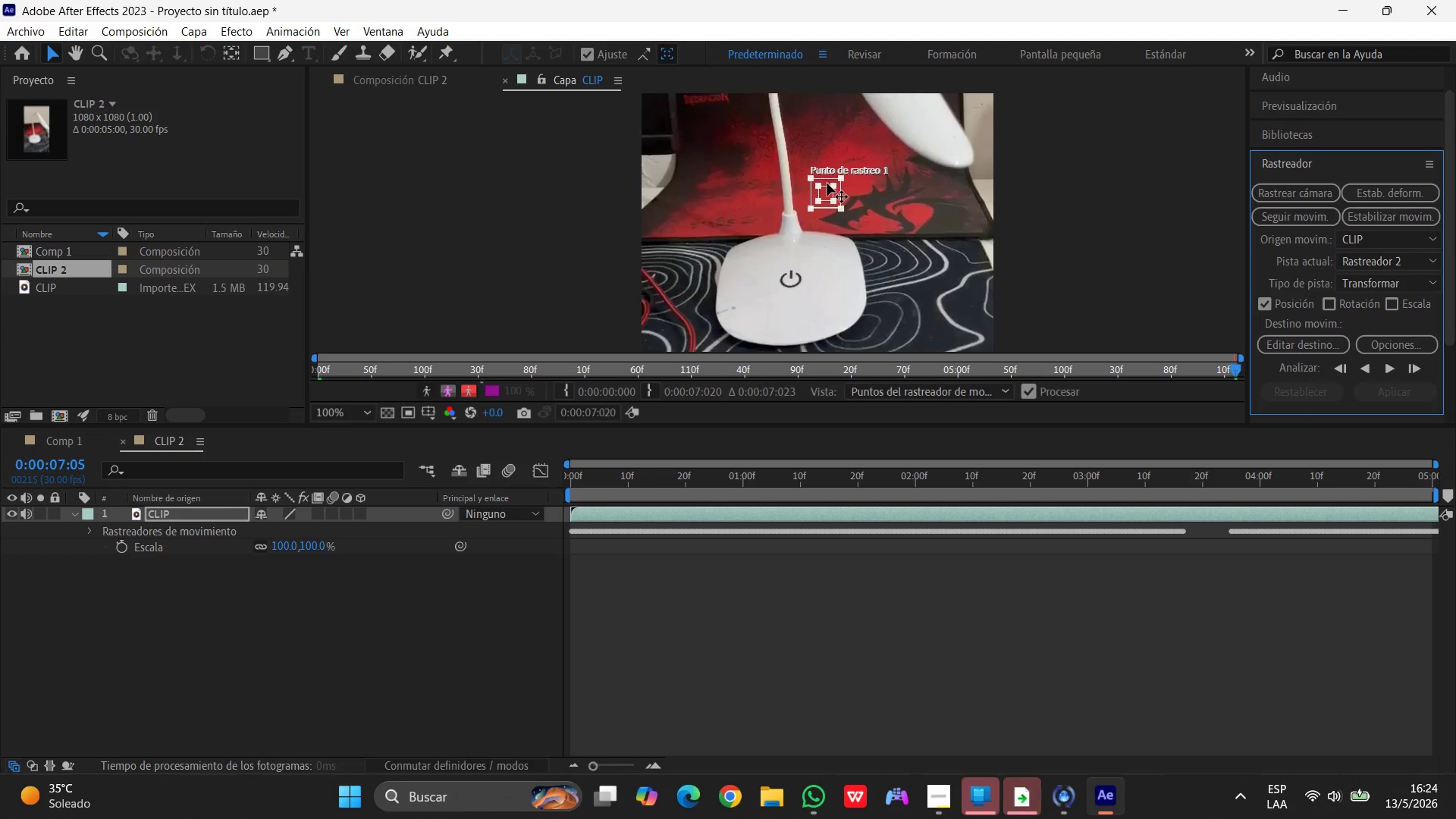 
left_click_drag(start_coordinate=[827, 187], to_coordinate=[778, 316])
 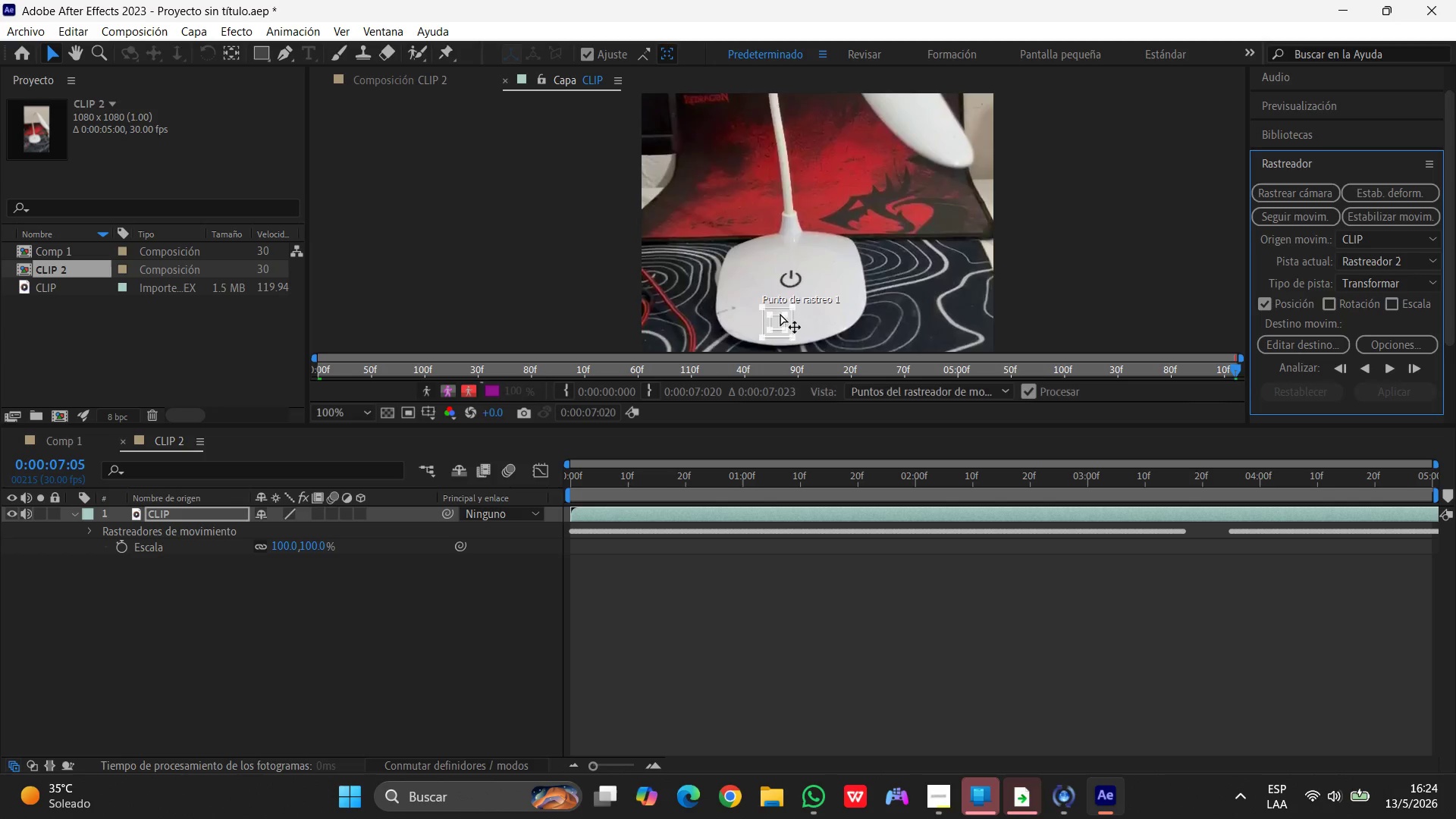 
scroll: coordinate [784, 309], scroll_direction: down, amount: 1.0
 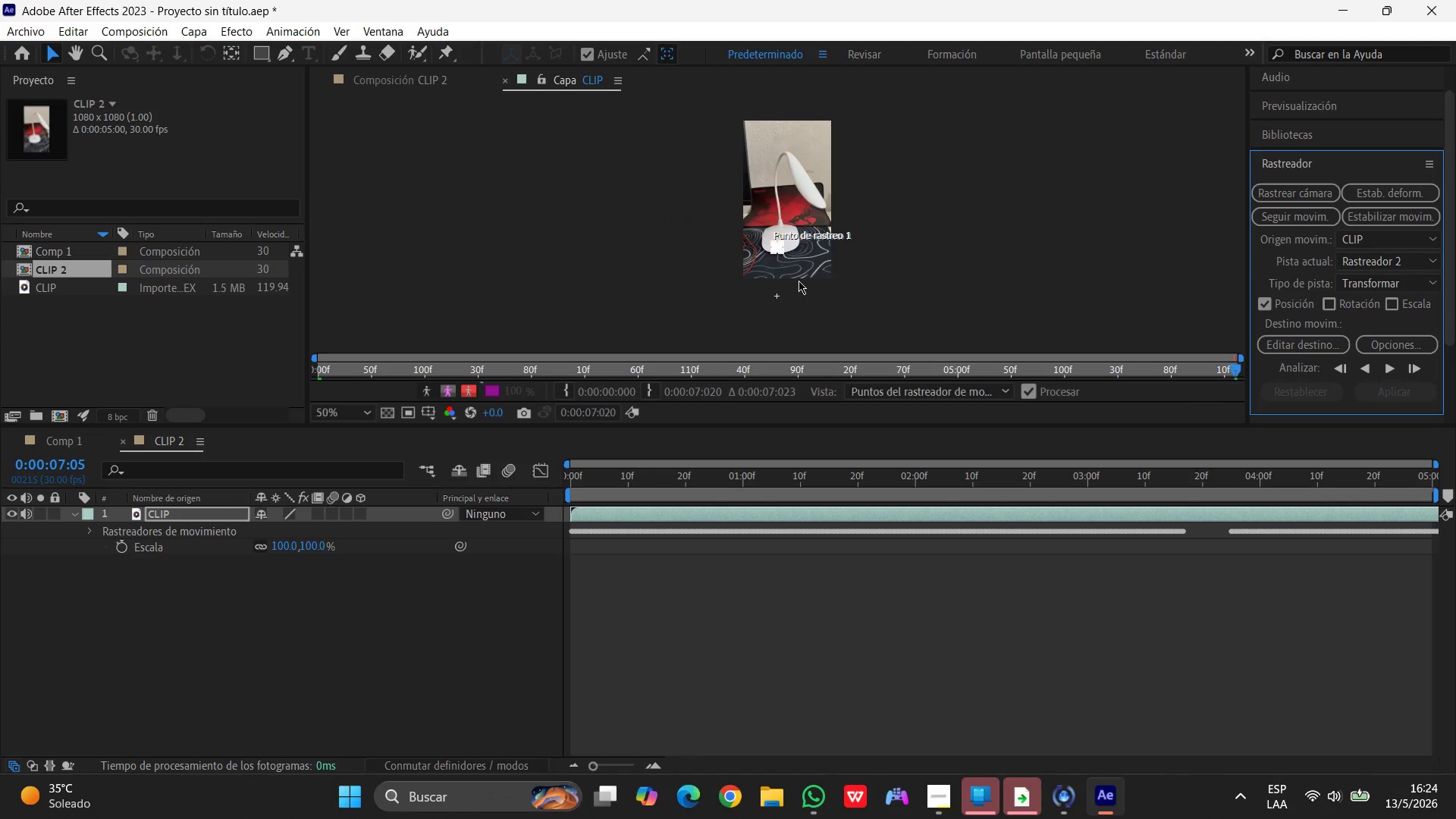 
scroll: coordinate [799, 281], scroll_direction: none, amount: 0.0
 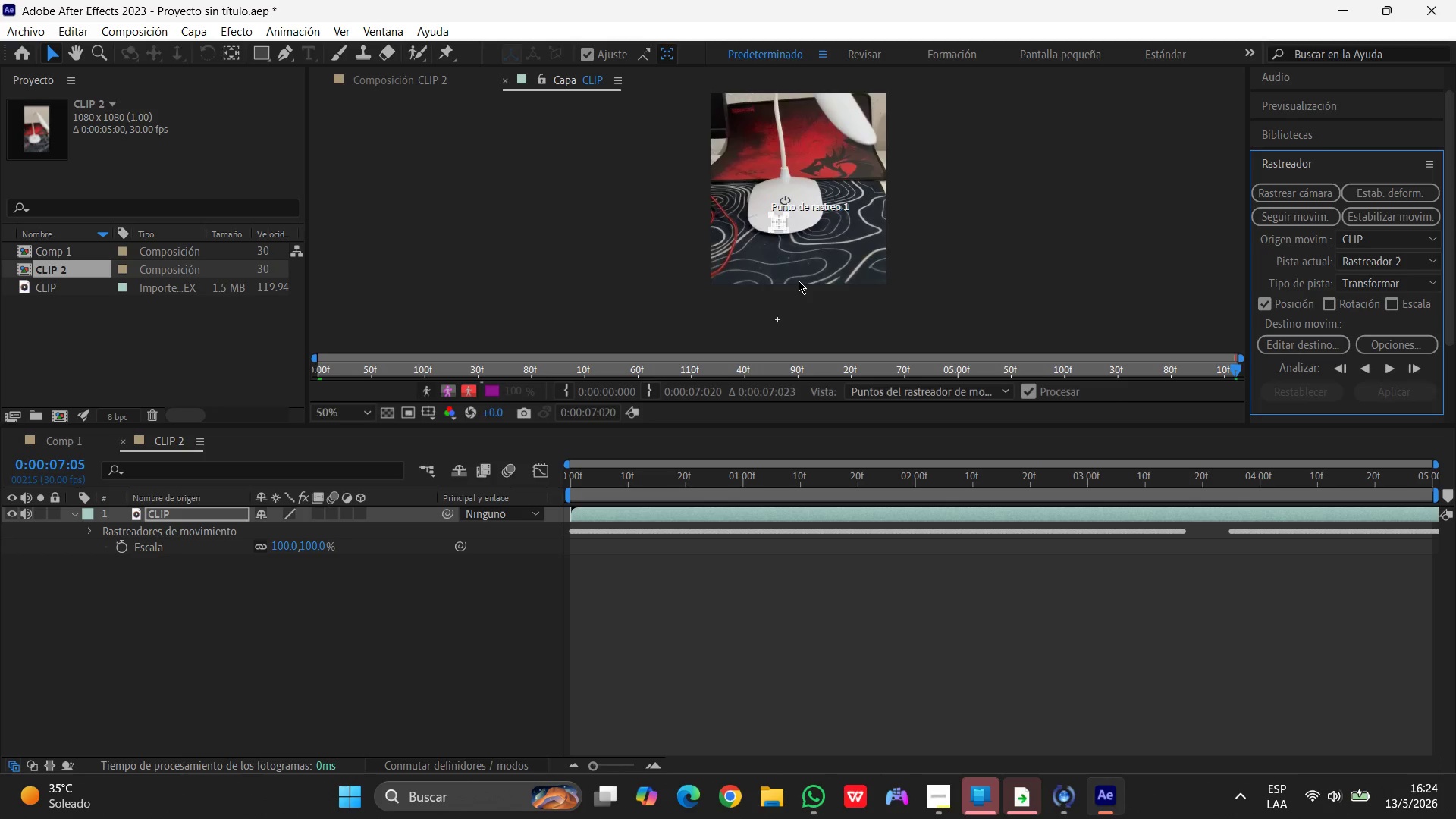 
scroll: coordinate [799, 281], scroll_direction: up, amount: 1.0
 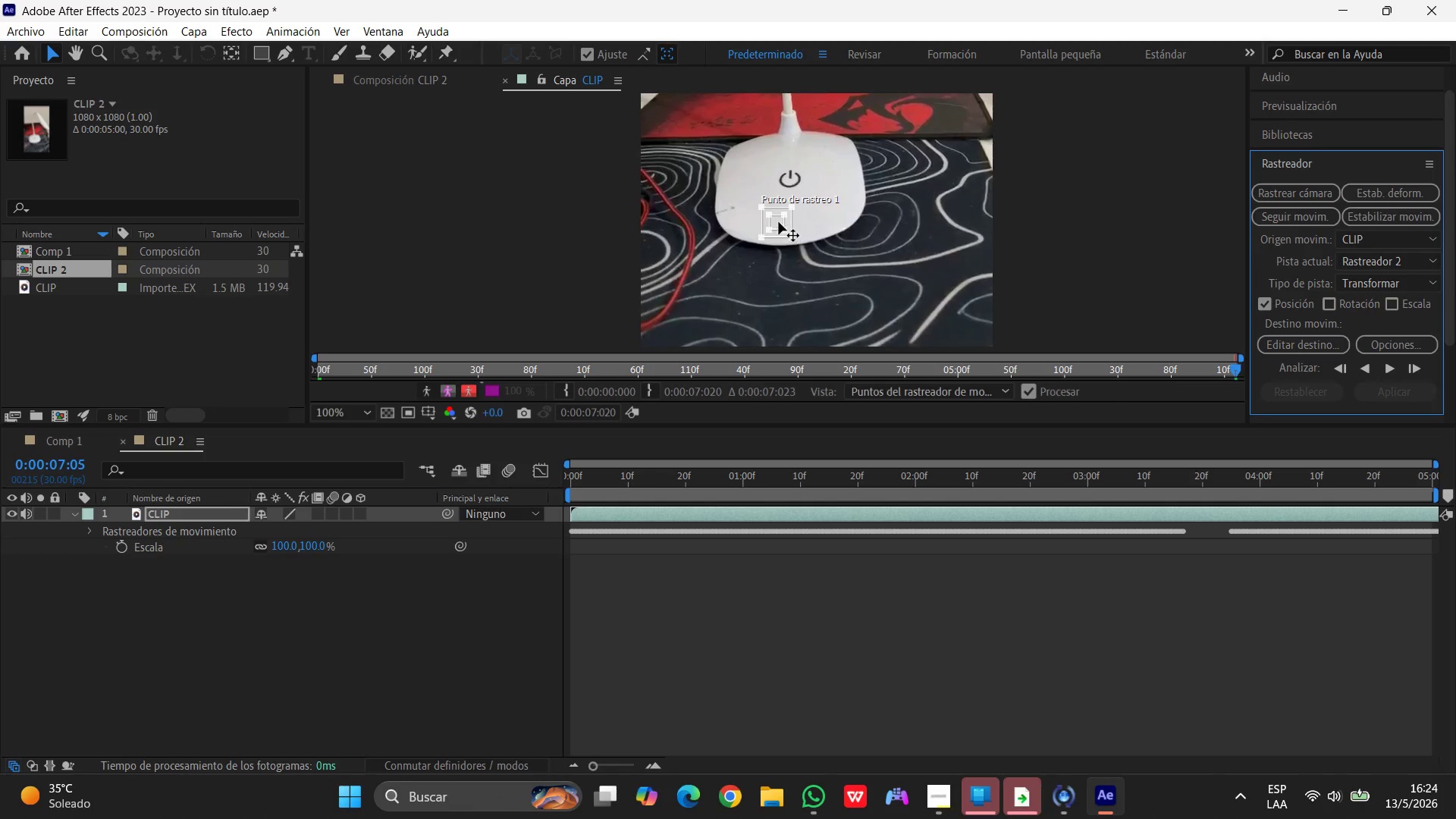 
left_click_drag(start_coordinate=[779, 221], to_coordinate=[778, 315])
 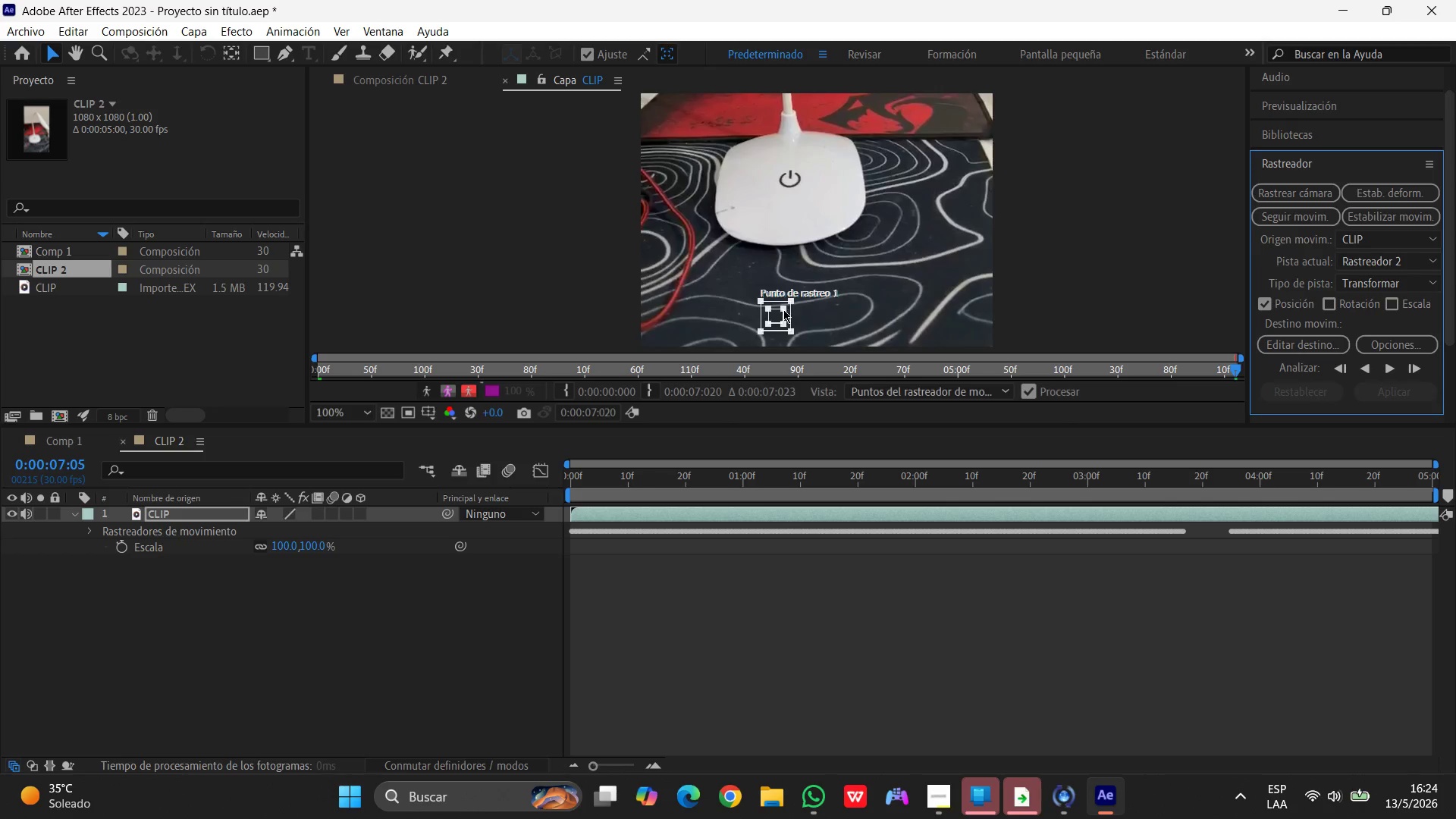 
scroll: coordinate [785, 303], scroll_direction: down, amount: 1.0
 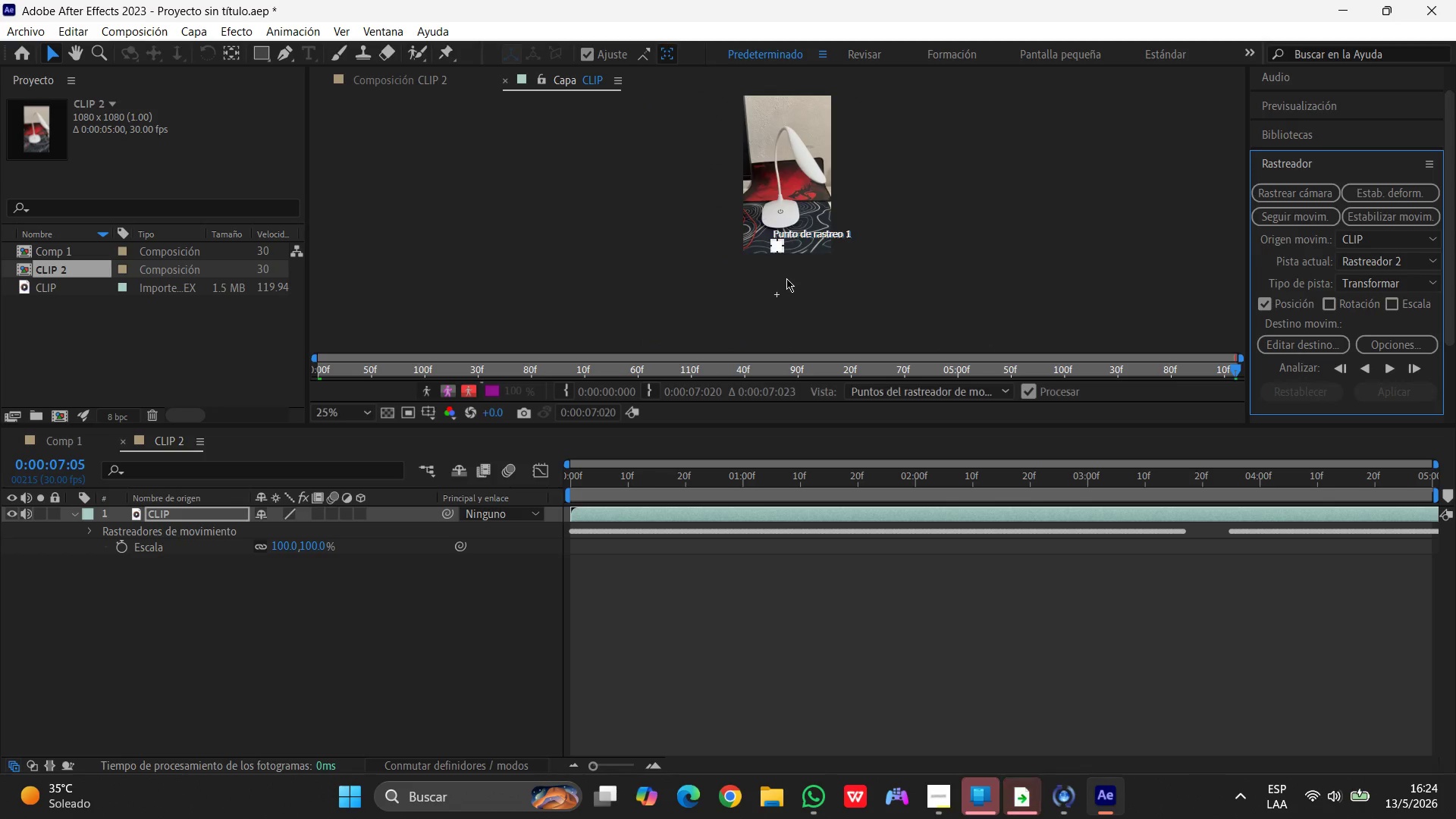 
scroll: coordinate [786, 278], scroll_direction: none, amount: 0.0
 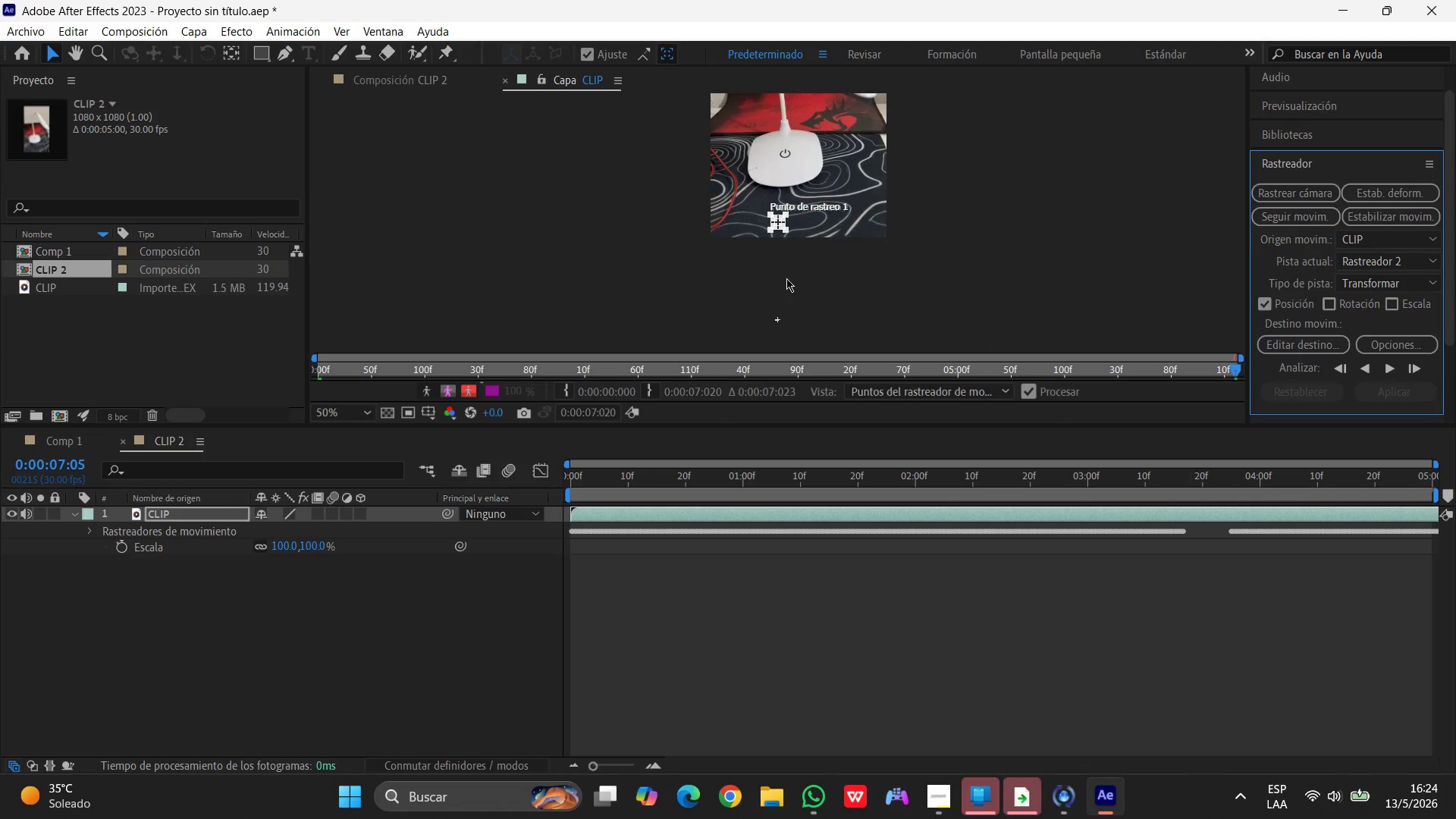 
scroll: coordinate [786, 278], scroll_direction: up, amount: 1.0
 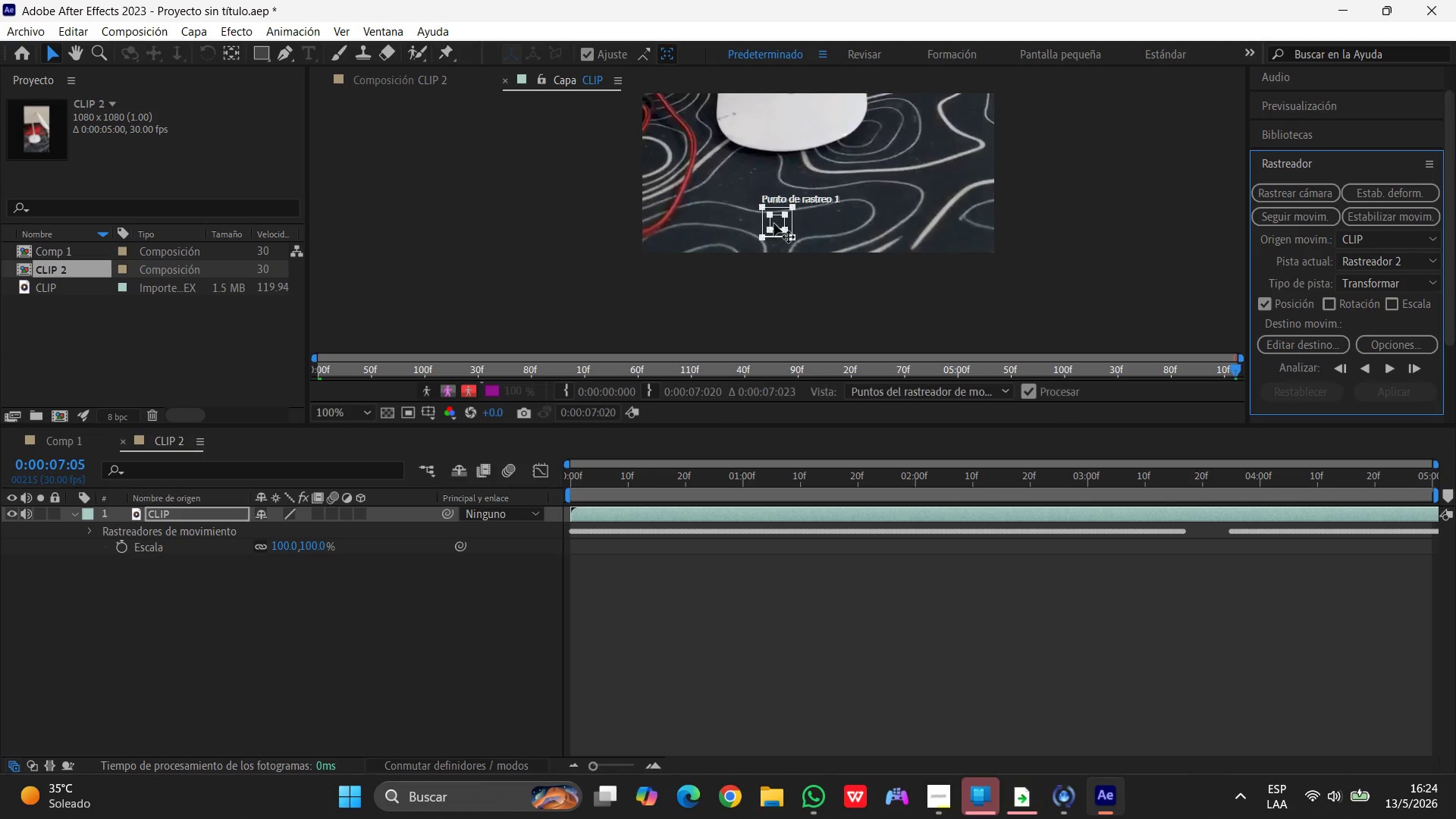 
left_click_drag(start_coordinate=[777, 223], to_coordinate=[799, 220])
 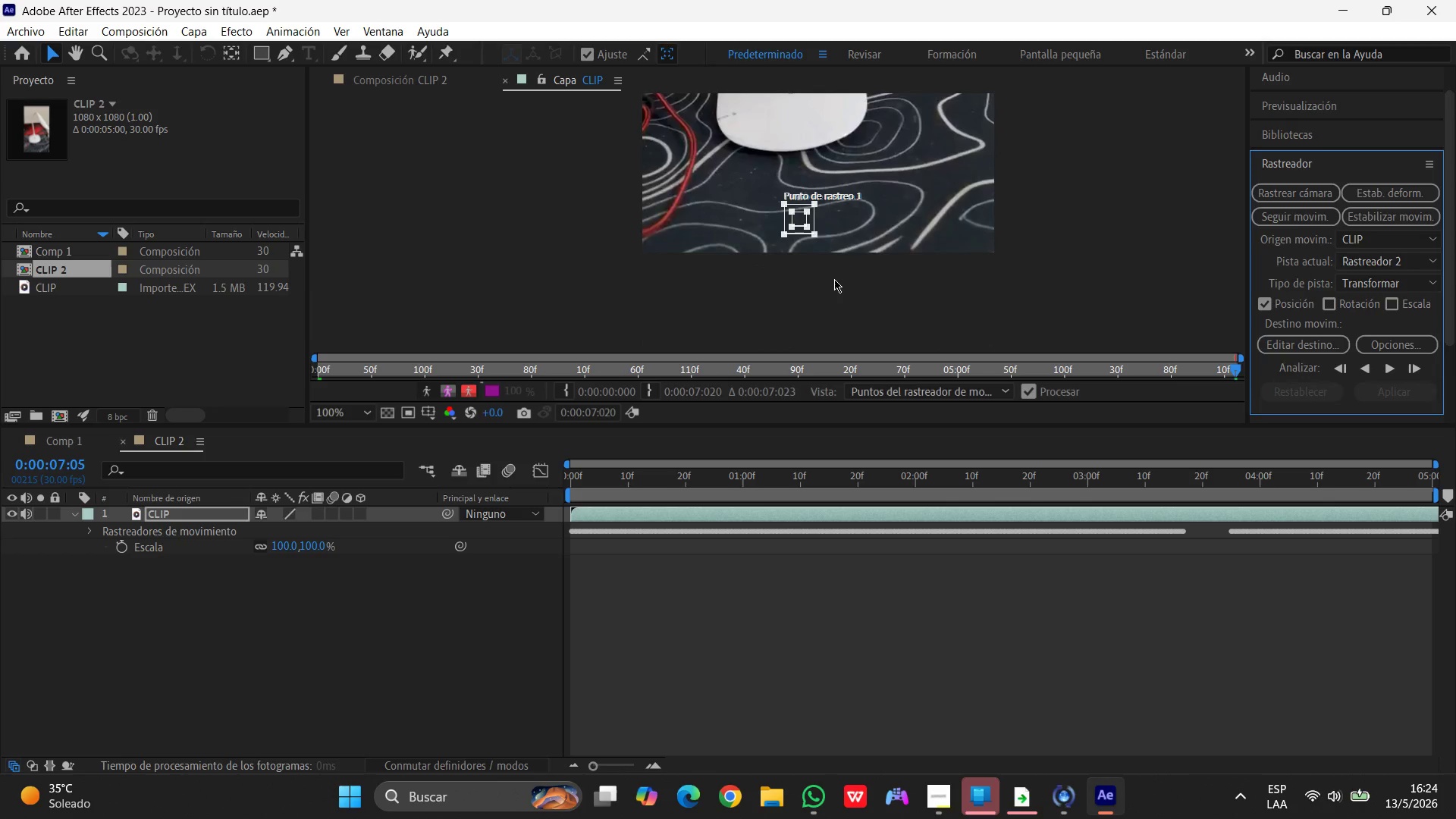 
left_click([834, 281])
 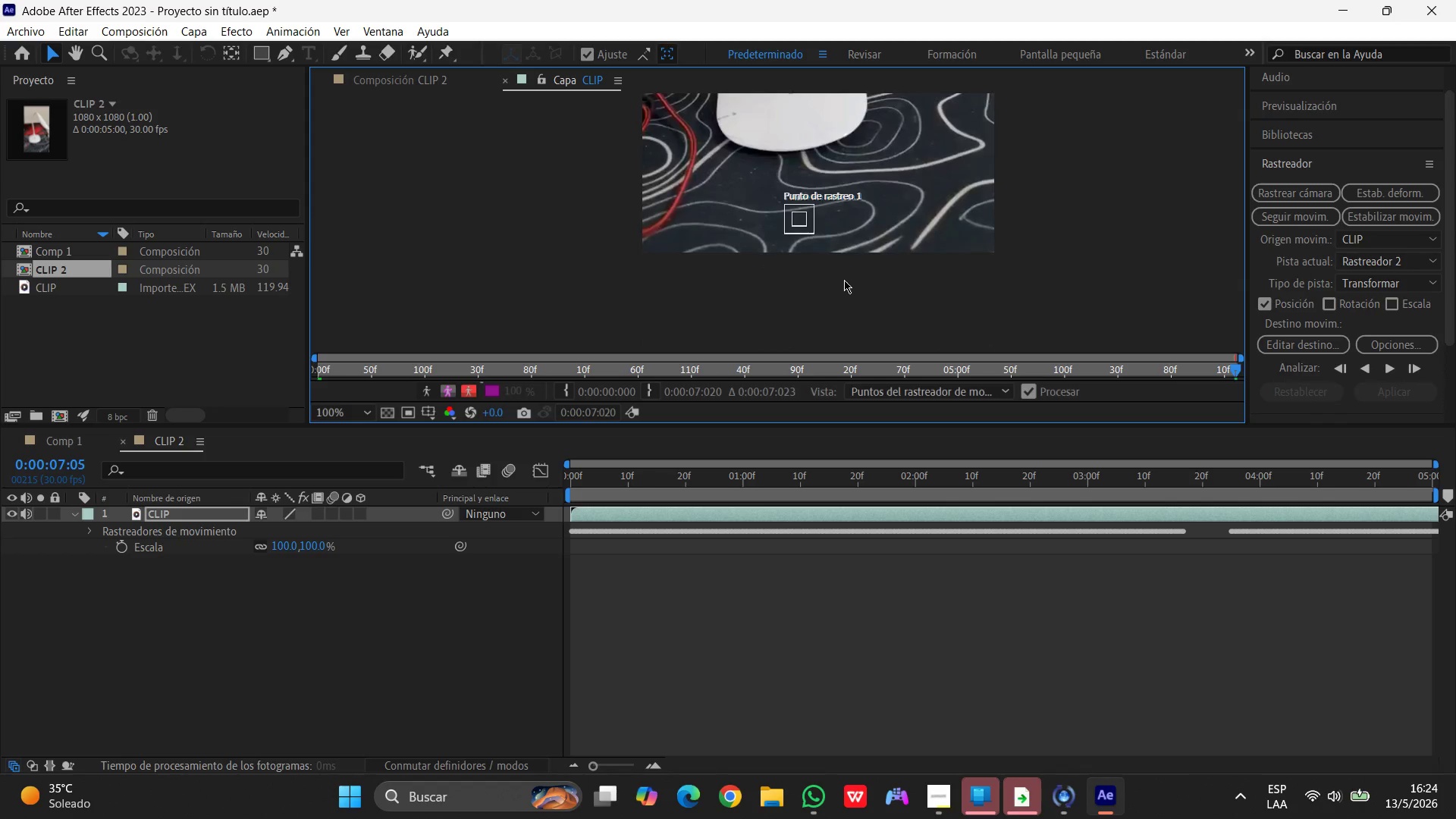 
scroll: coordinate [844, 280], scroll_direction: up, amount: 3.0
 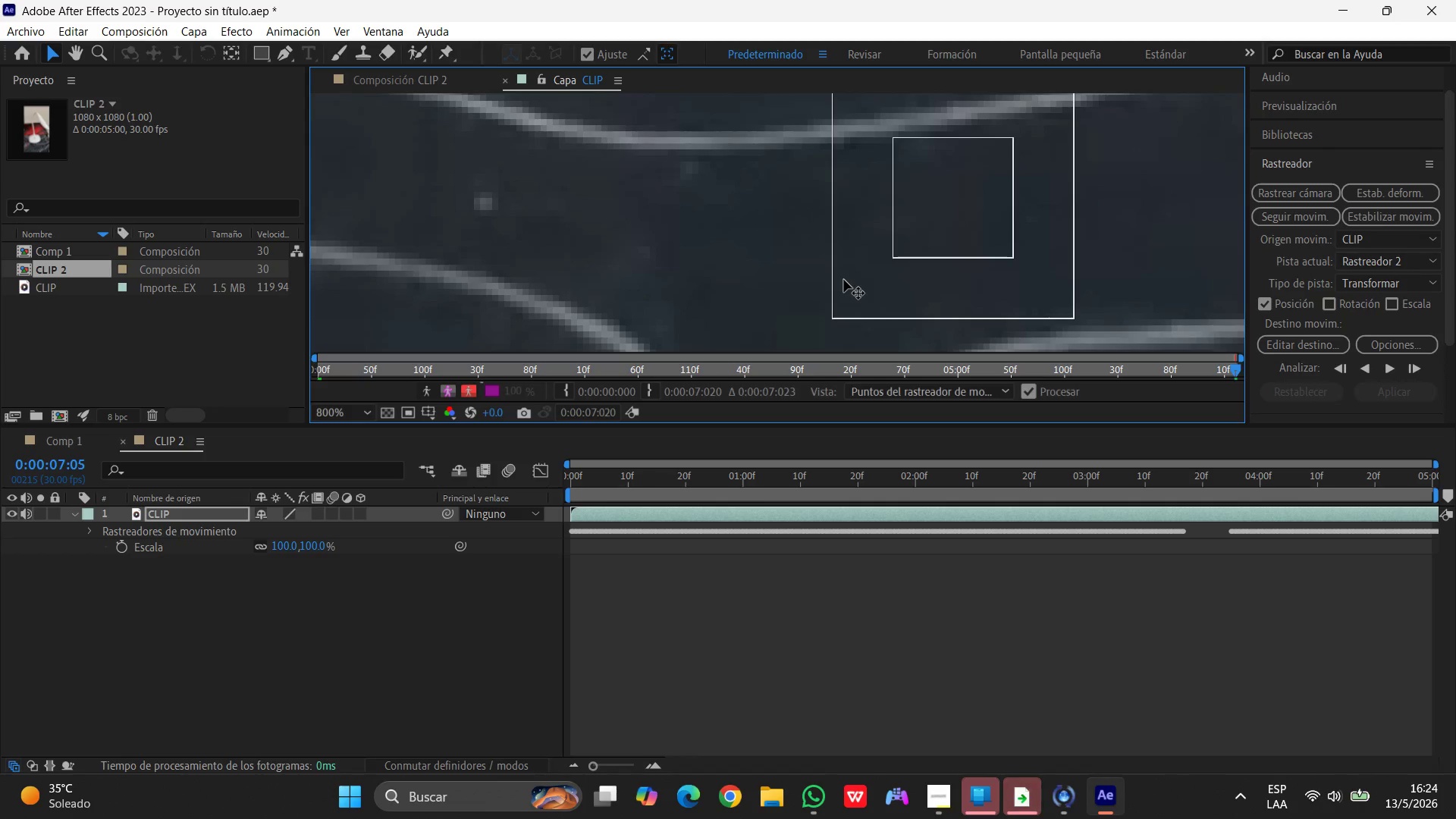 
scroll: coordinate [834, 253], scroll_direction: down, amount: 2.0
 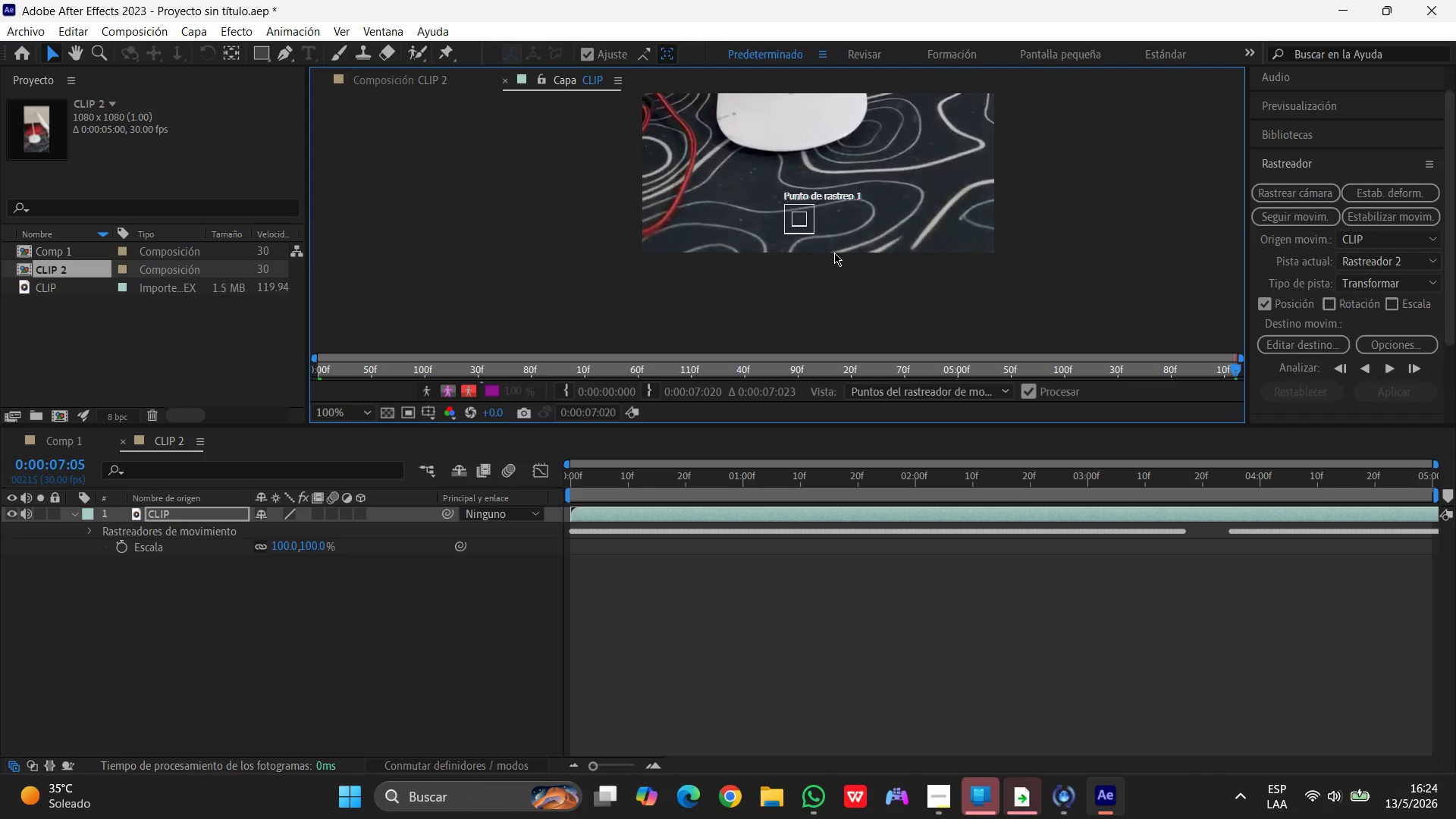 
wait(5.9)
 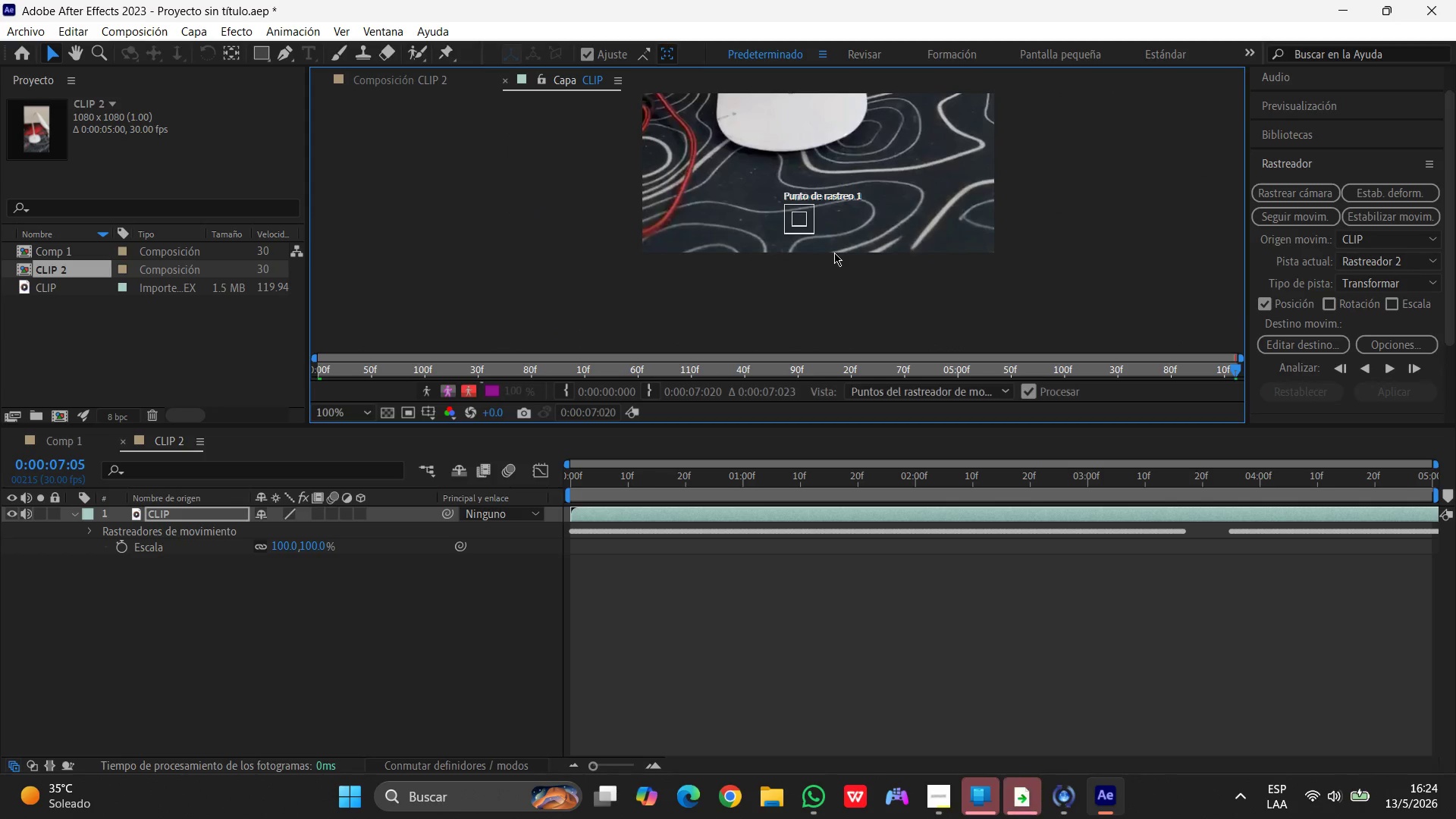 
scroll: coordinate [833, 254], scroll_direction: none, amount: 0.0
 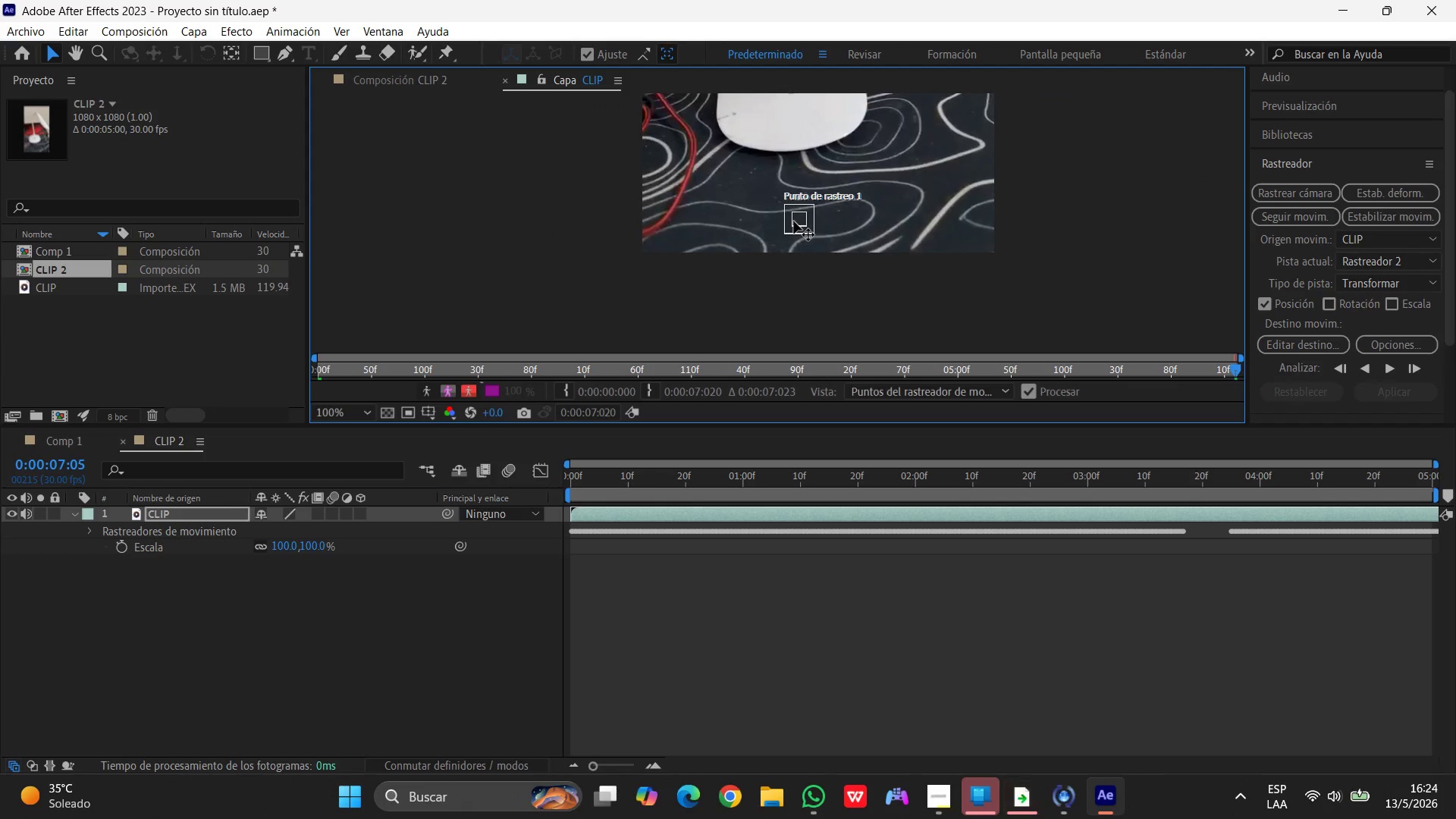 
left_click_drag(start_coordinate=[795, 220], to_coordinate=[793, 136])
 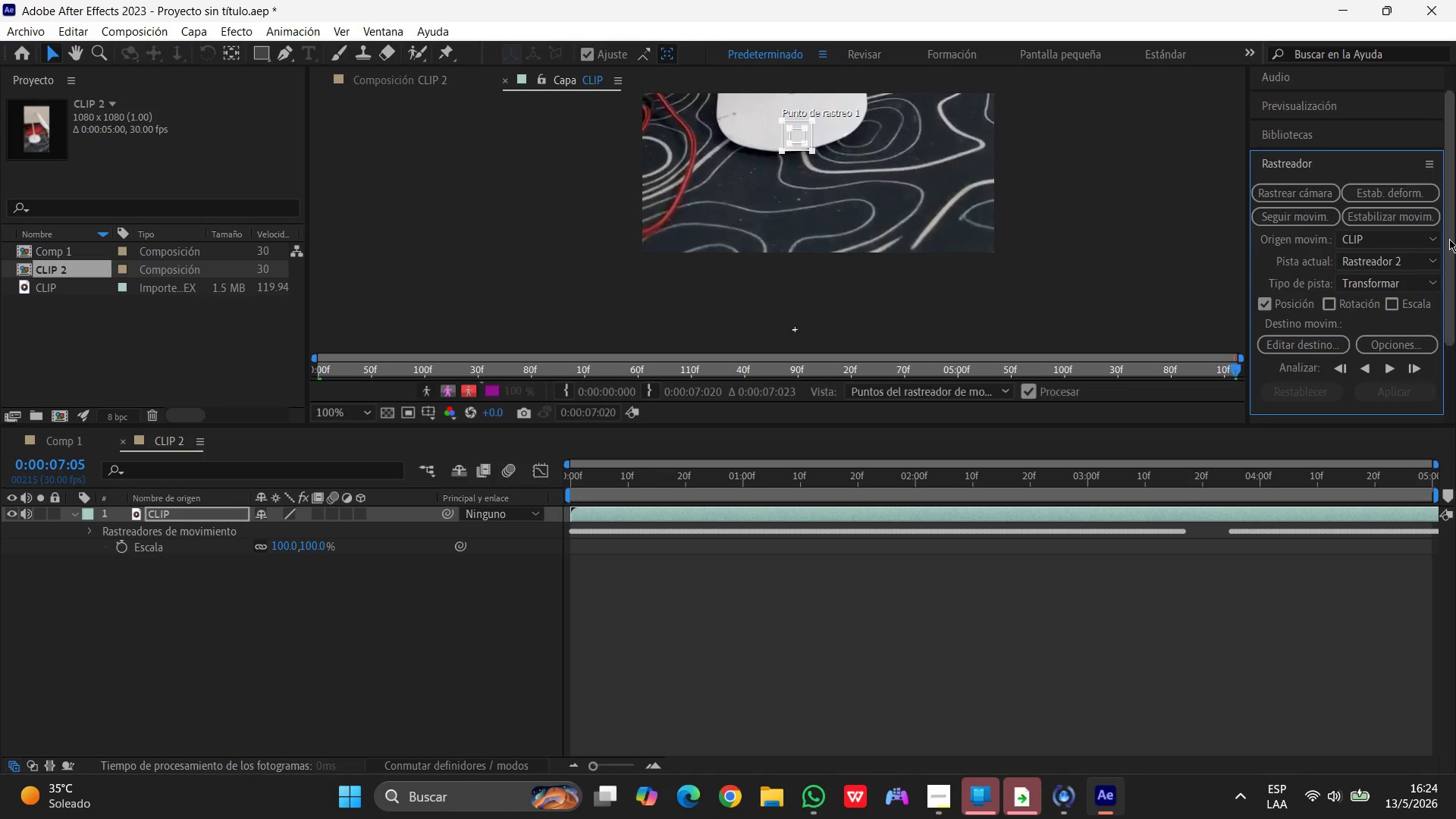 
left_click([1384, 364])
 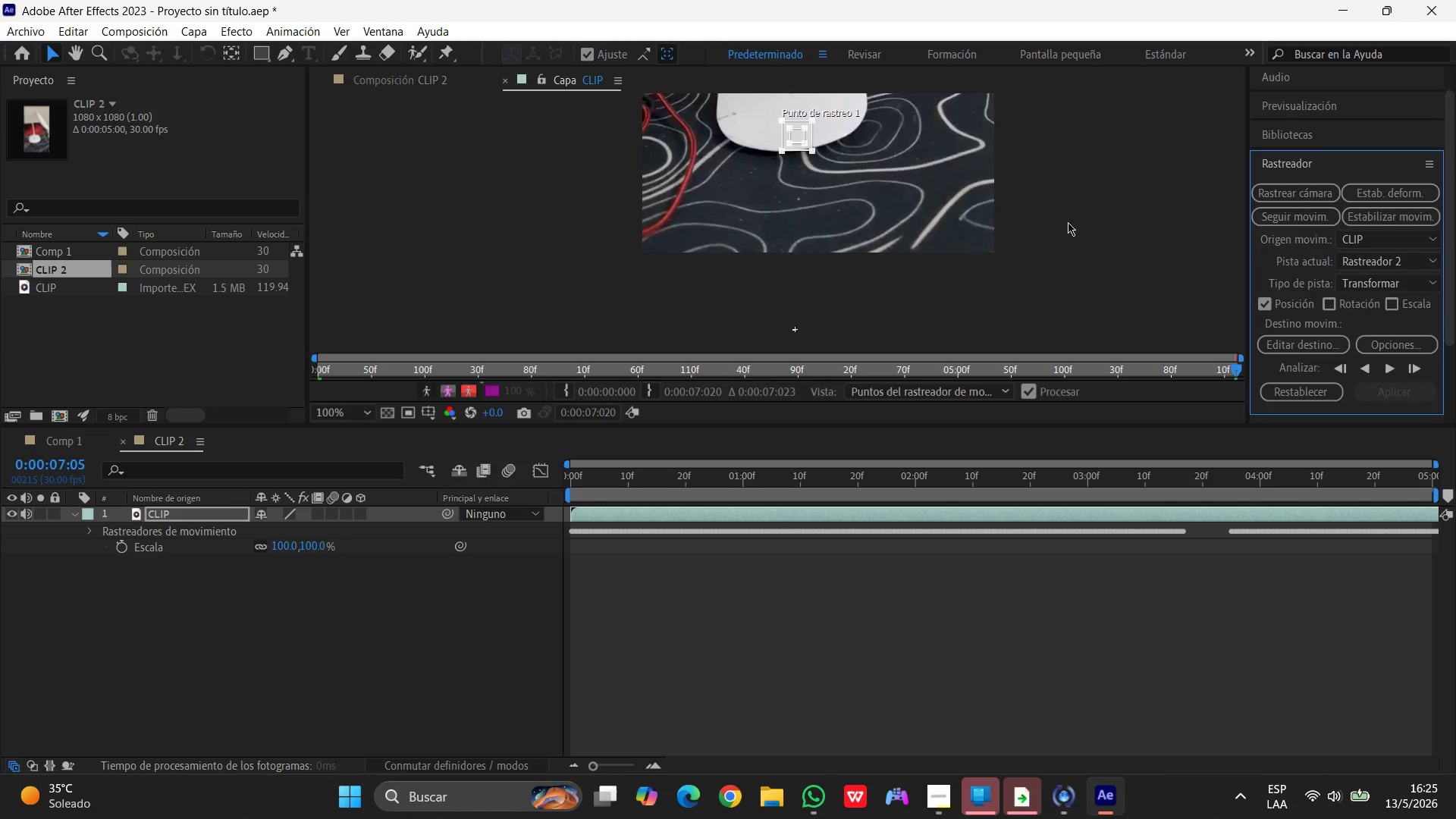 
wait(7.16)
 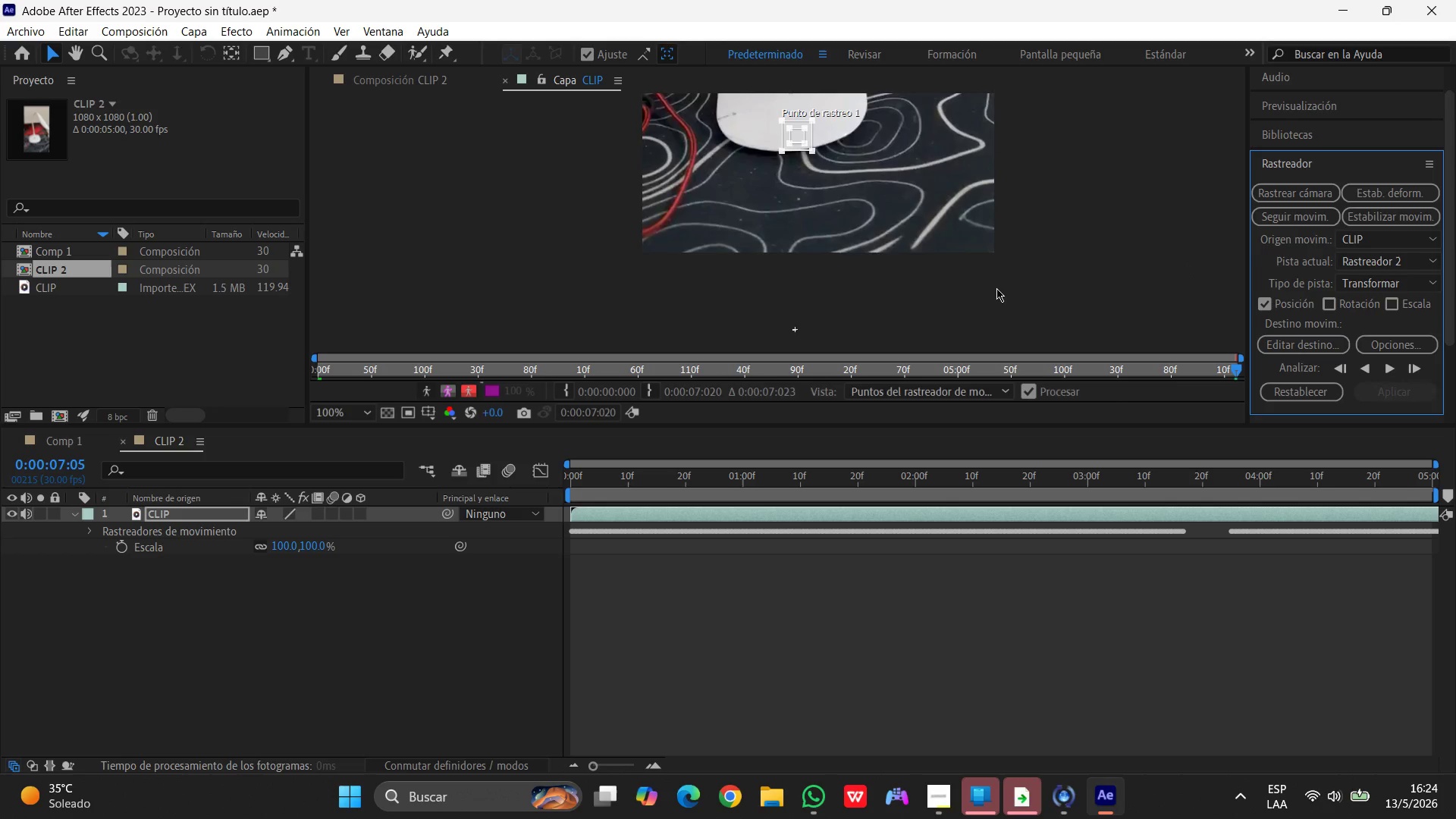 
left_click([1385, 368])
 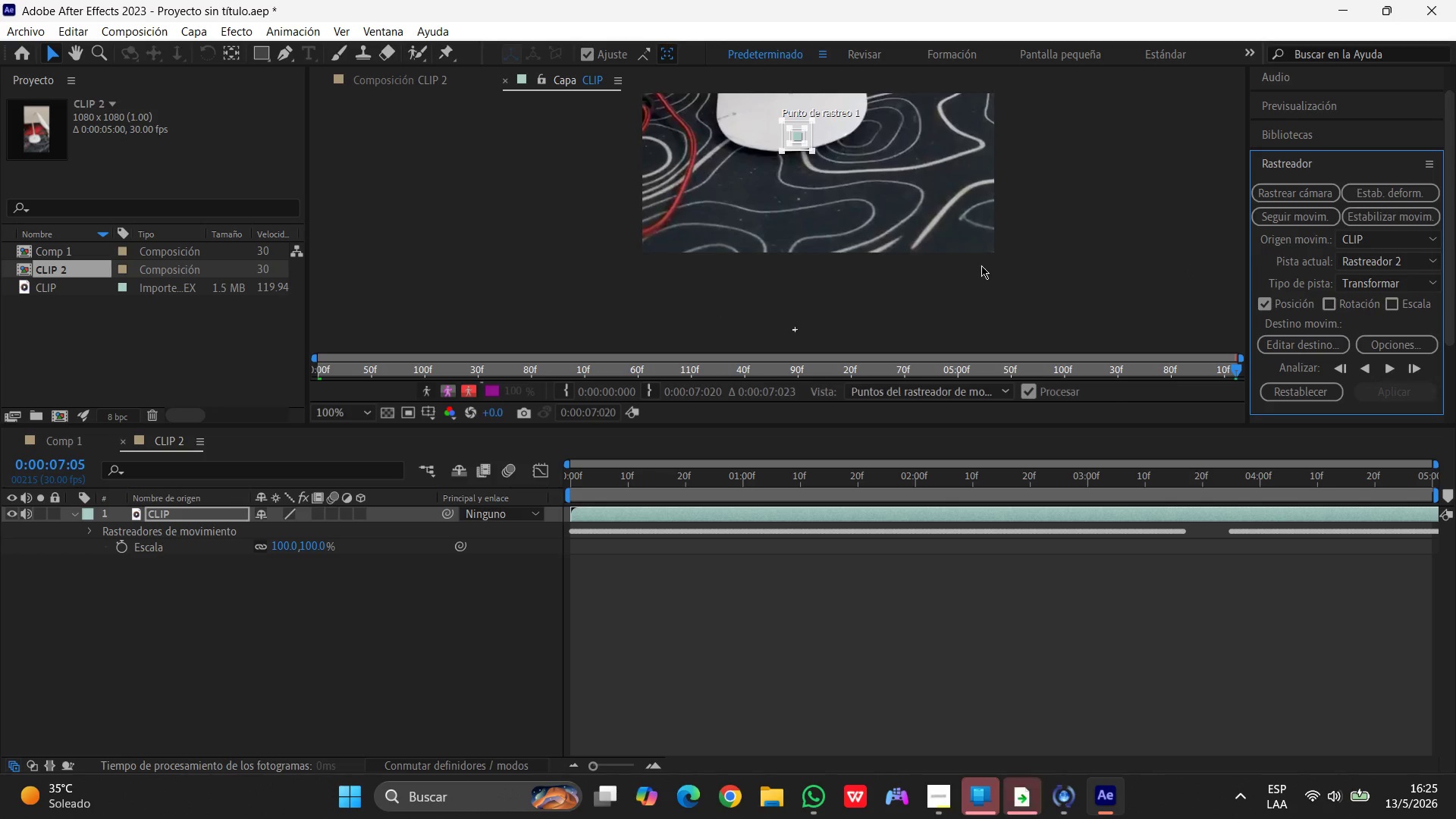 
scroll: coordinate [981, 265], scroll_direction: none, amount: 0.0
 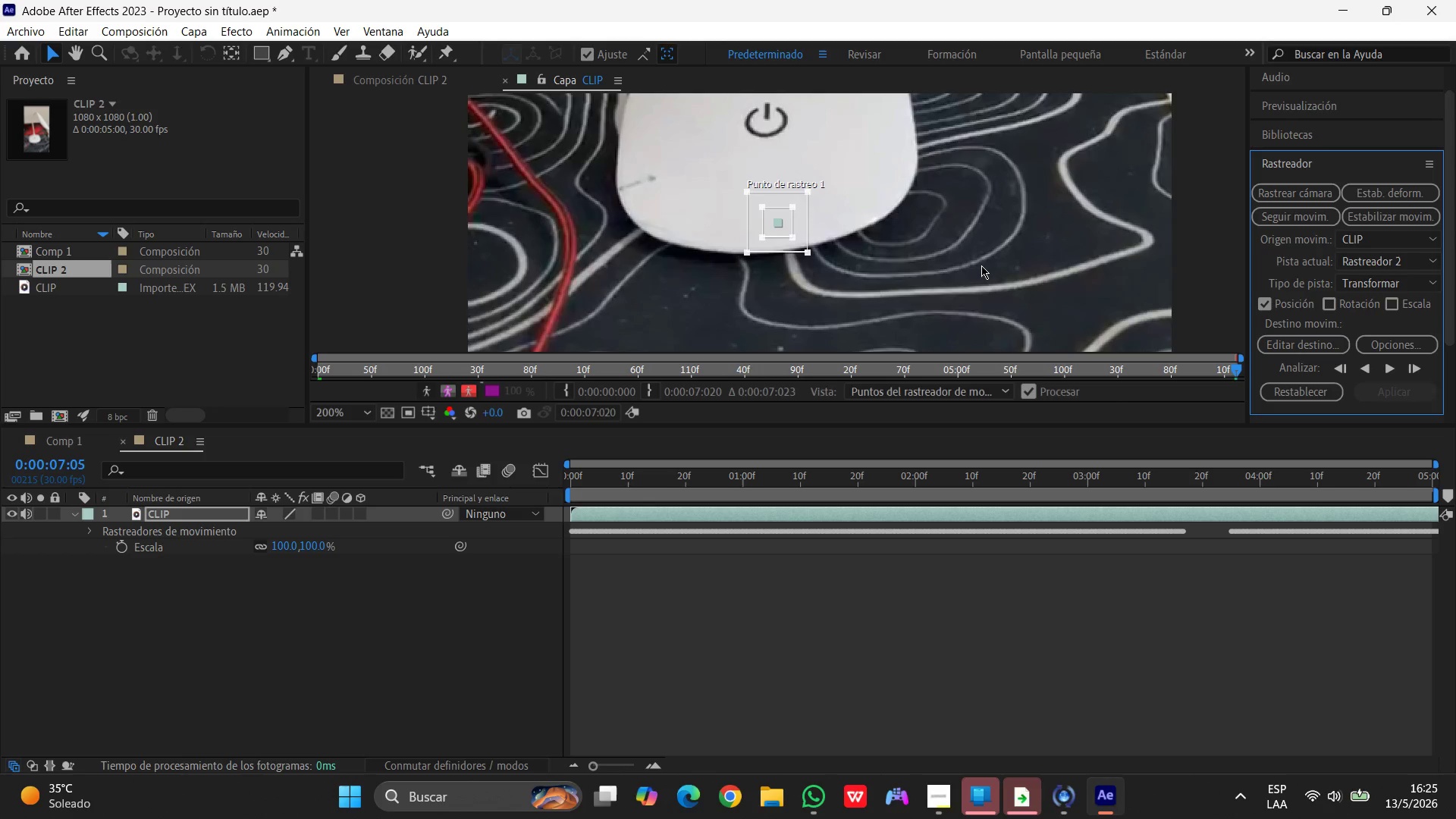 
scroll: coordinate [981, 265], scroll_direction: down, amount: 1.0
 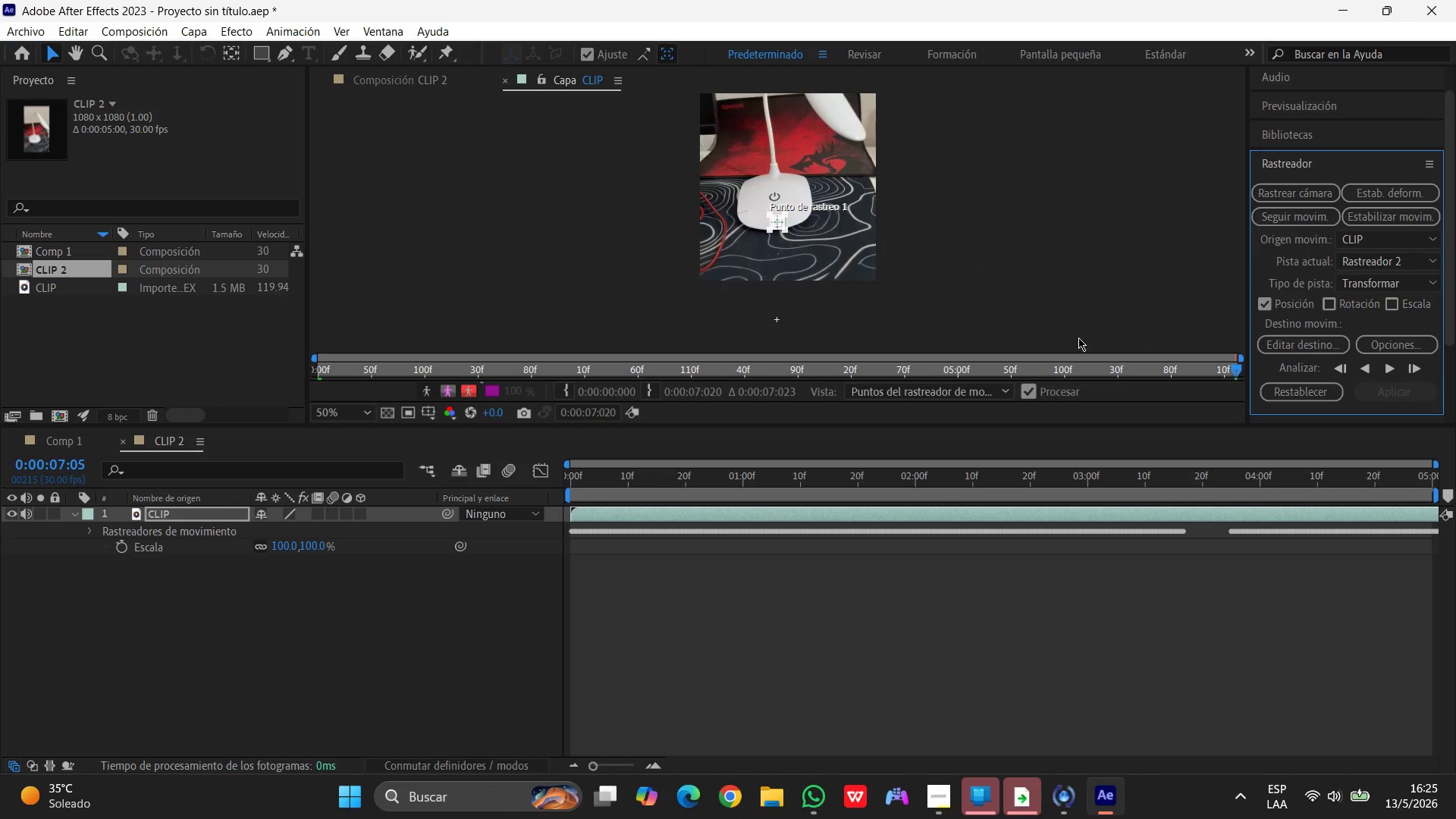 
wait(12.21)
 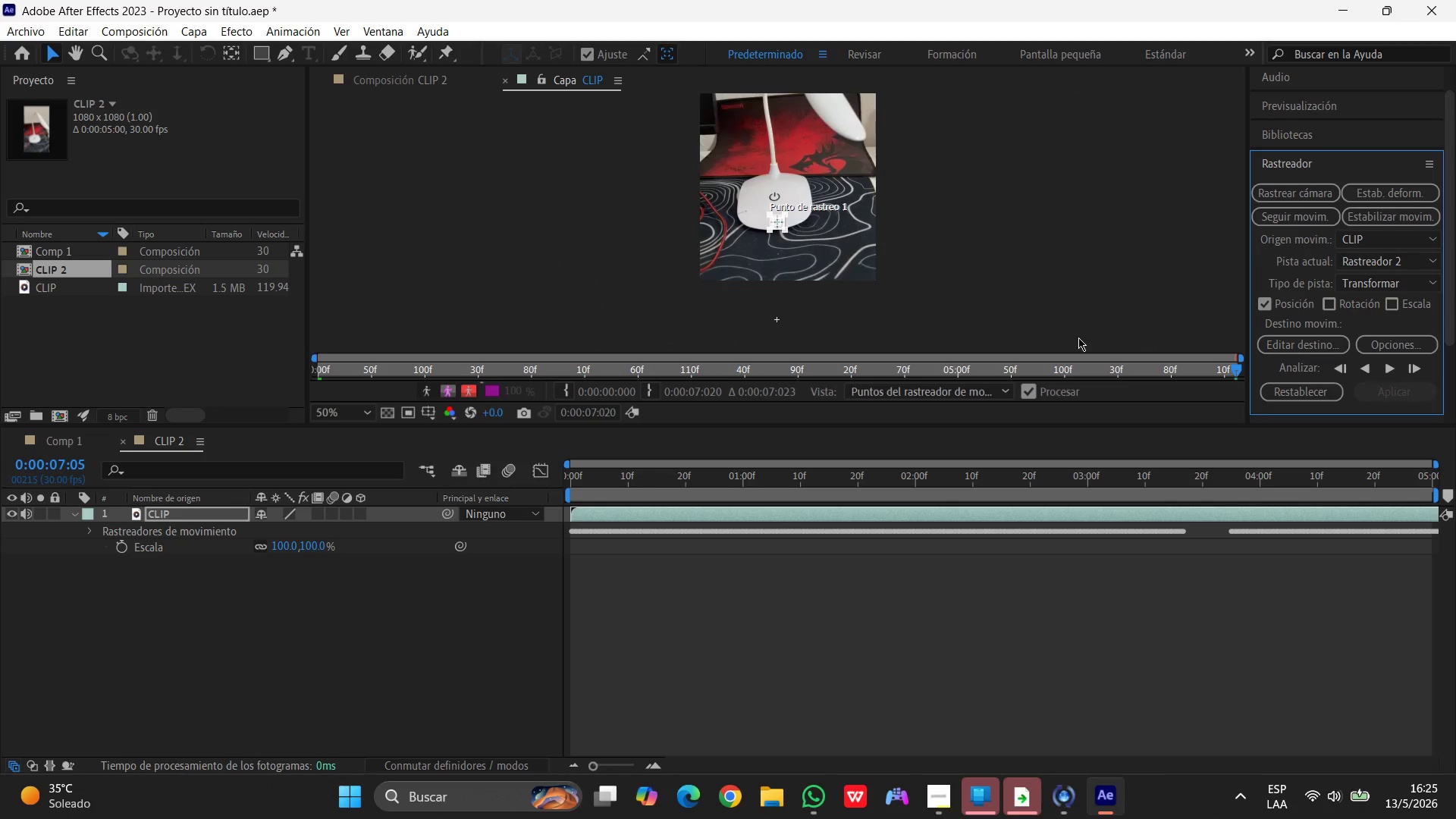 
left_click([1304, 348])
 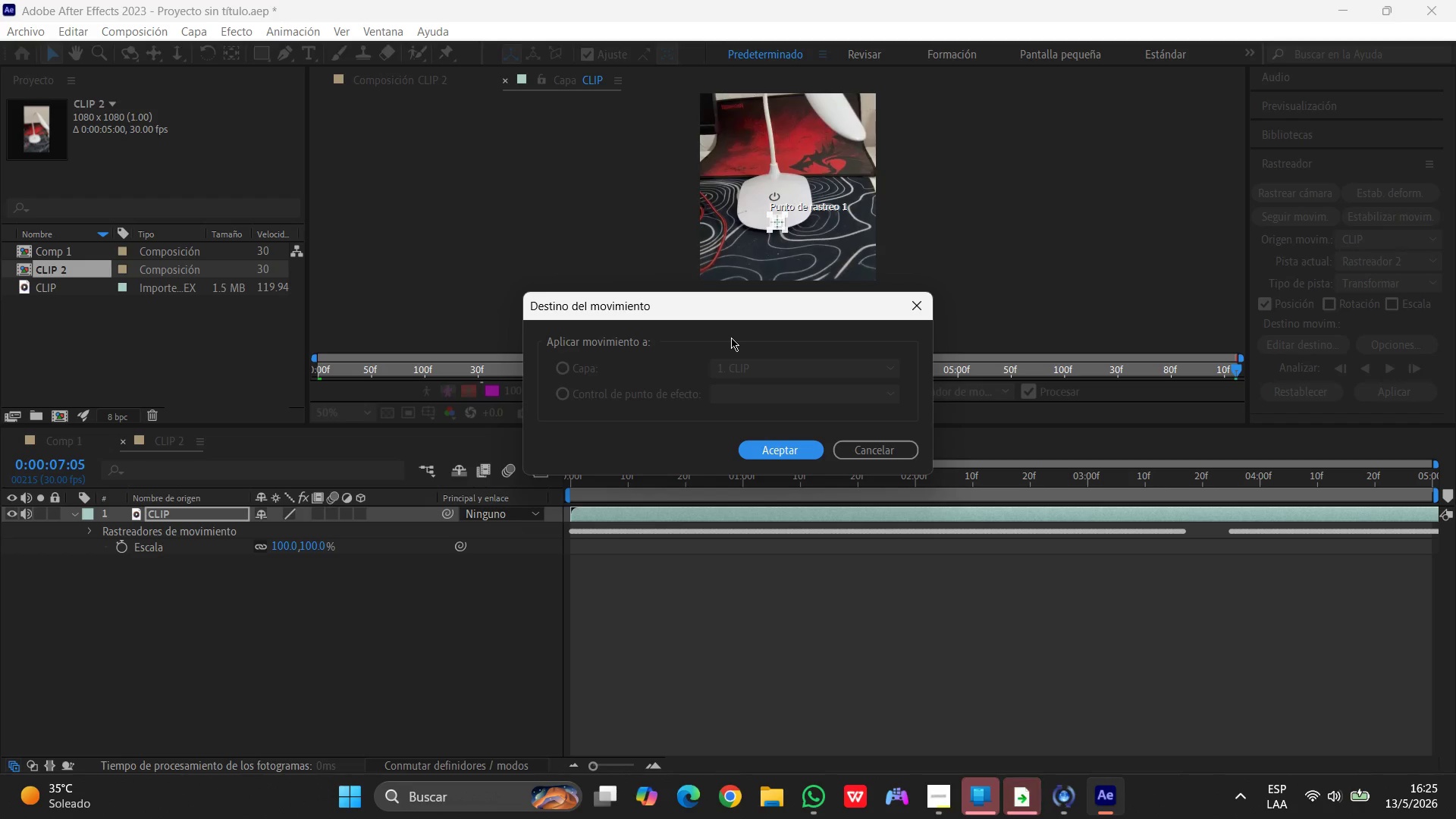 
wait(25.42)
 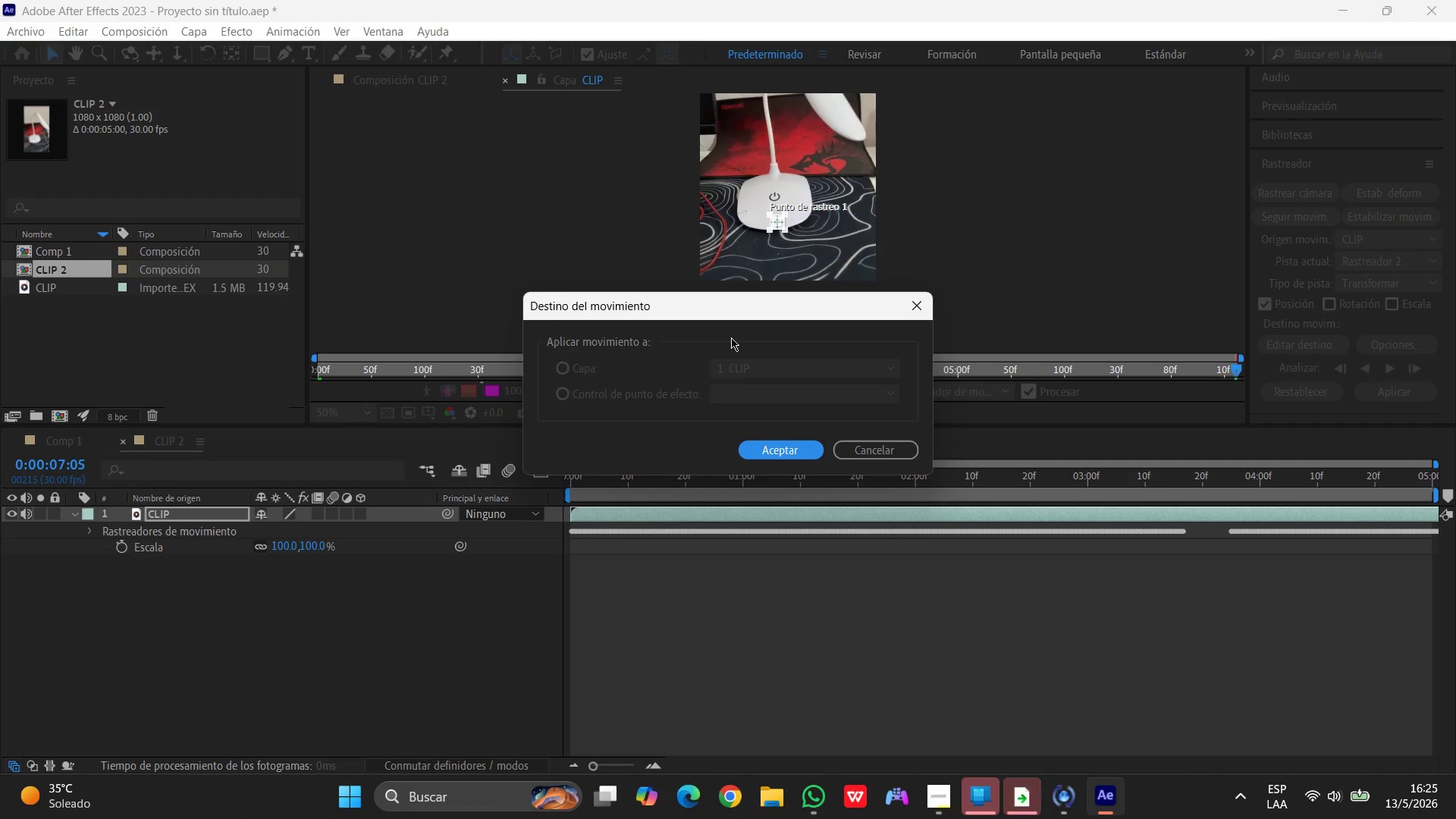 
left_click([867, 458])
 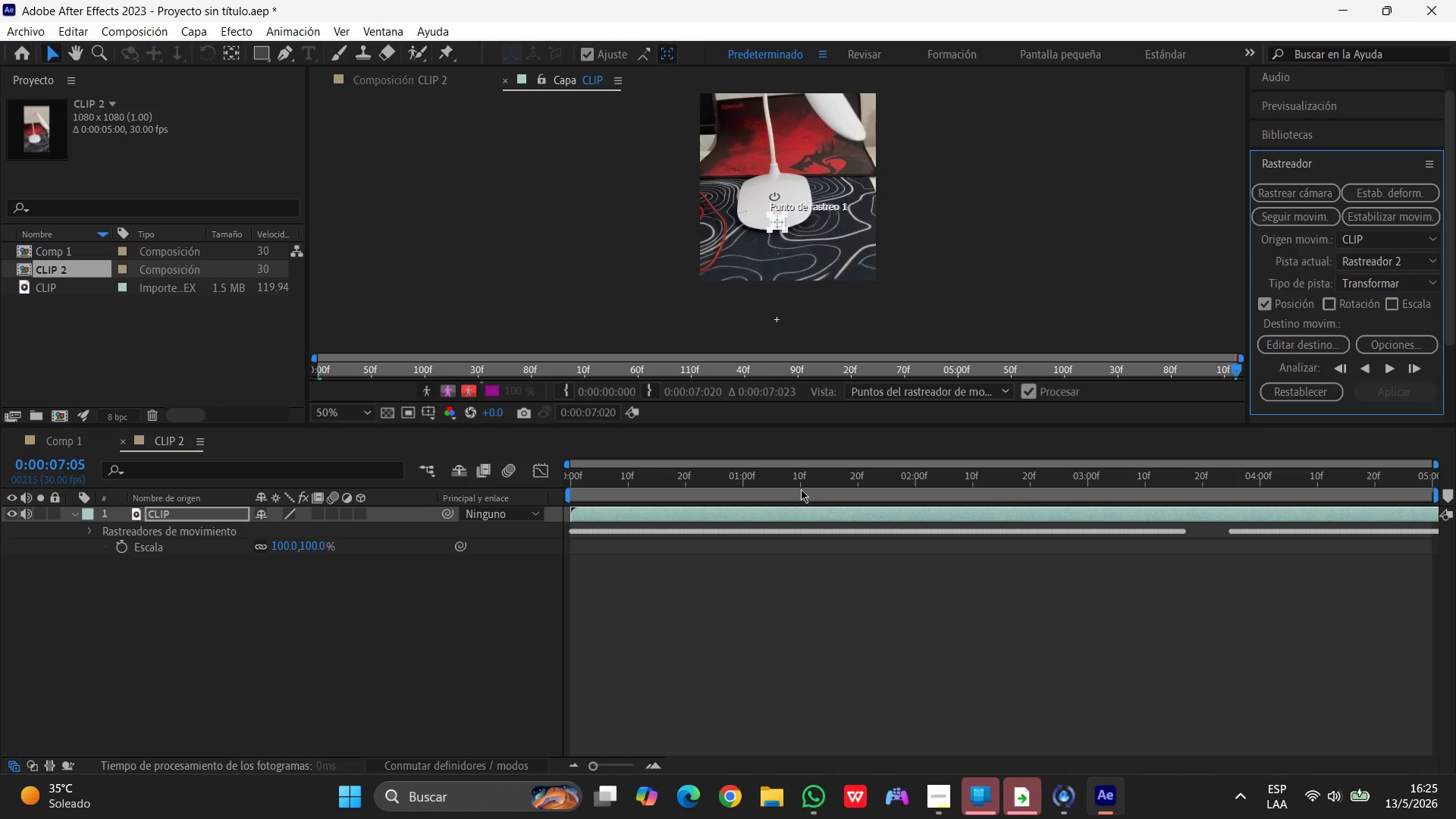 
left_click([208, 515])
 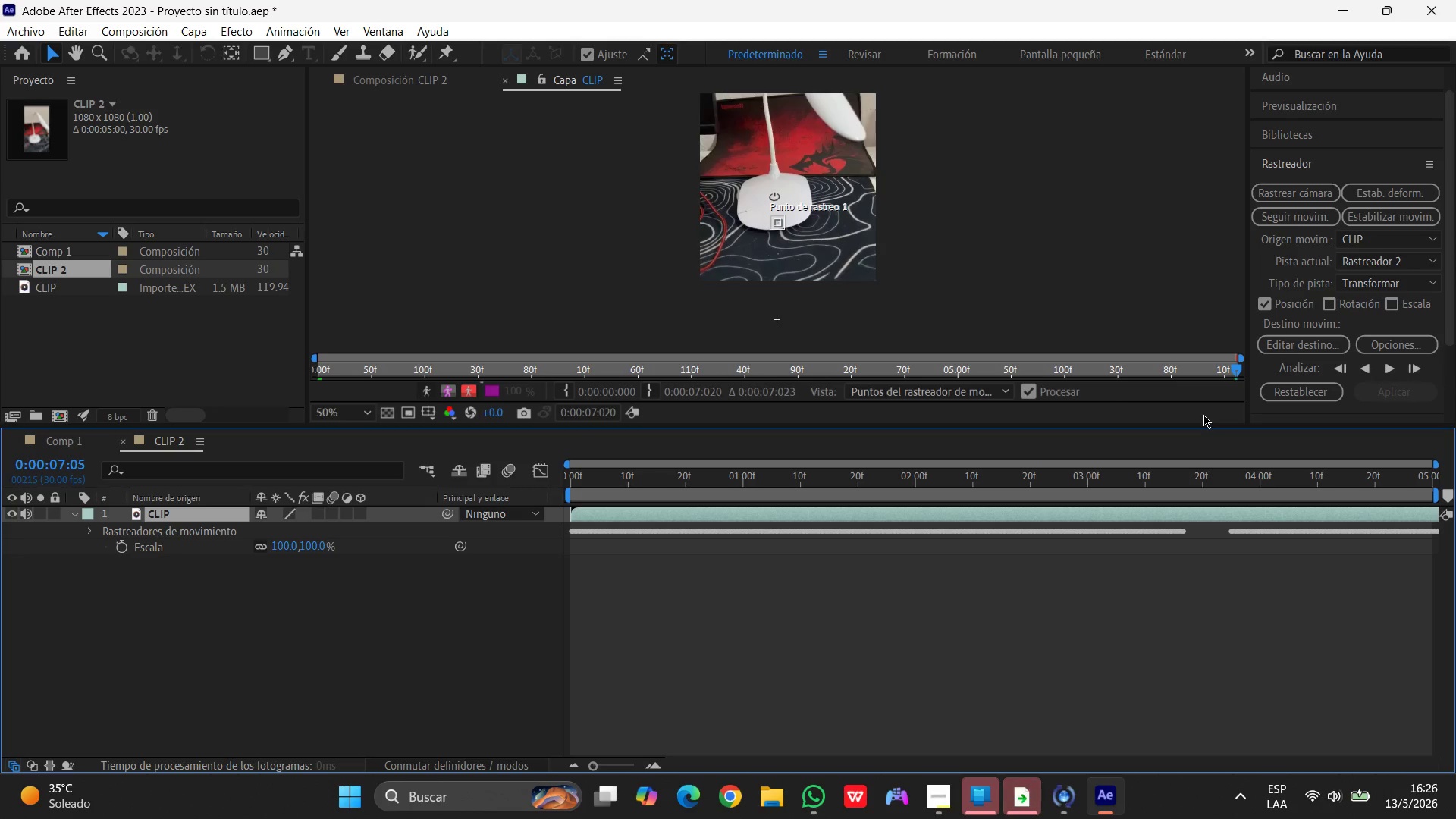 
wait(23.86)
 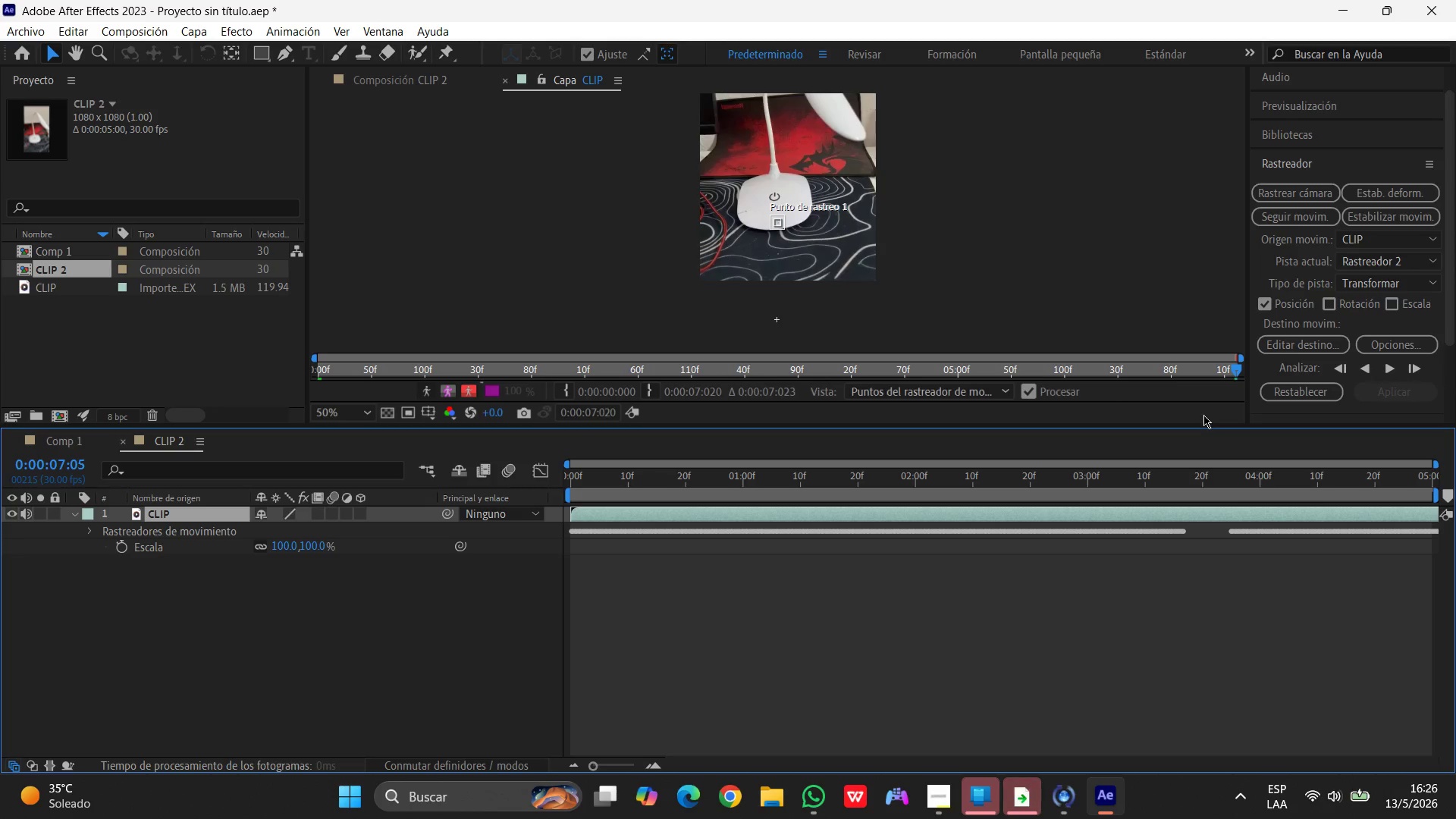 
left_click([1306, 341])
 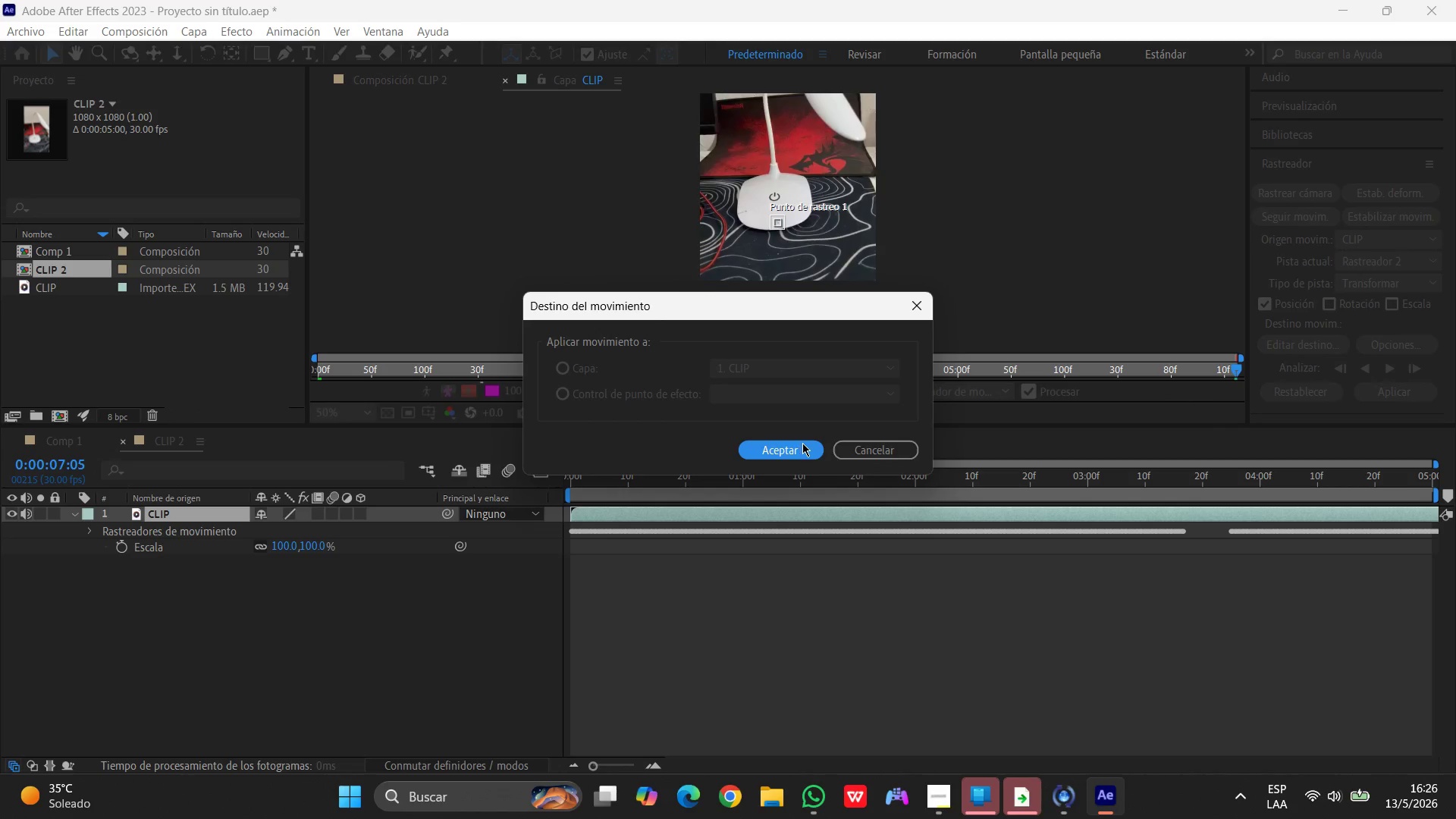 
left_click([862, 449])
 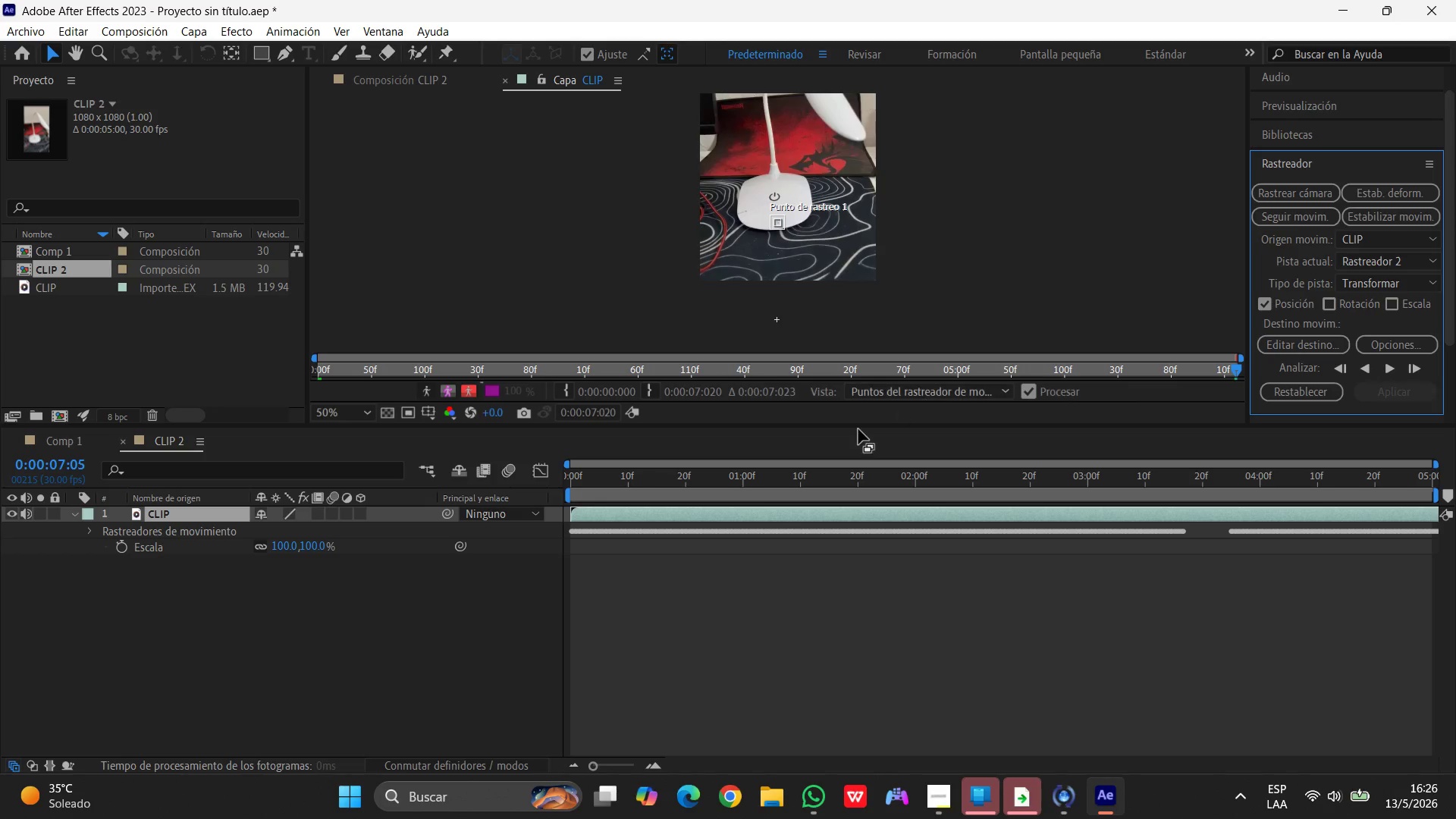 
wait(7.92)
 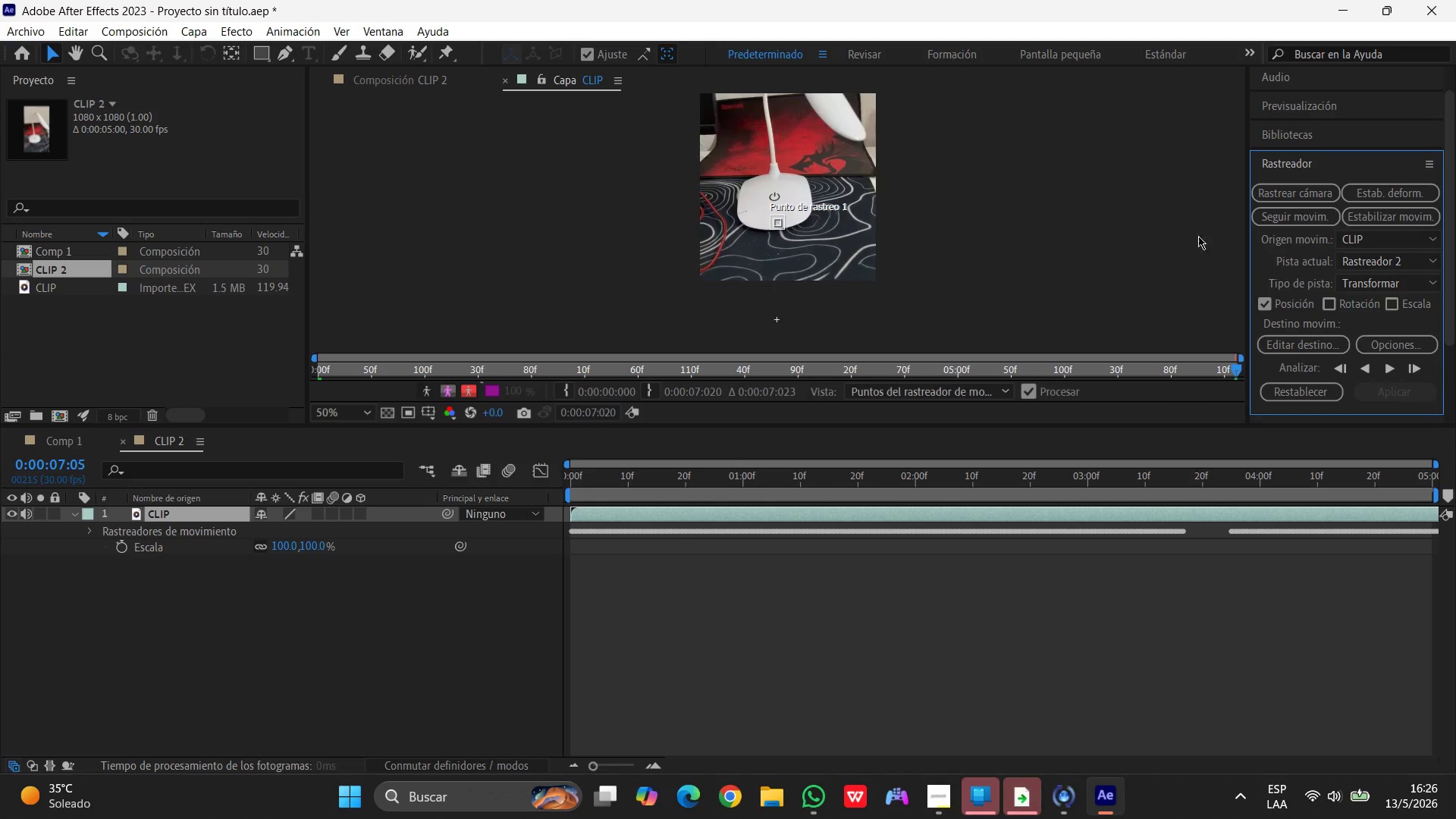 
left_click([190, 513])
 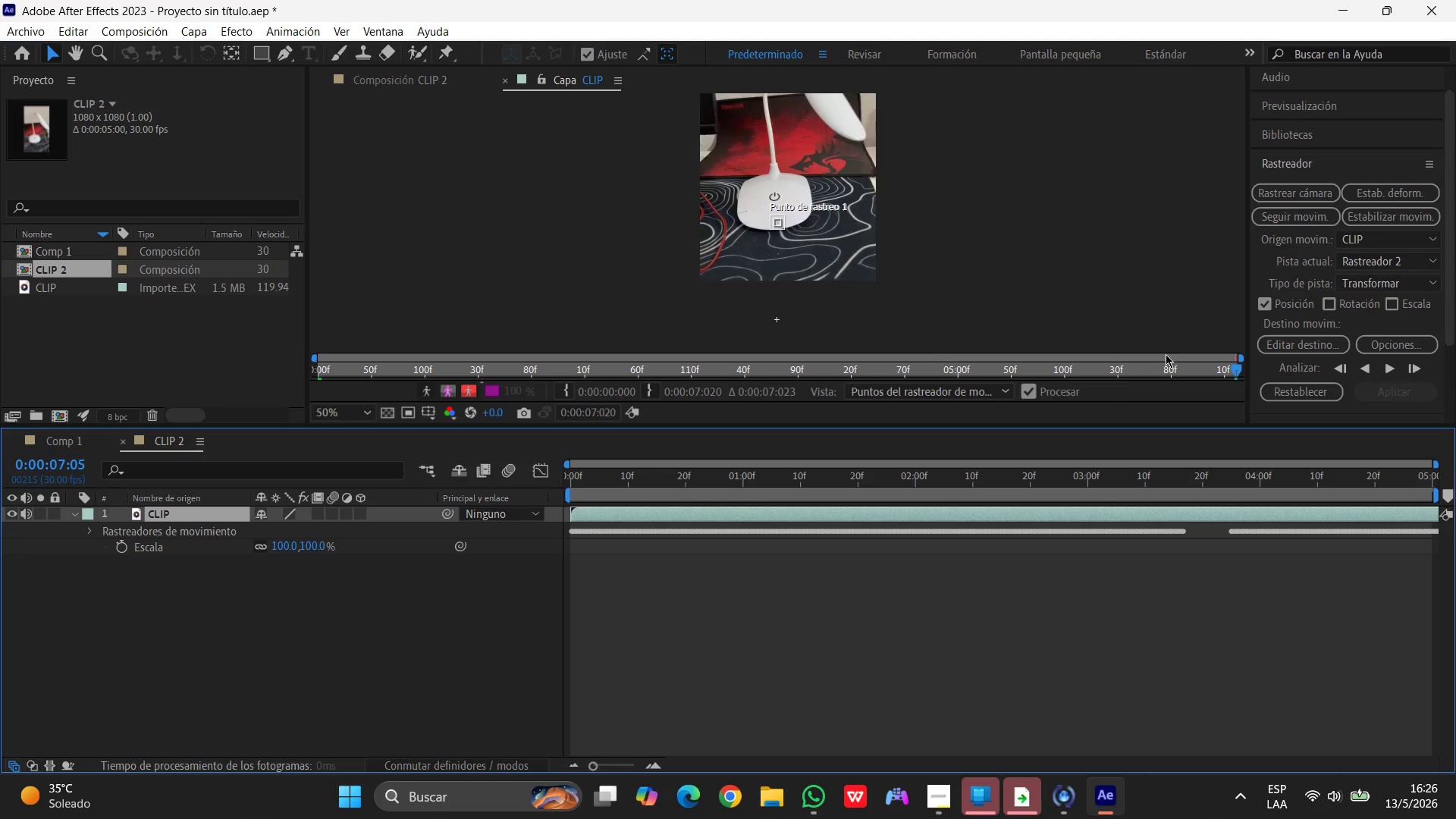 
left_click([1289, 347])
 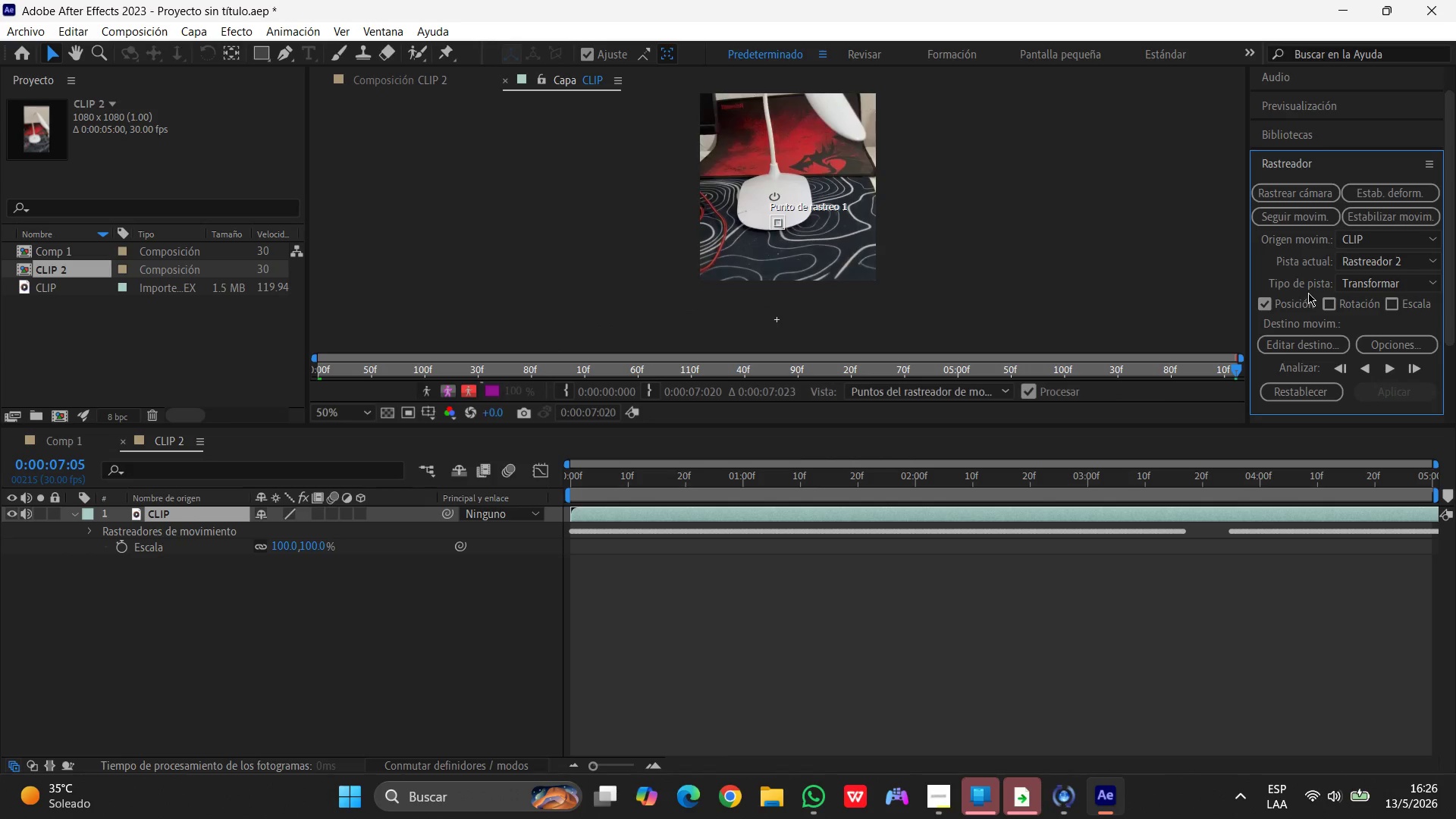 
left_click([1298, 347])
 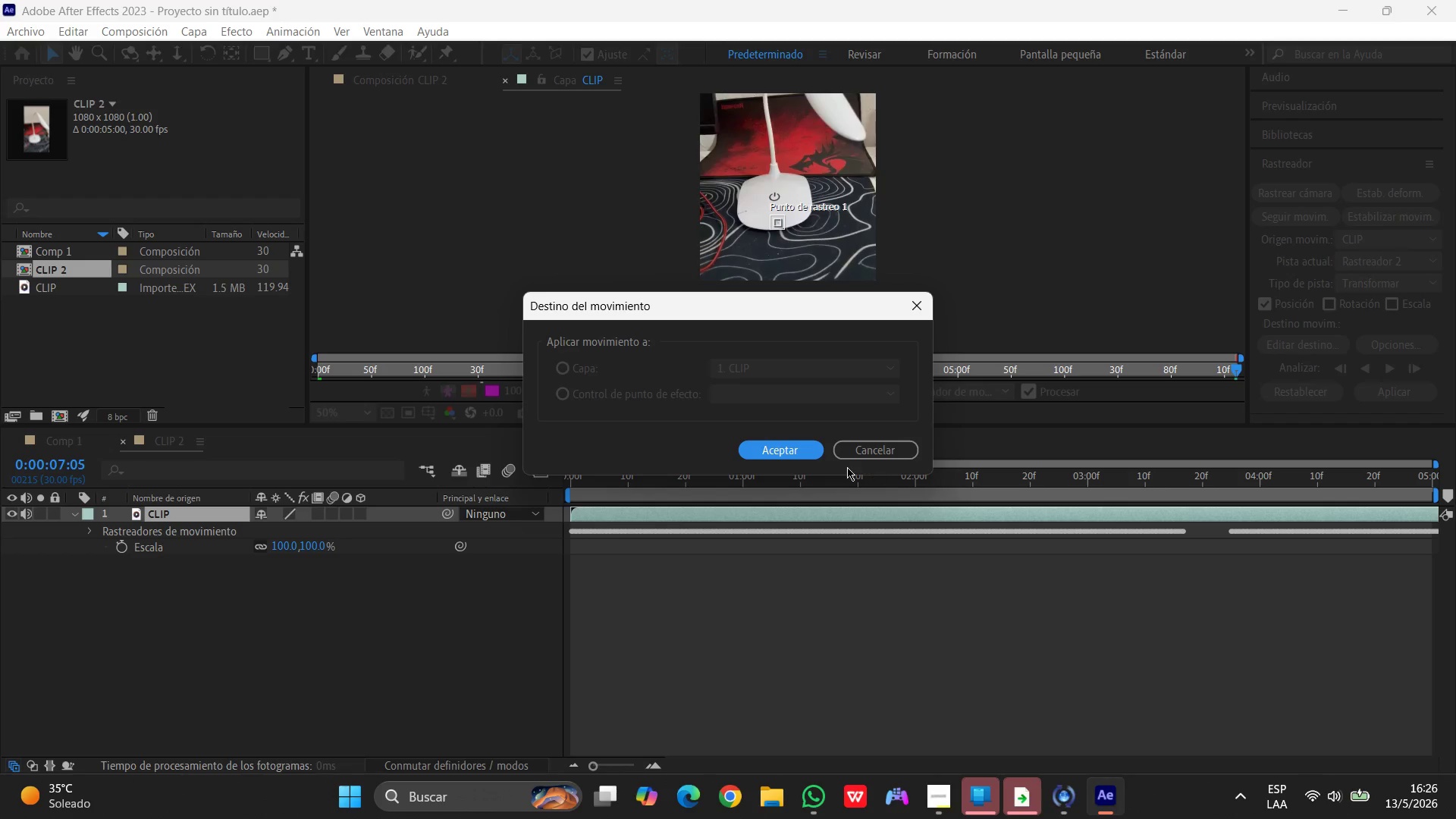 
left_click([790, 454])
 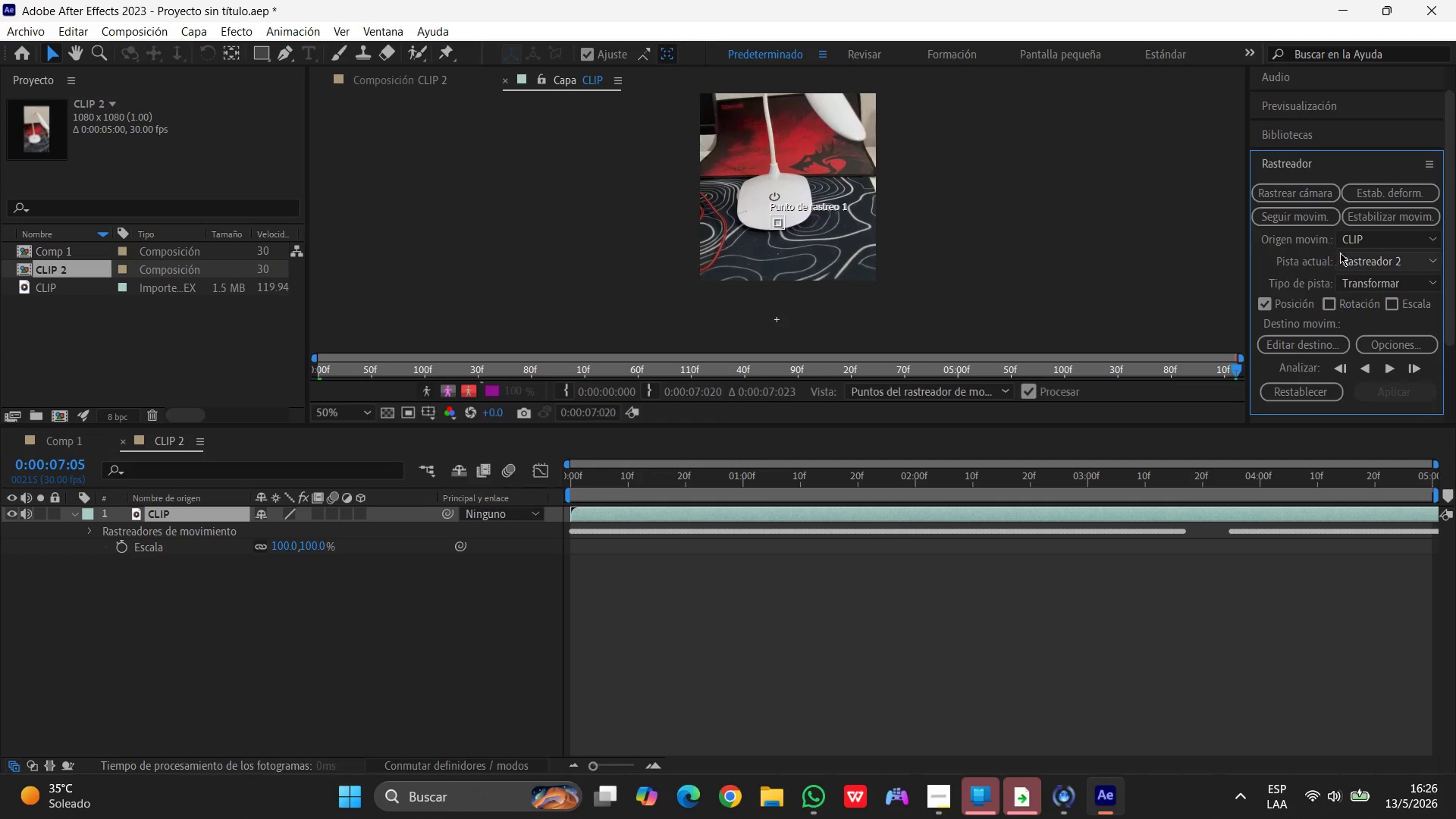 
left_click([1351, 259])
 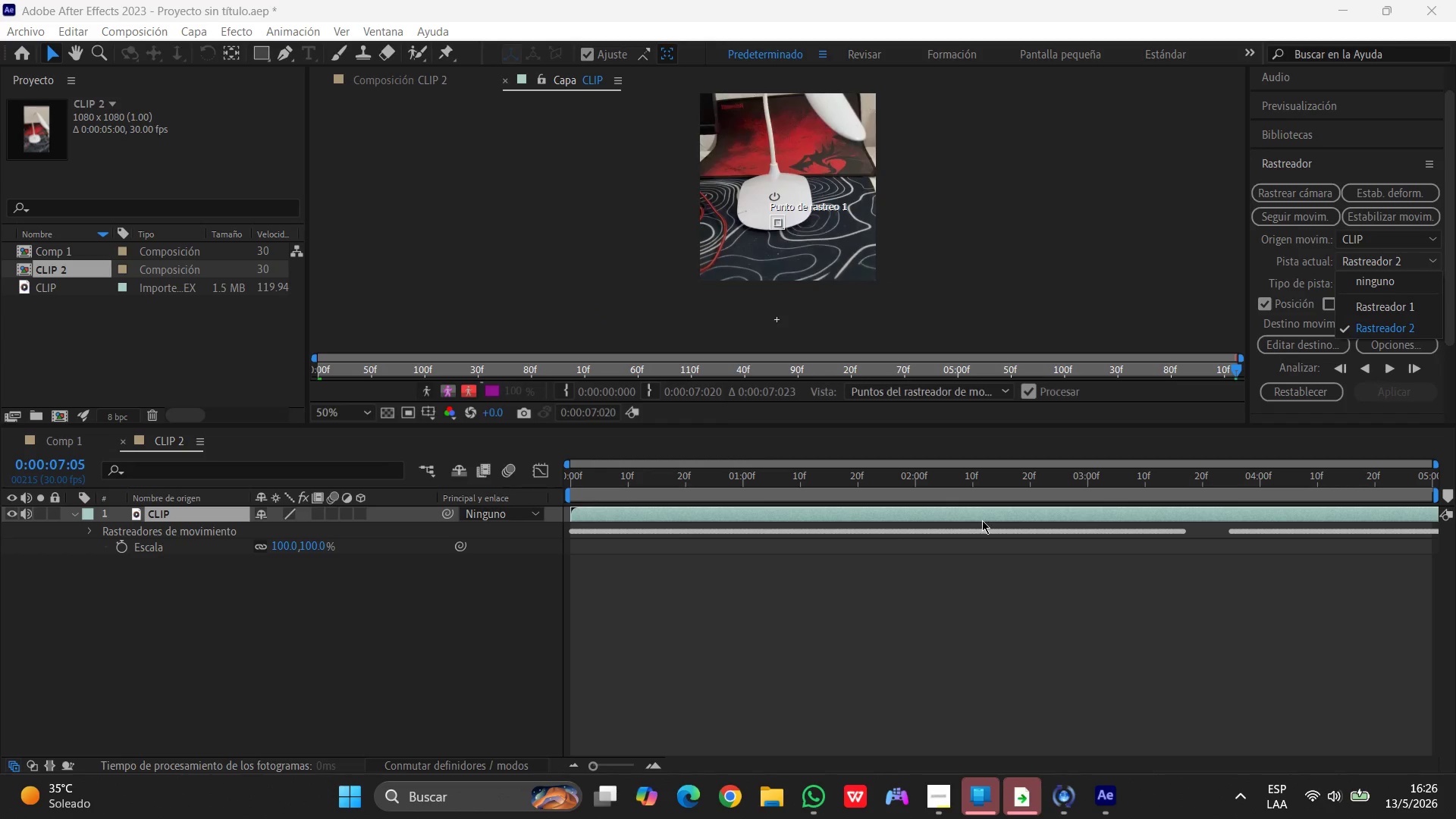 
left_click([882, 445])
 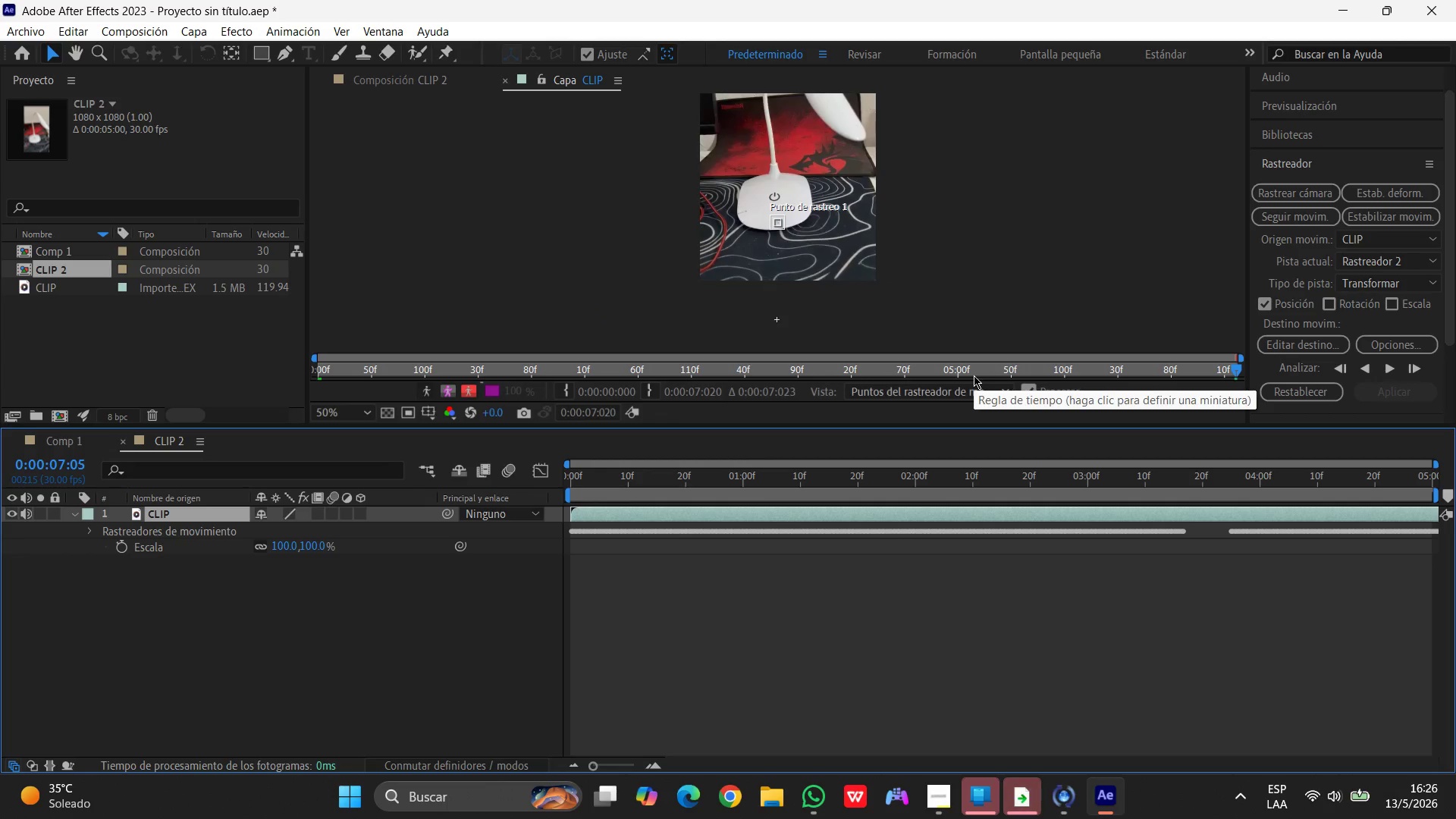 
key(Control+Z)
 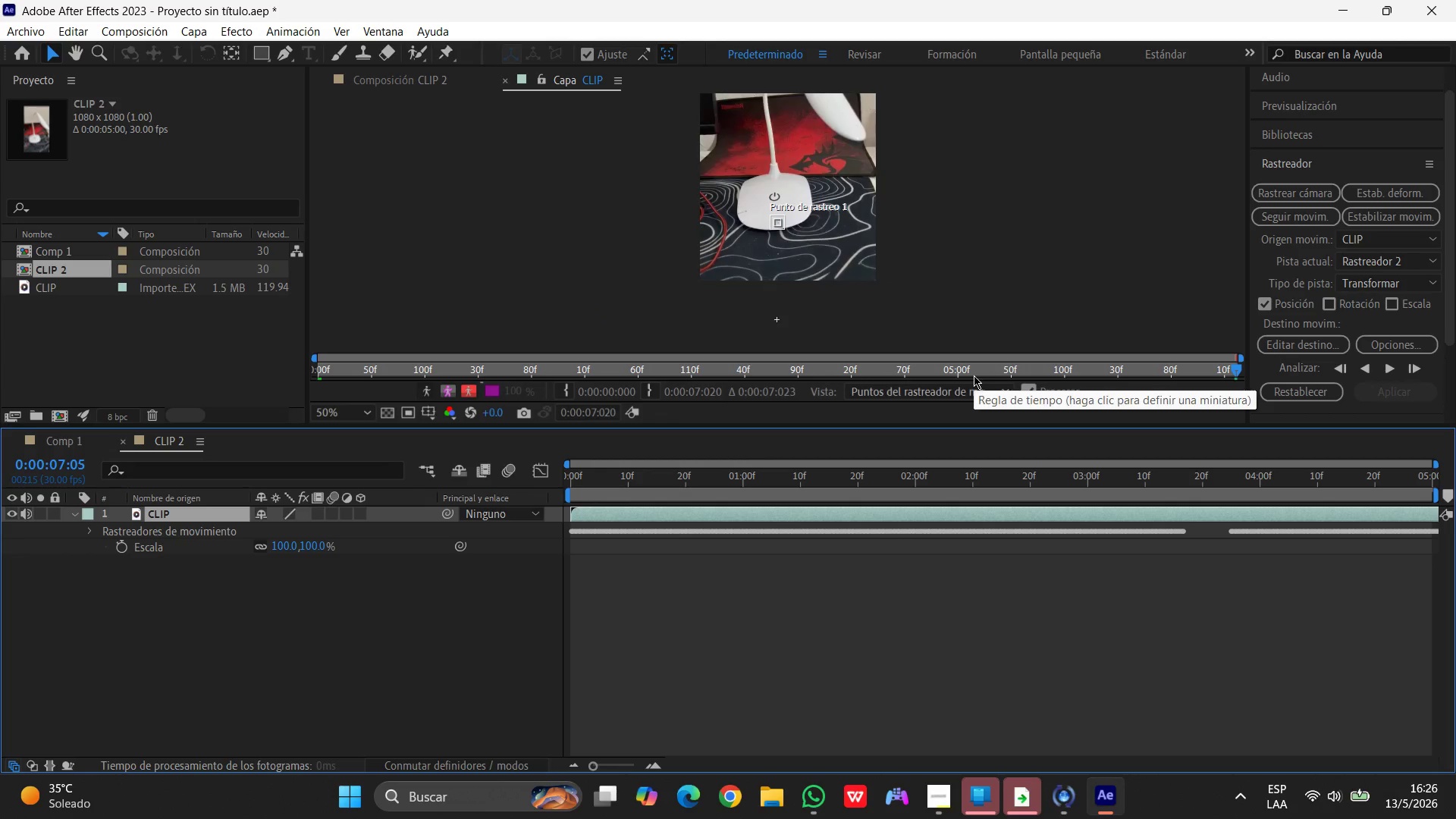 
key(Control+Z)
 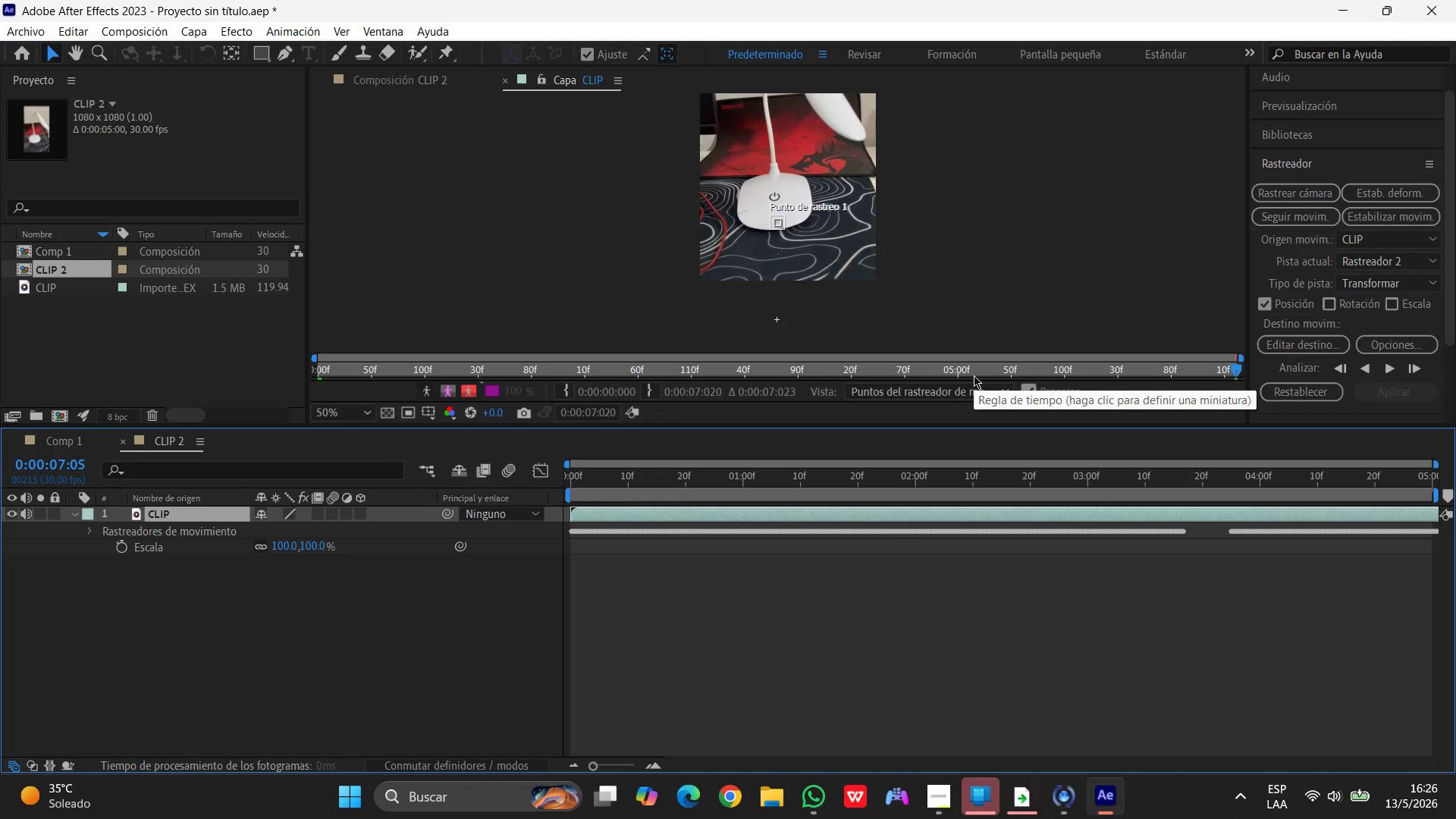 
key(Control+Z)
 